 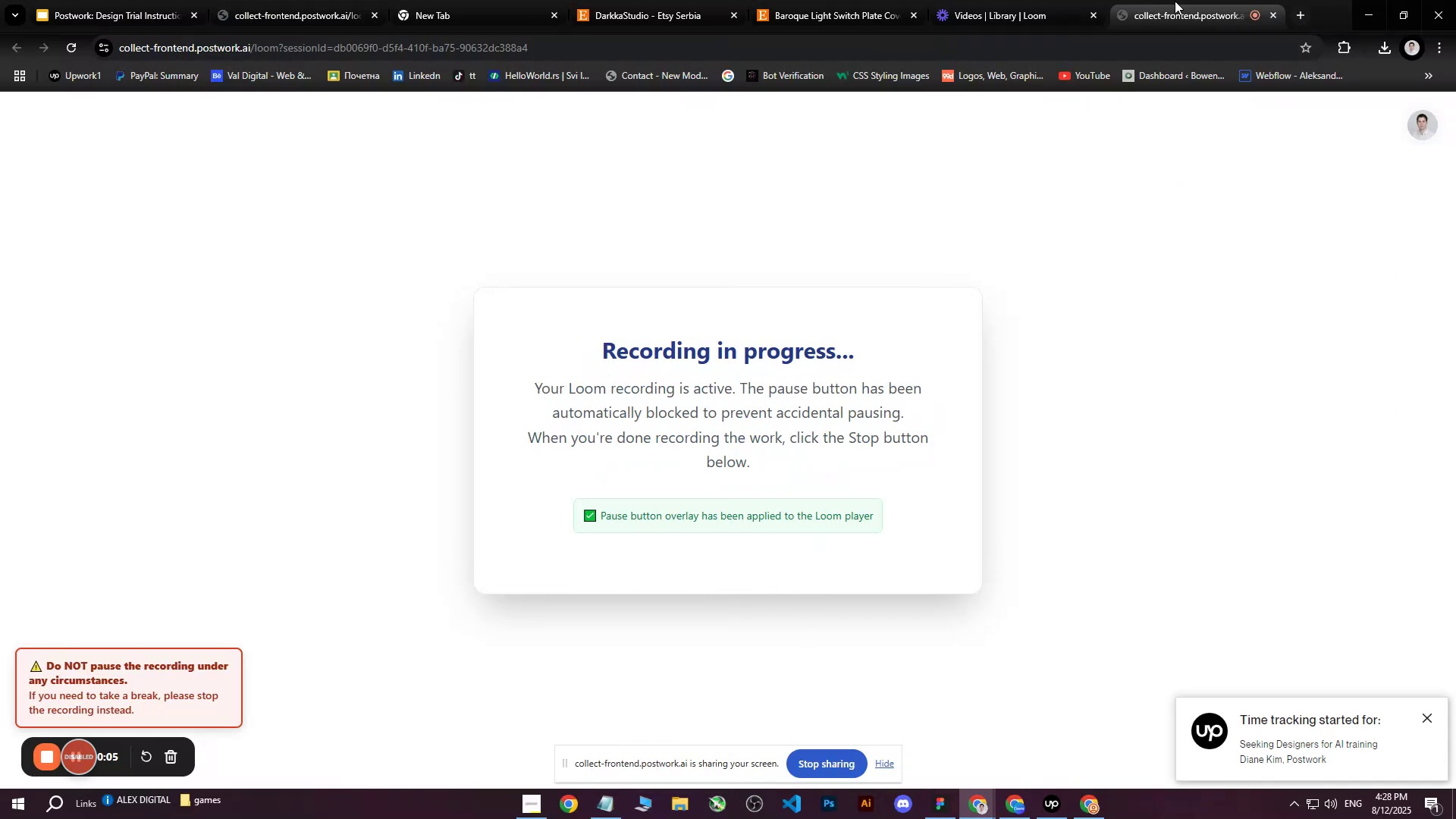 
left_click_drag(start_coordinate=[1175, 0], to_coordinate=[448, 0])
 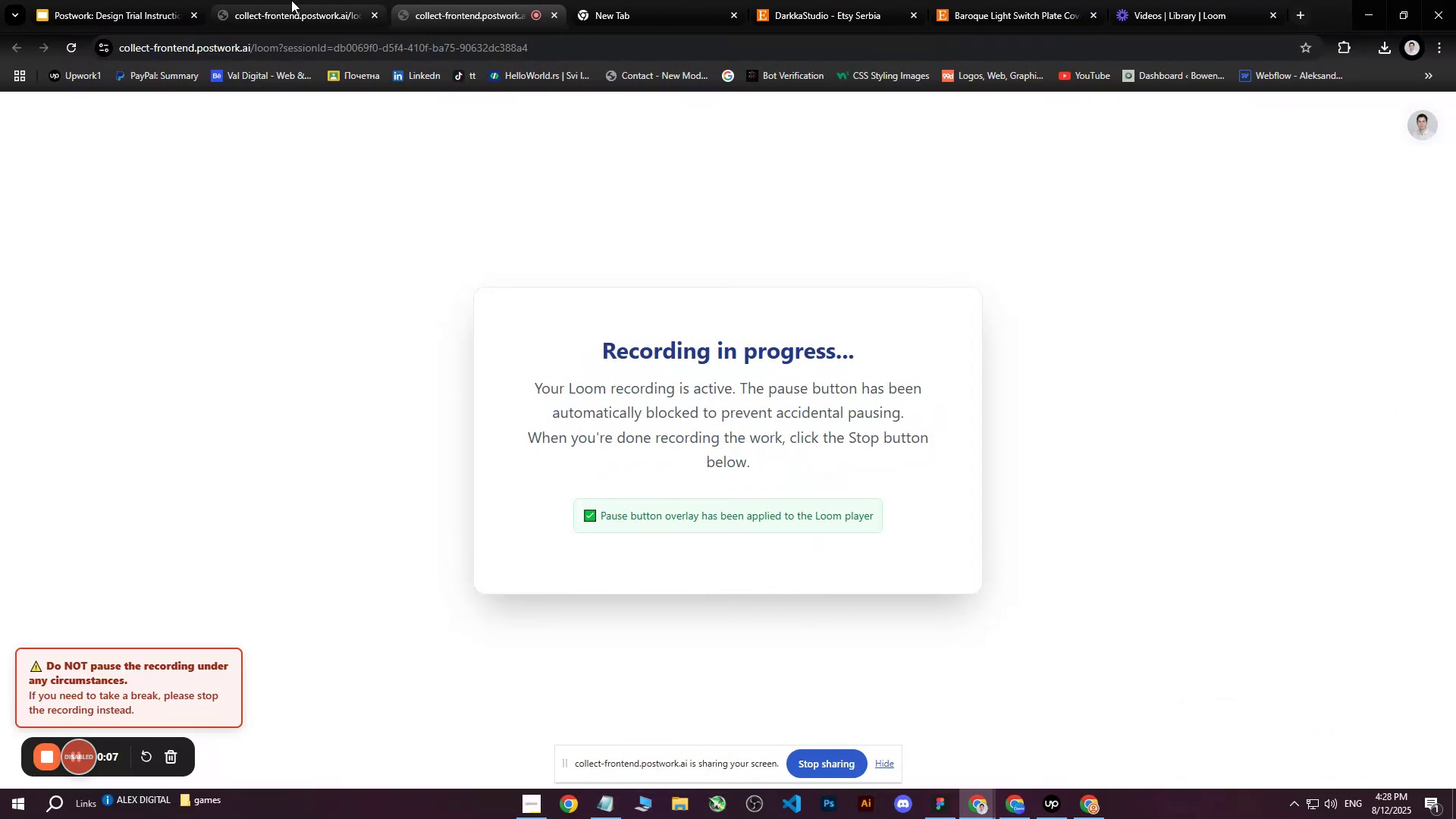 
left_click([291, 0])
 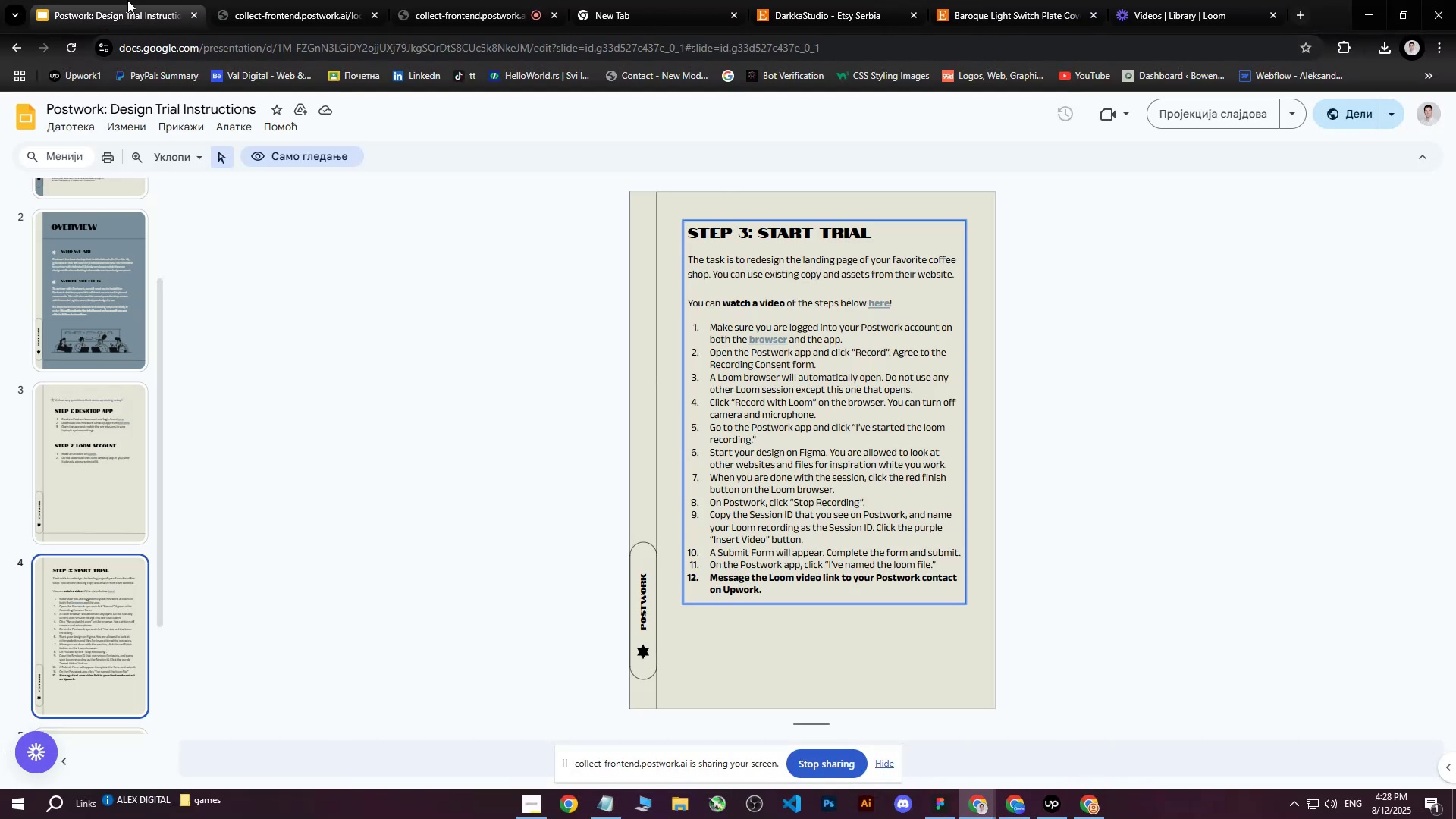 
double_click([417, 0])
 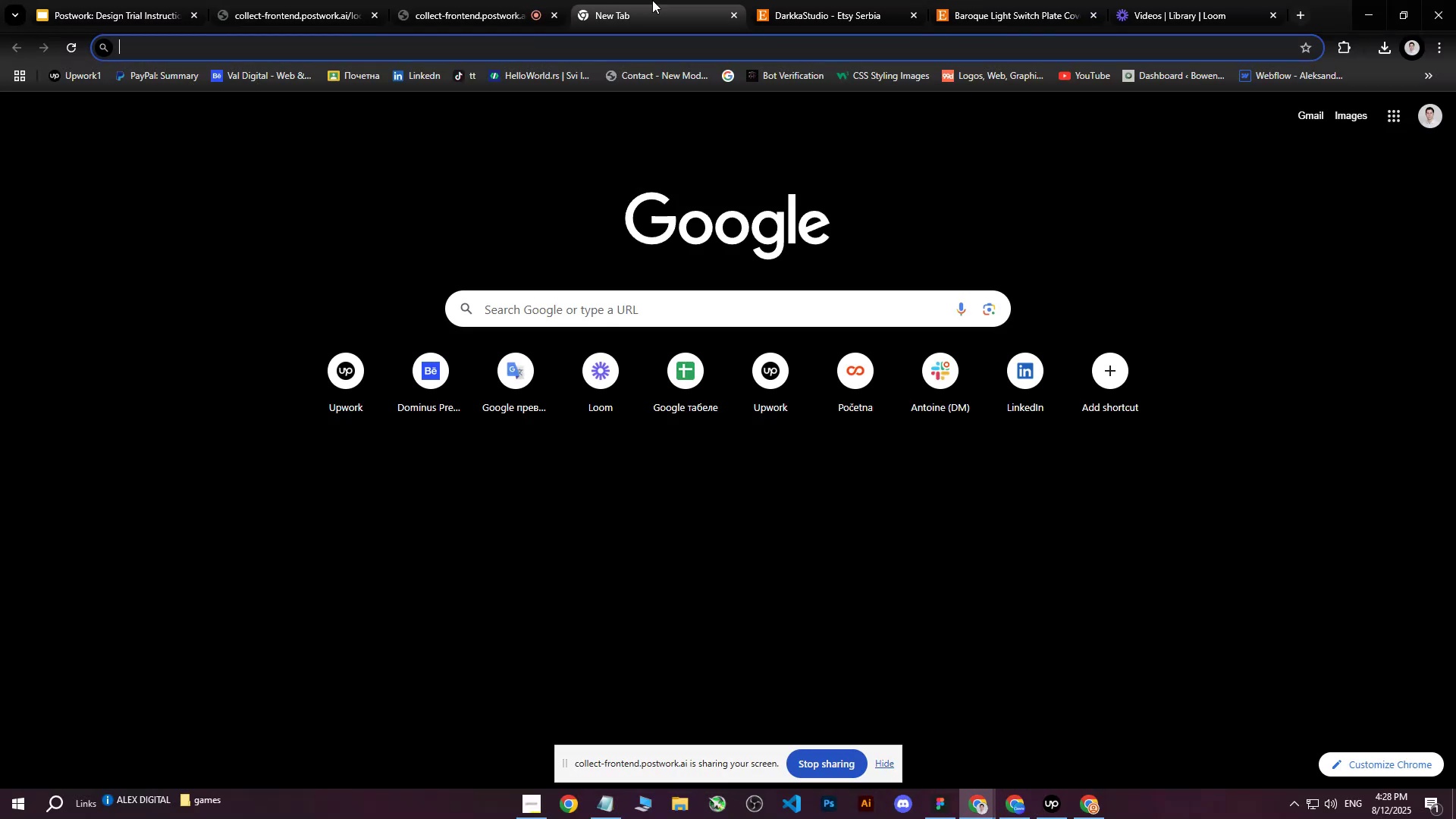 
double_click([811, 0])
 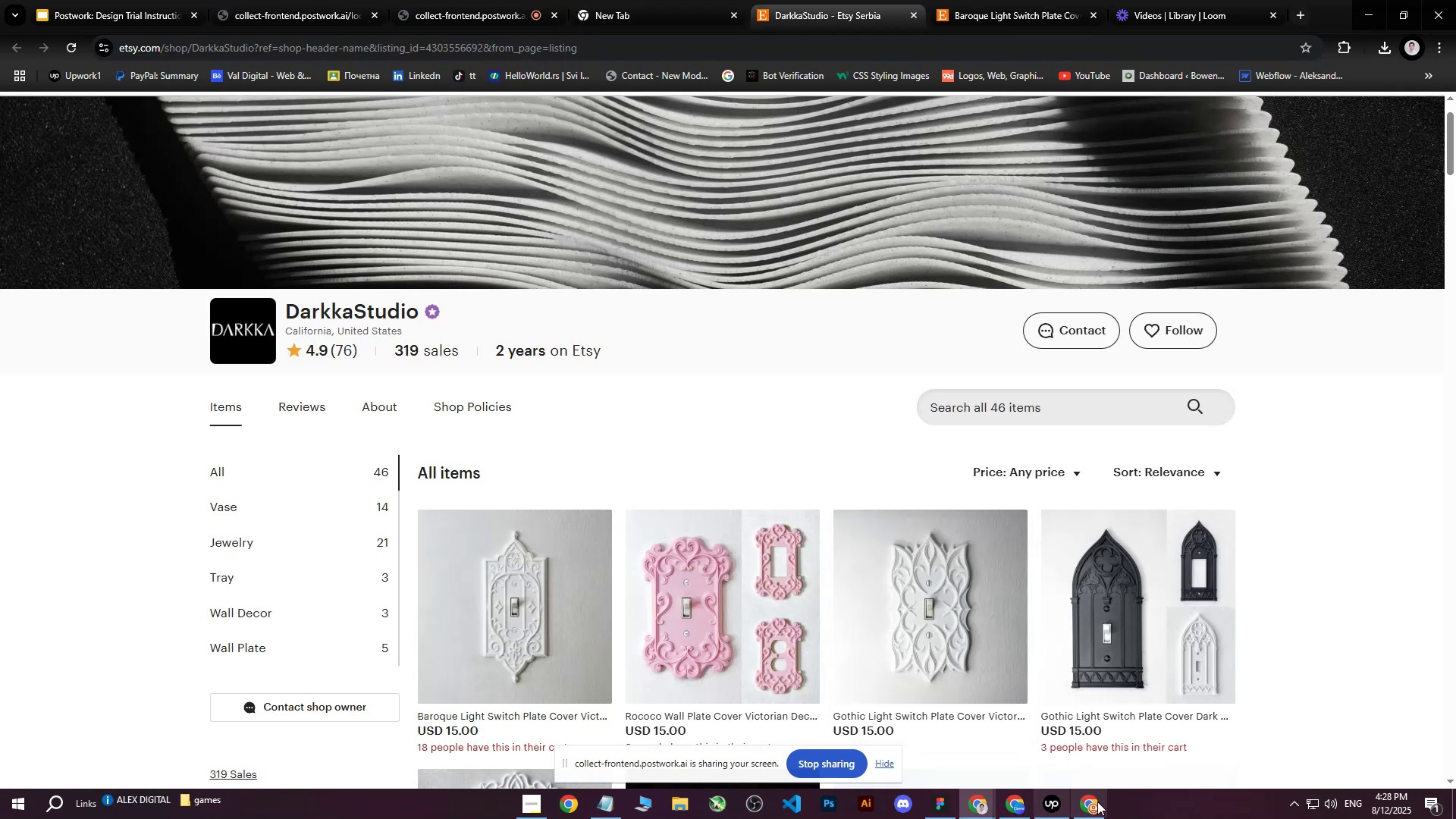 
left_click([1100, 811])
 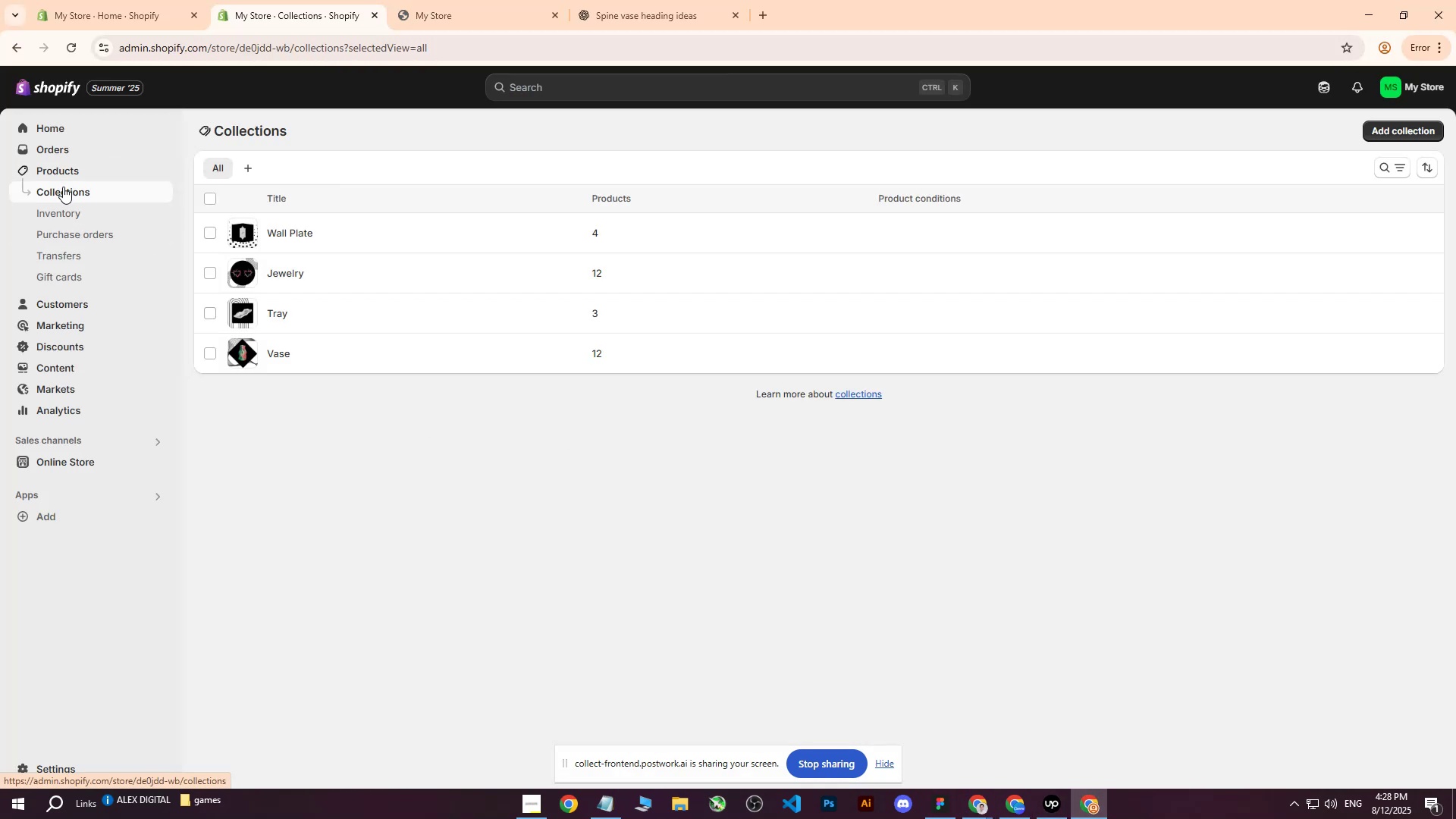 
left_click([60, 127])
 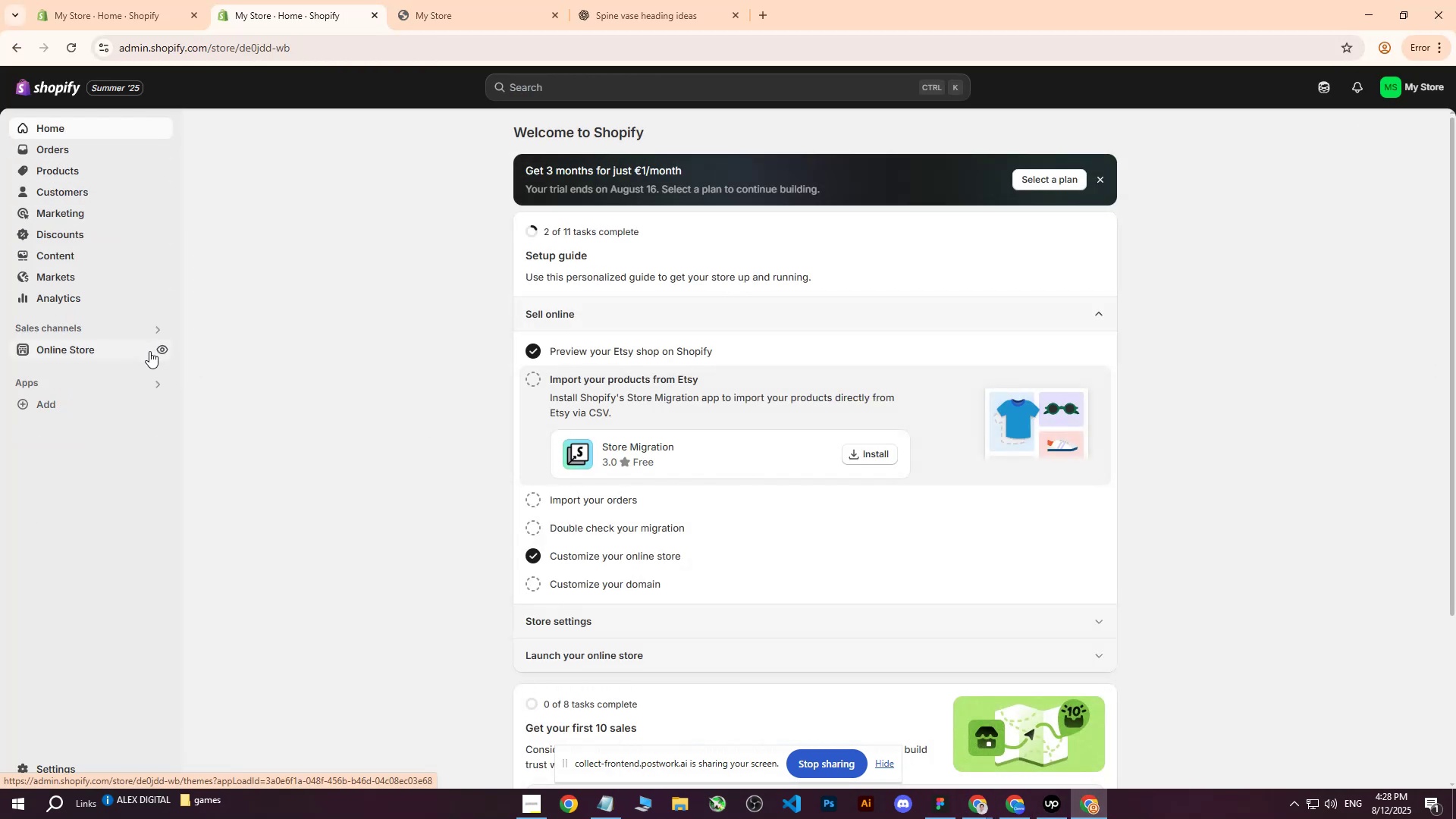 
left_click([160, 350])
 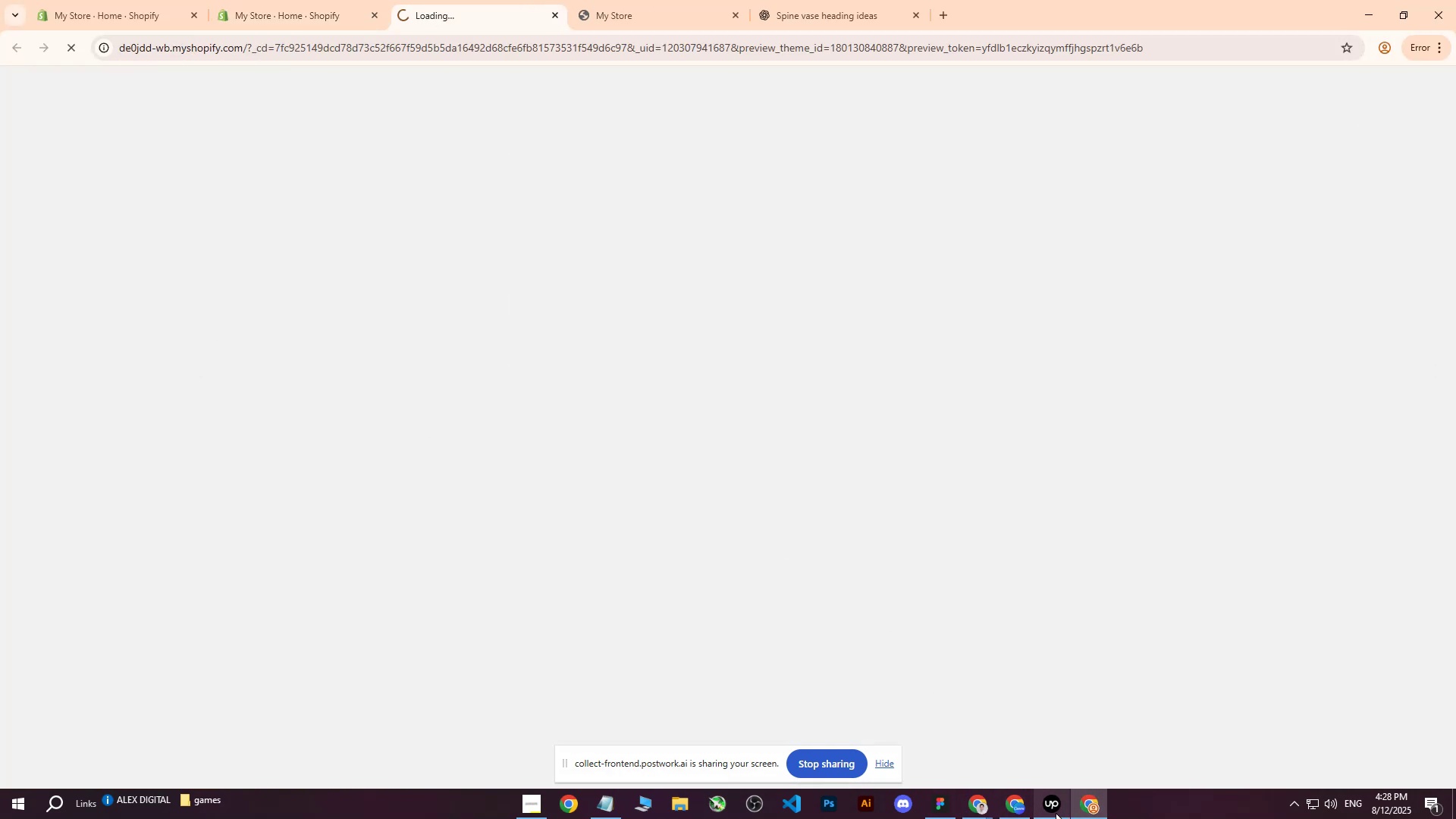 
left_click([1056, 811])
 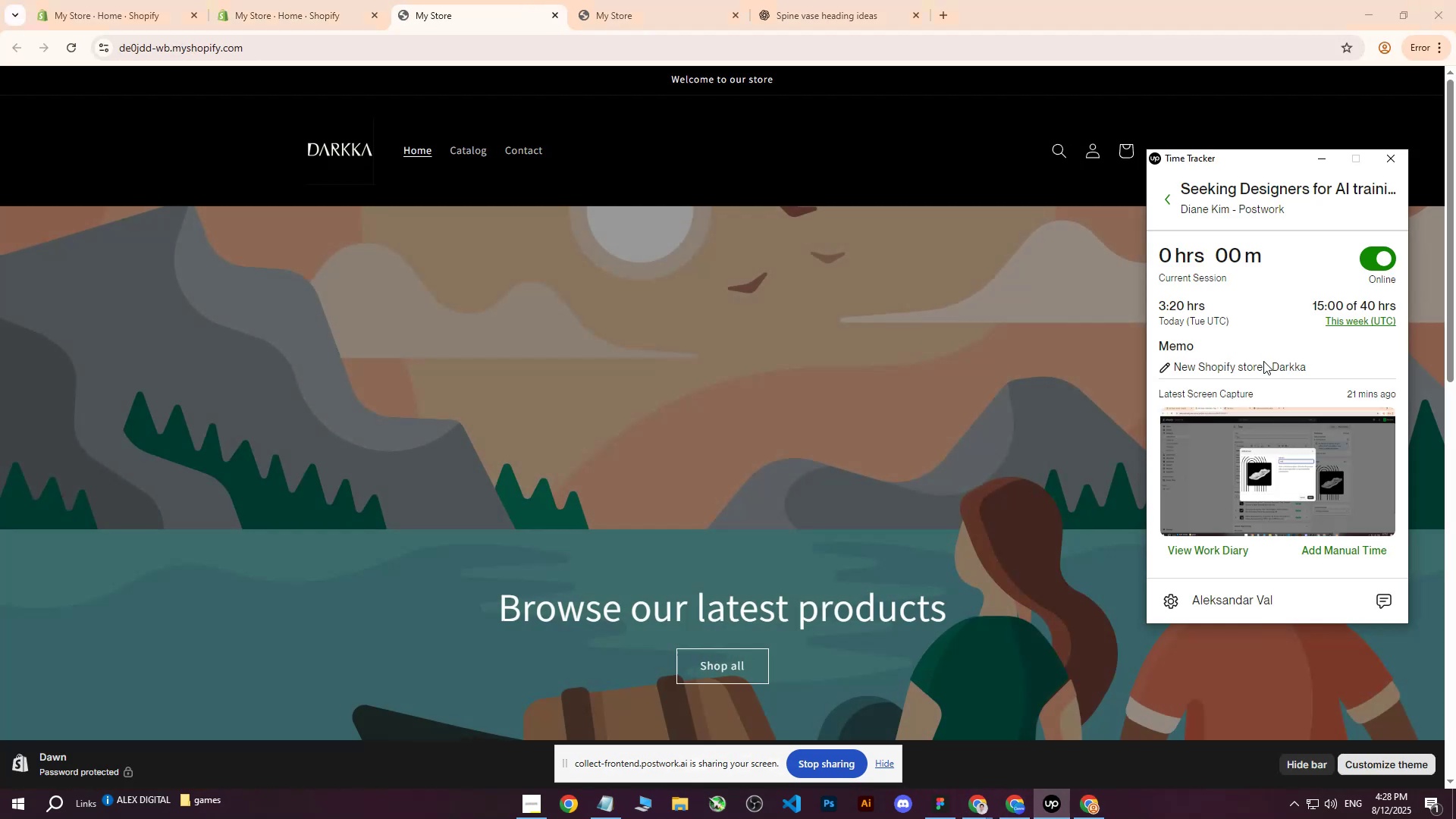 
left_click([1263, 361])
 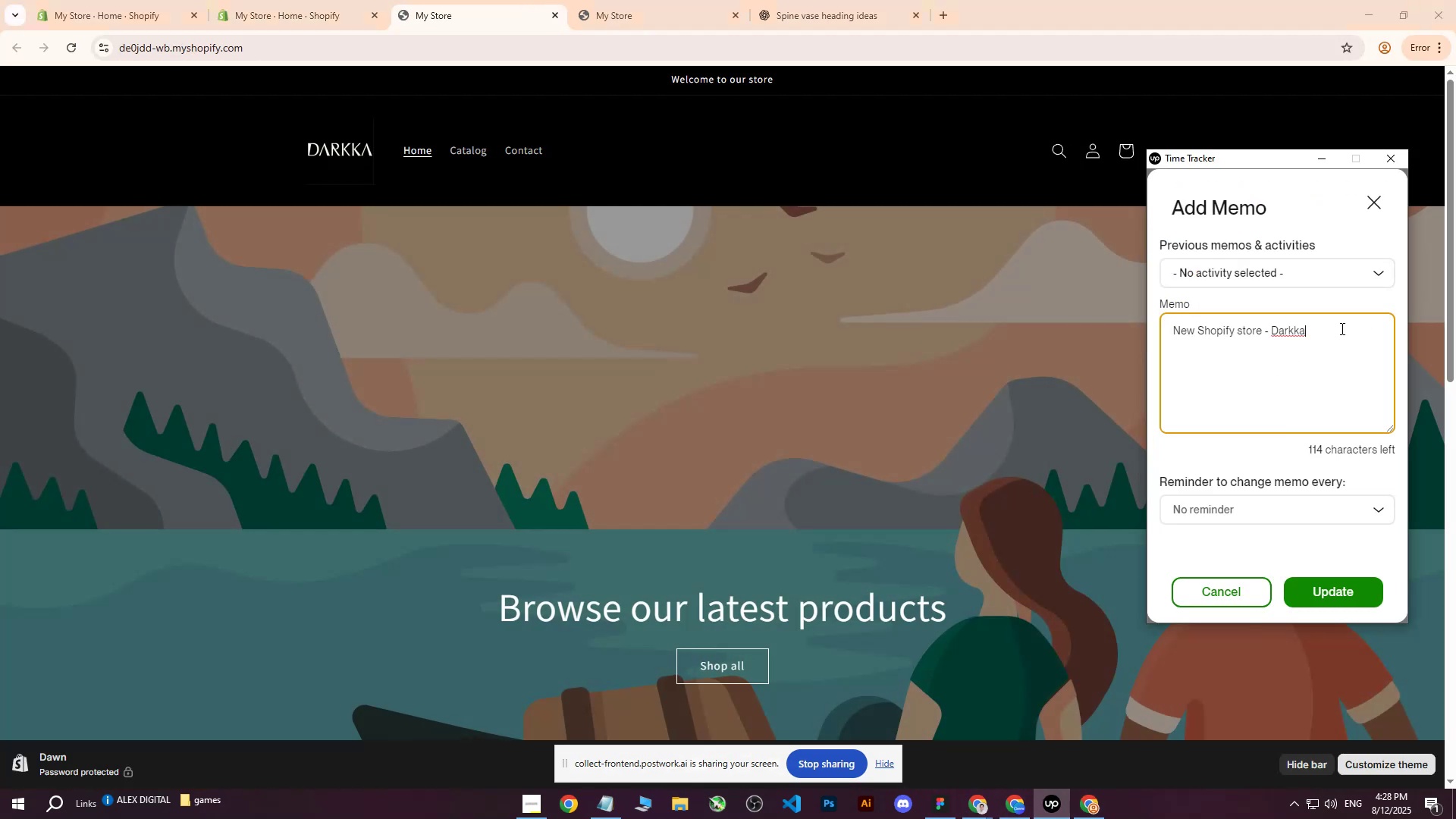 
left_click_drag(start_coordinate=[1330, 335], to_coordinate=[1169, 334])
 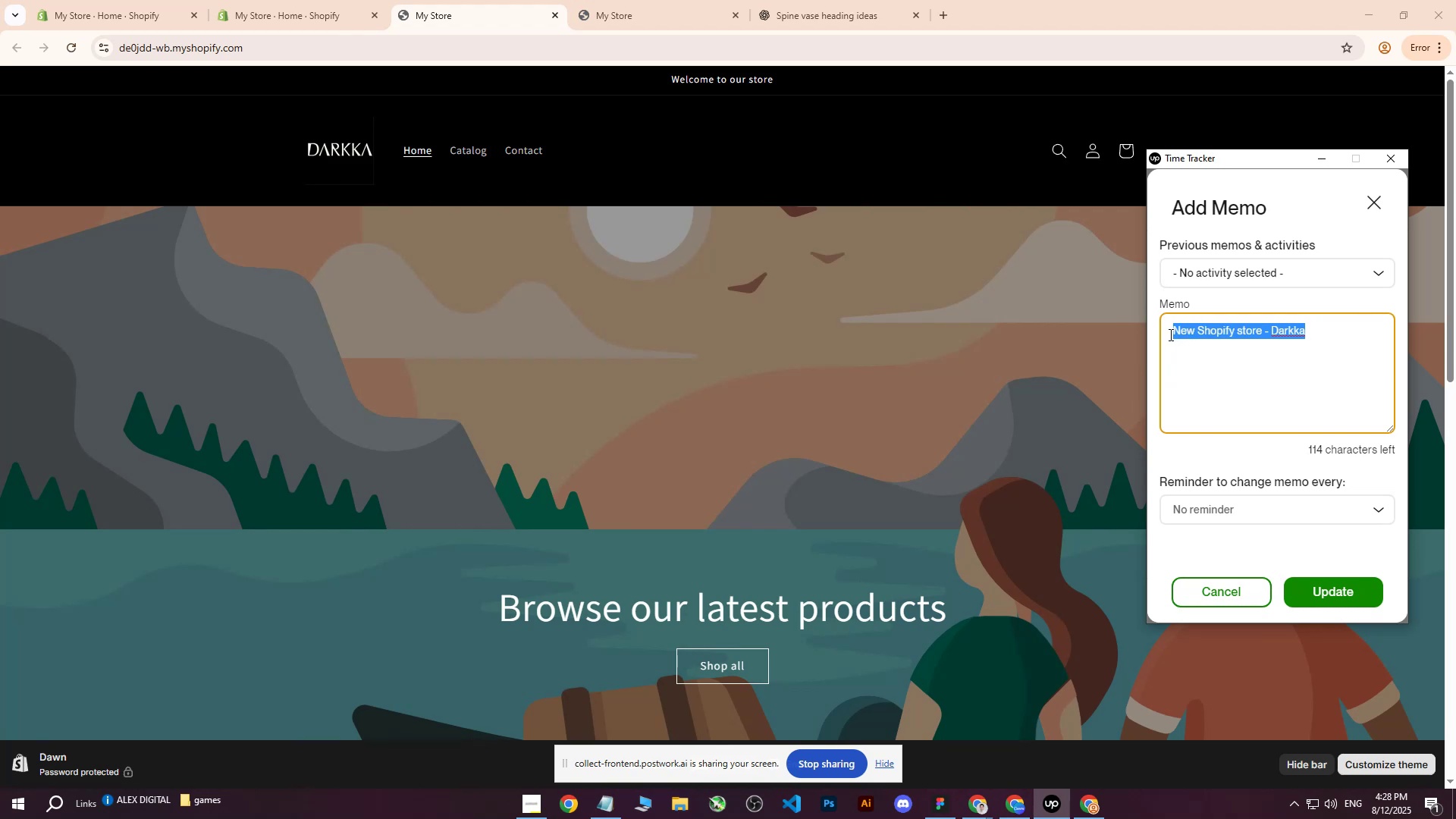 
type(Continued with work)
 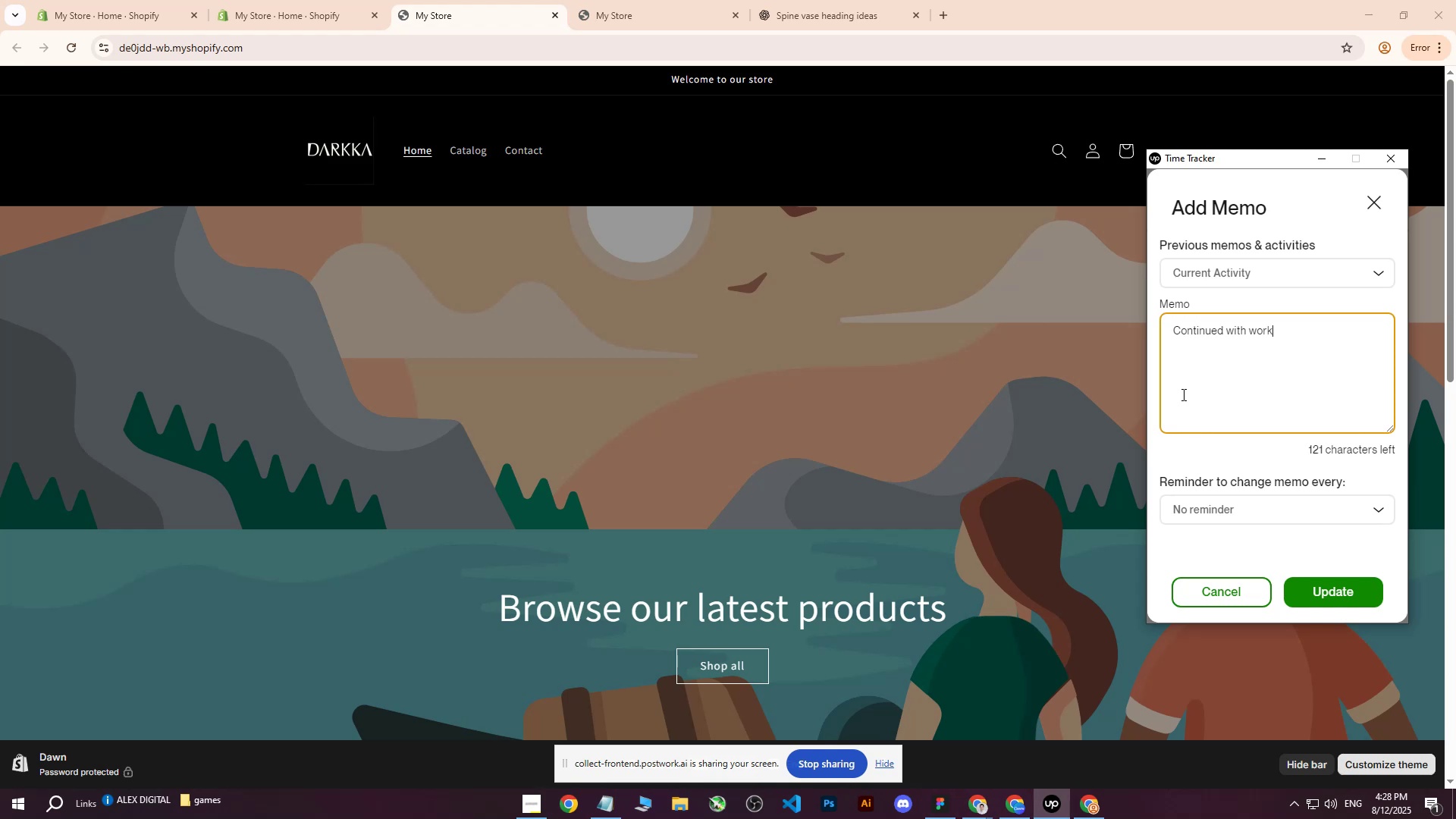 
left_click_drag(start_coordinate=[1289, 337], to_coordinate=[1131, 335])
 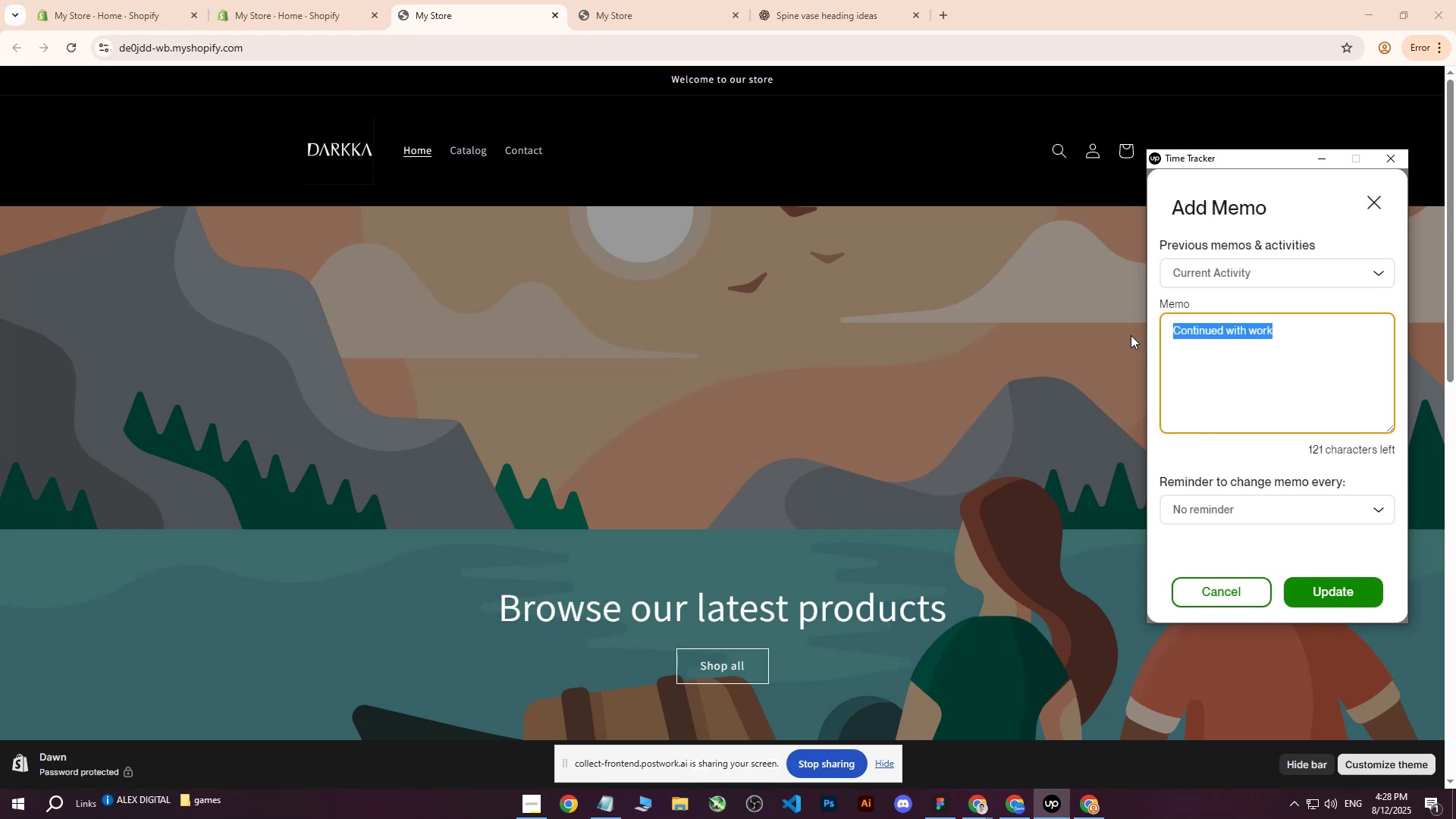 
key(Control+Z)
 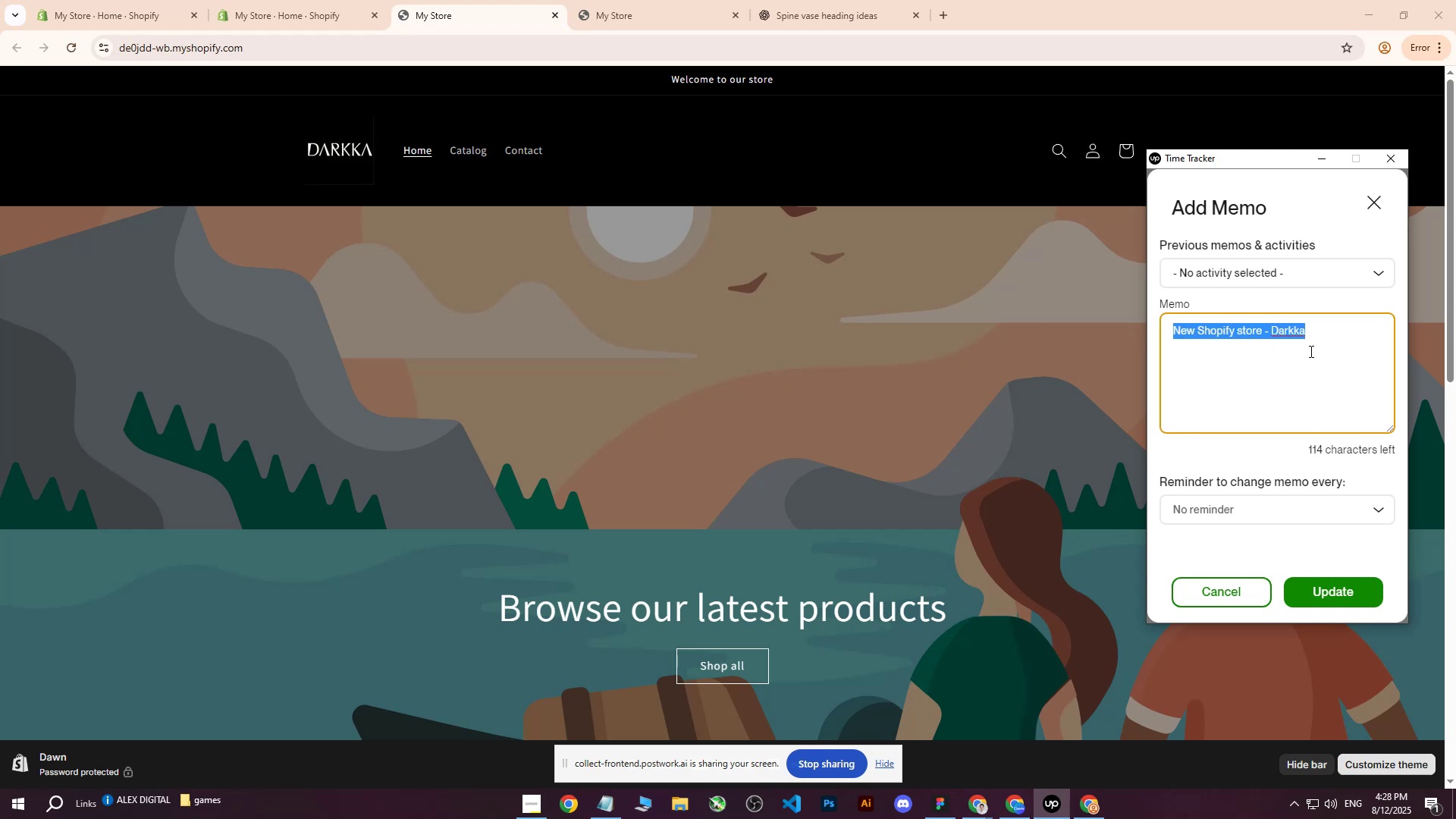 
left_click([1326, 333])
 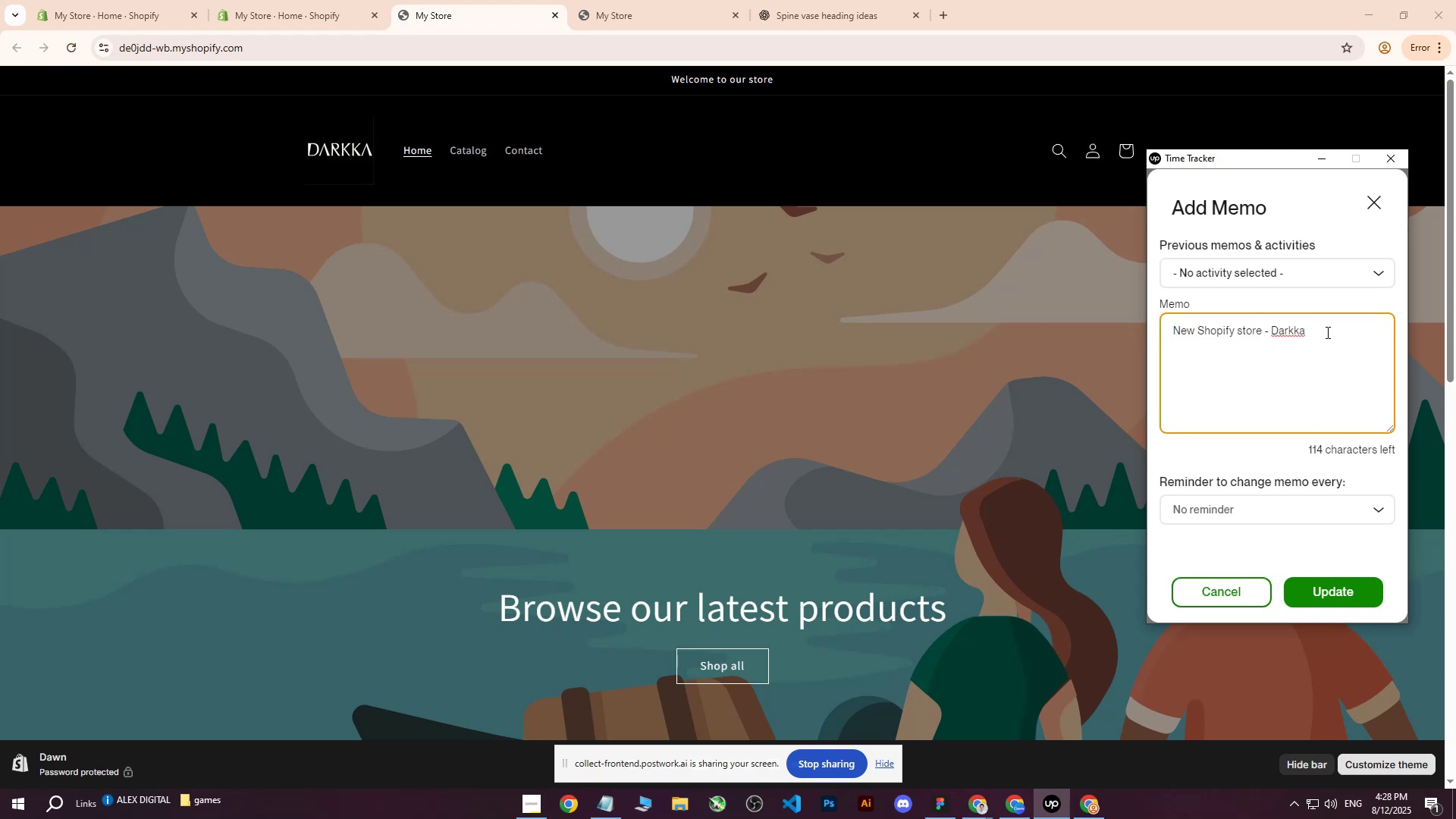 
type( part2.)
 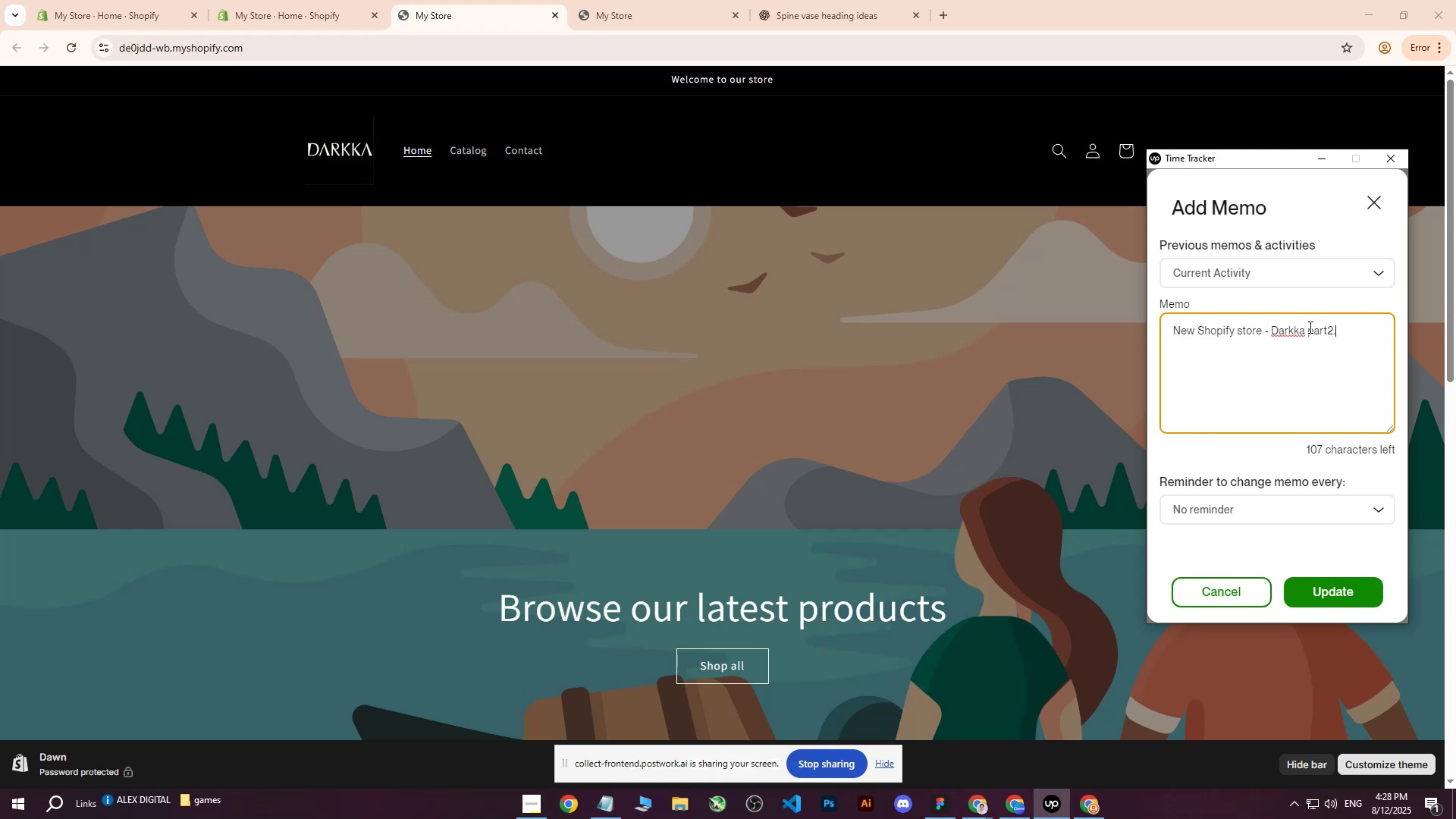 
left_click([1309, 327])
 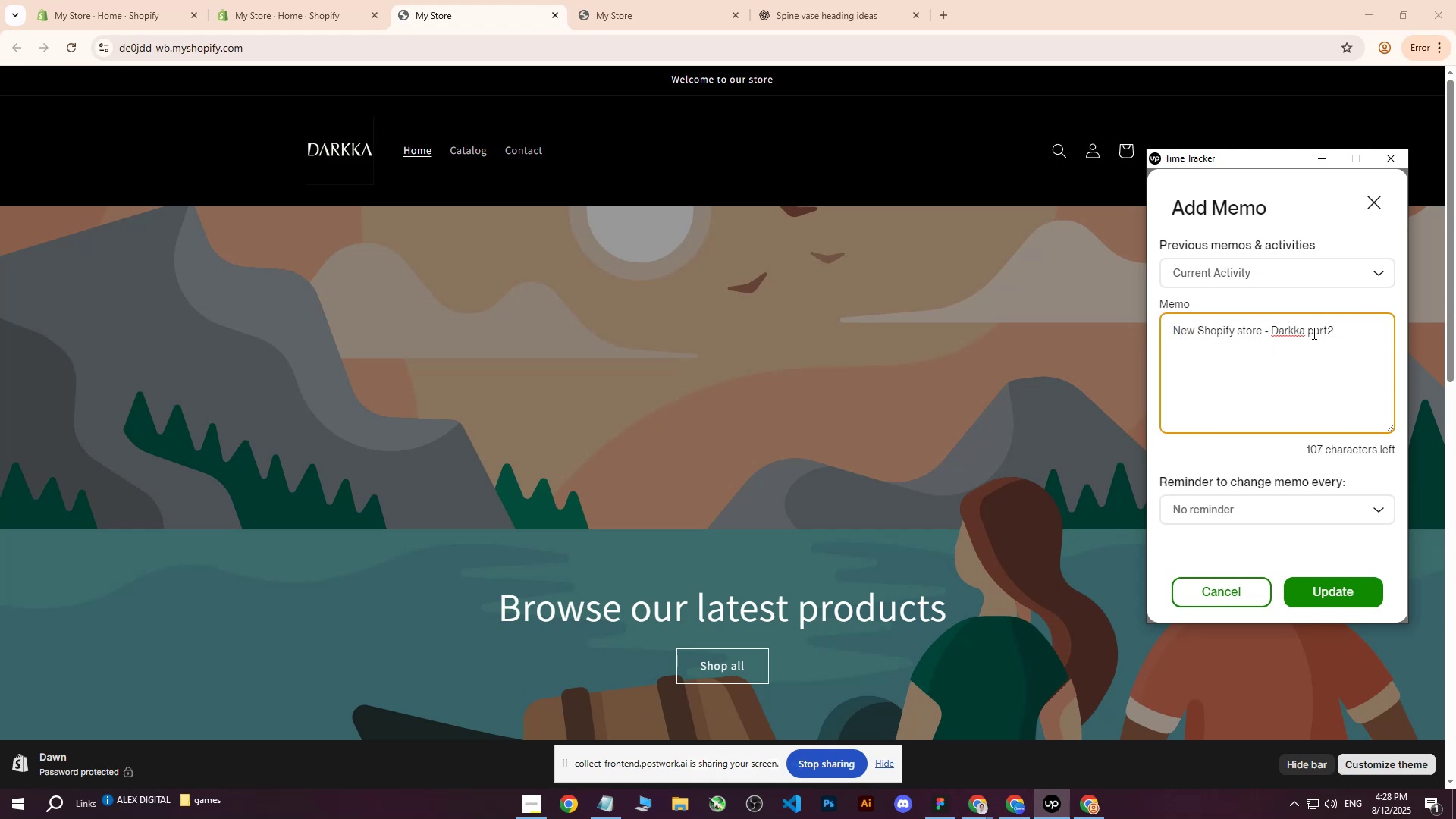 
key(Minus)
 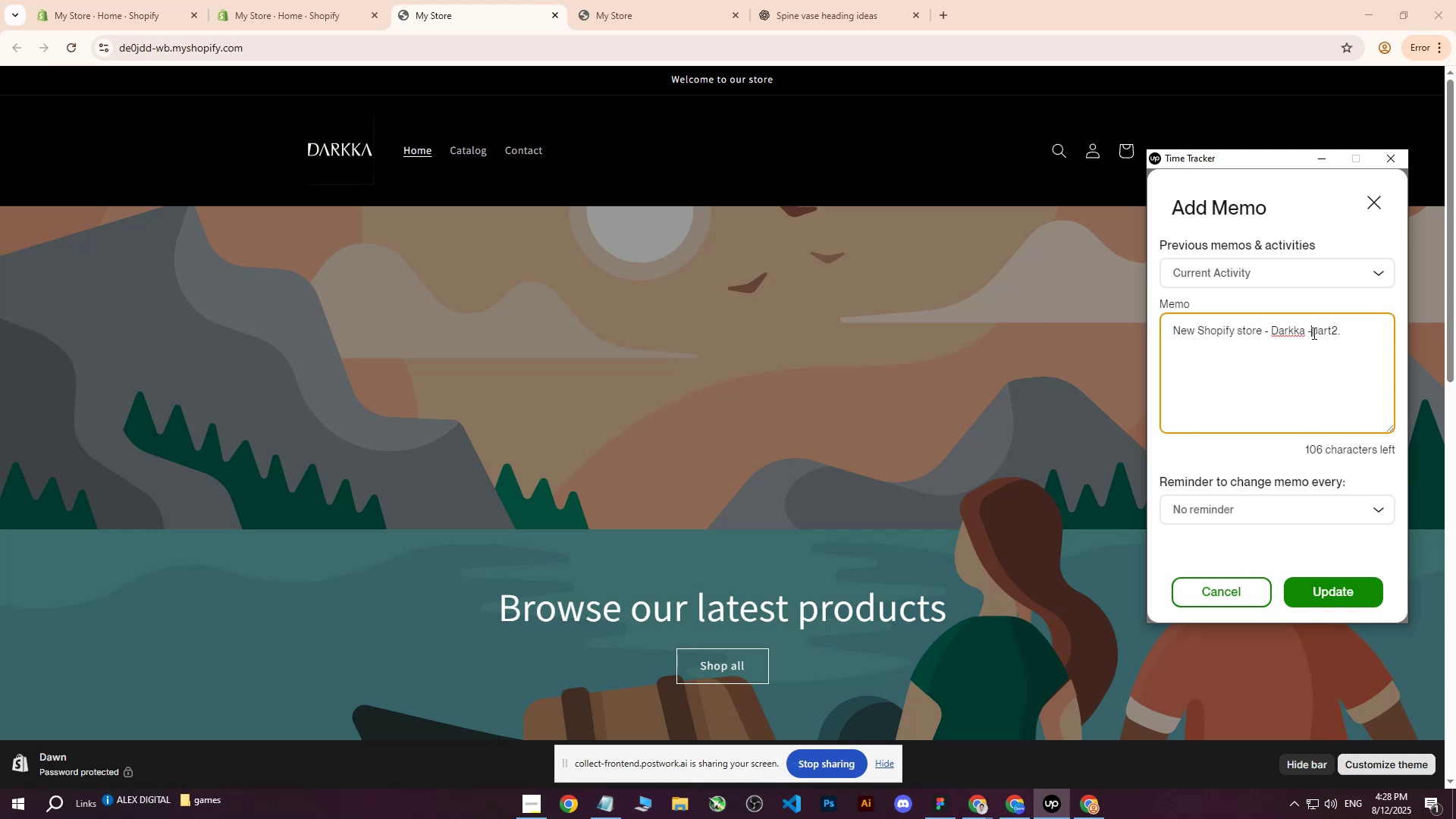 
key(Space)
 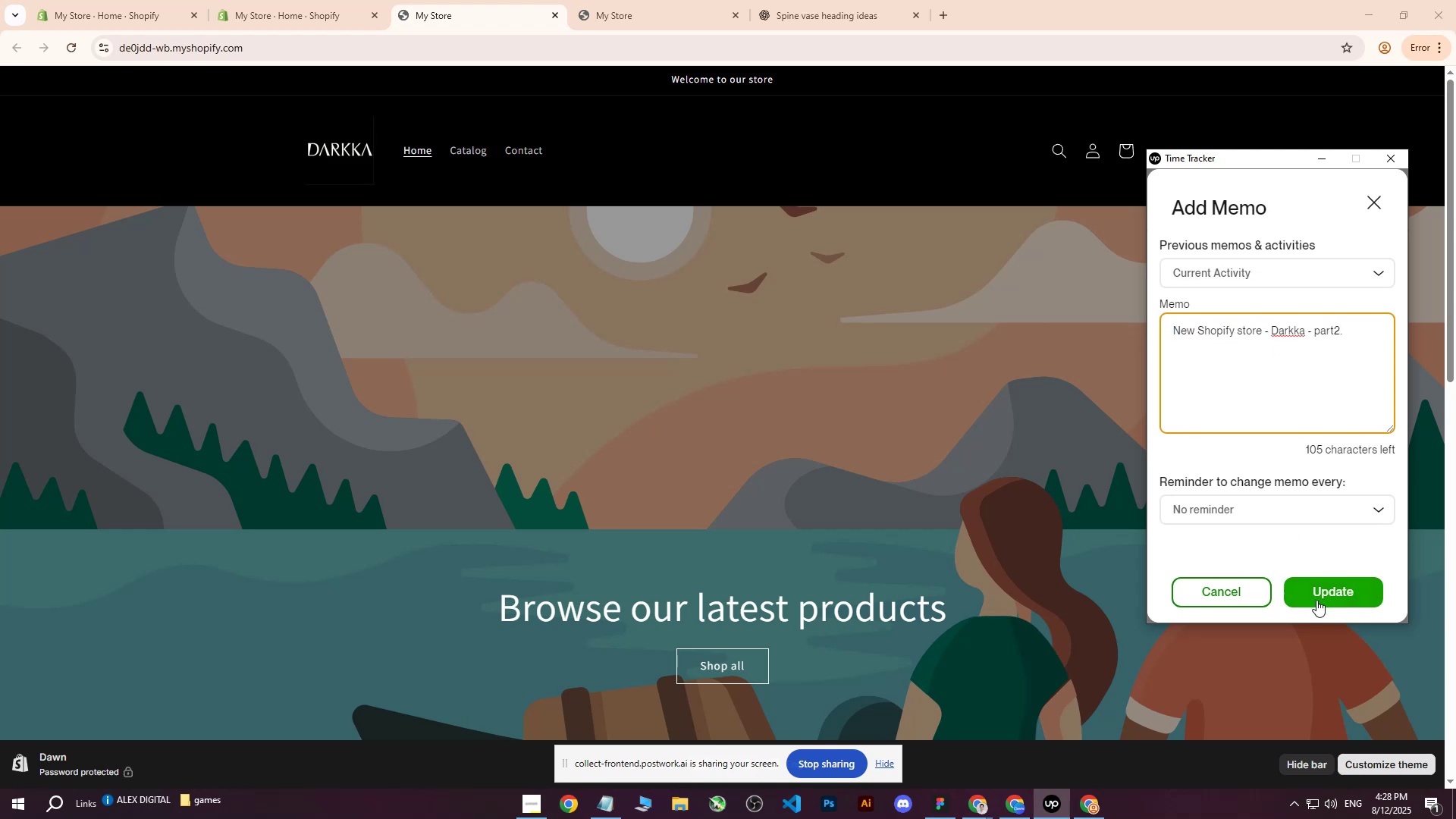 
left_click([1323, 595])
 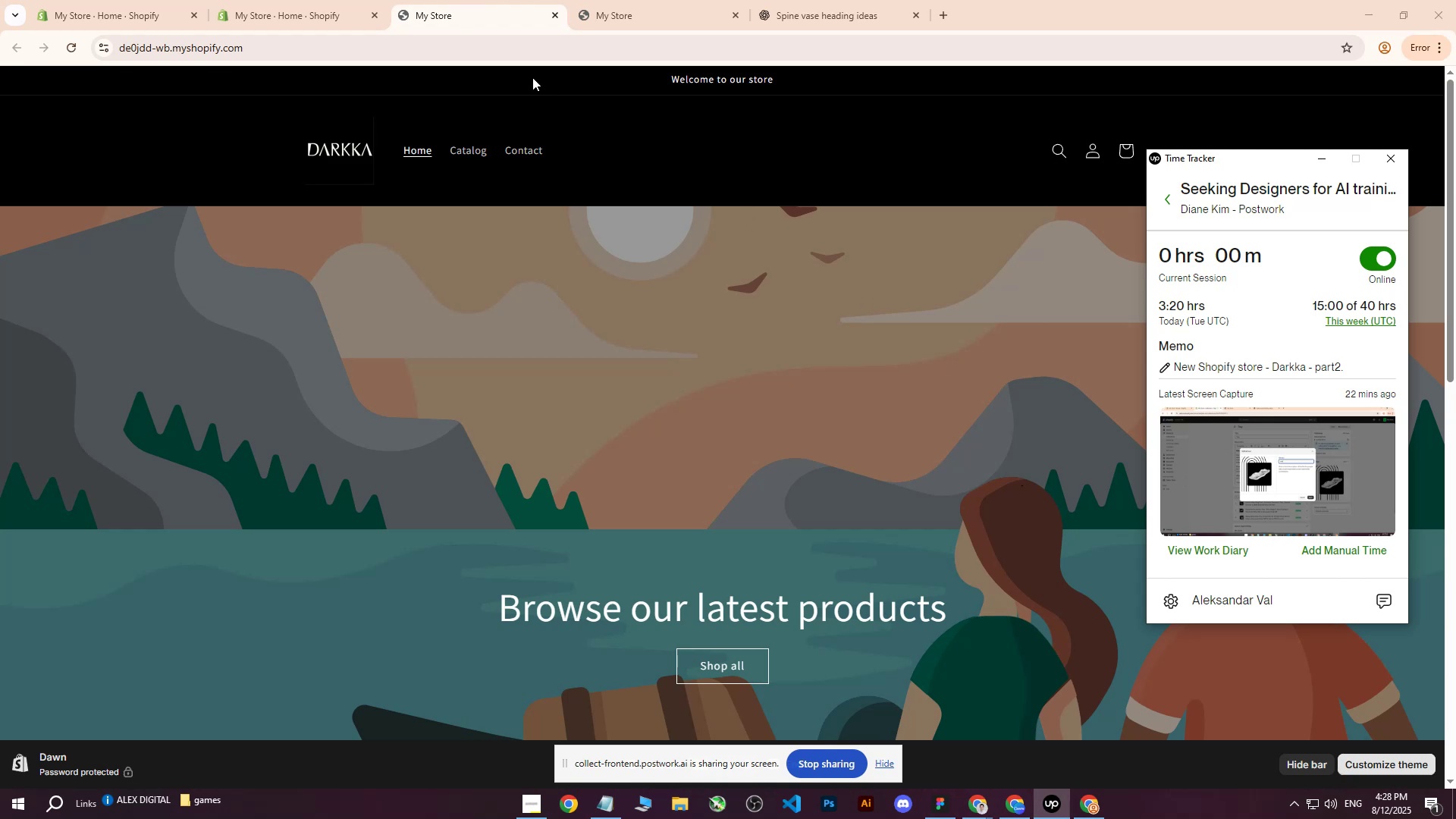 
left_click([1093, 805])
 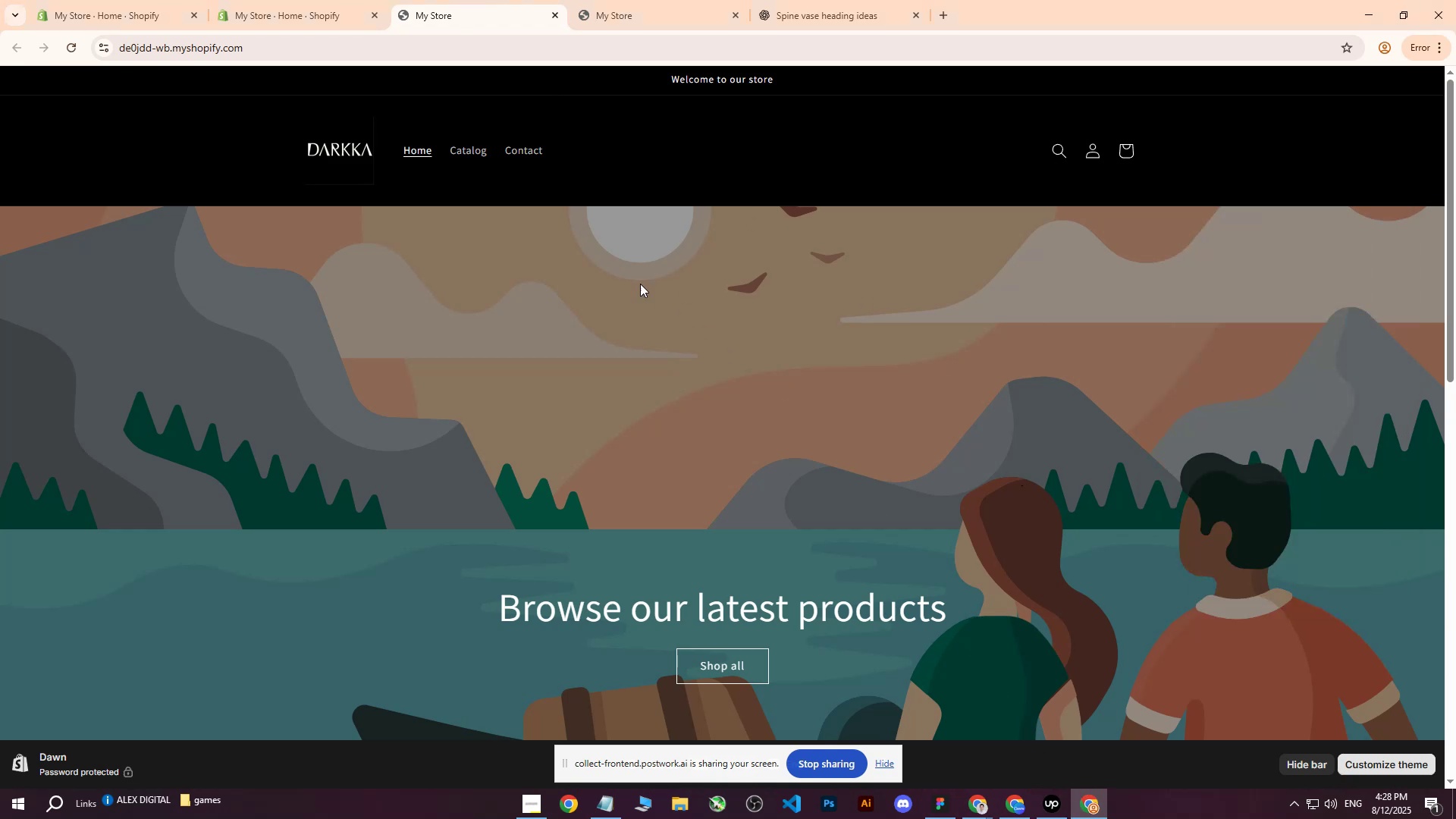 
scroll: coordinate [634, 314], scroll_direction: up, amount: 5.0
 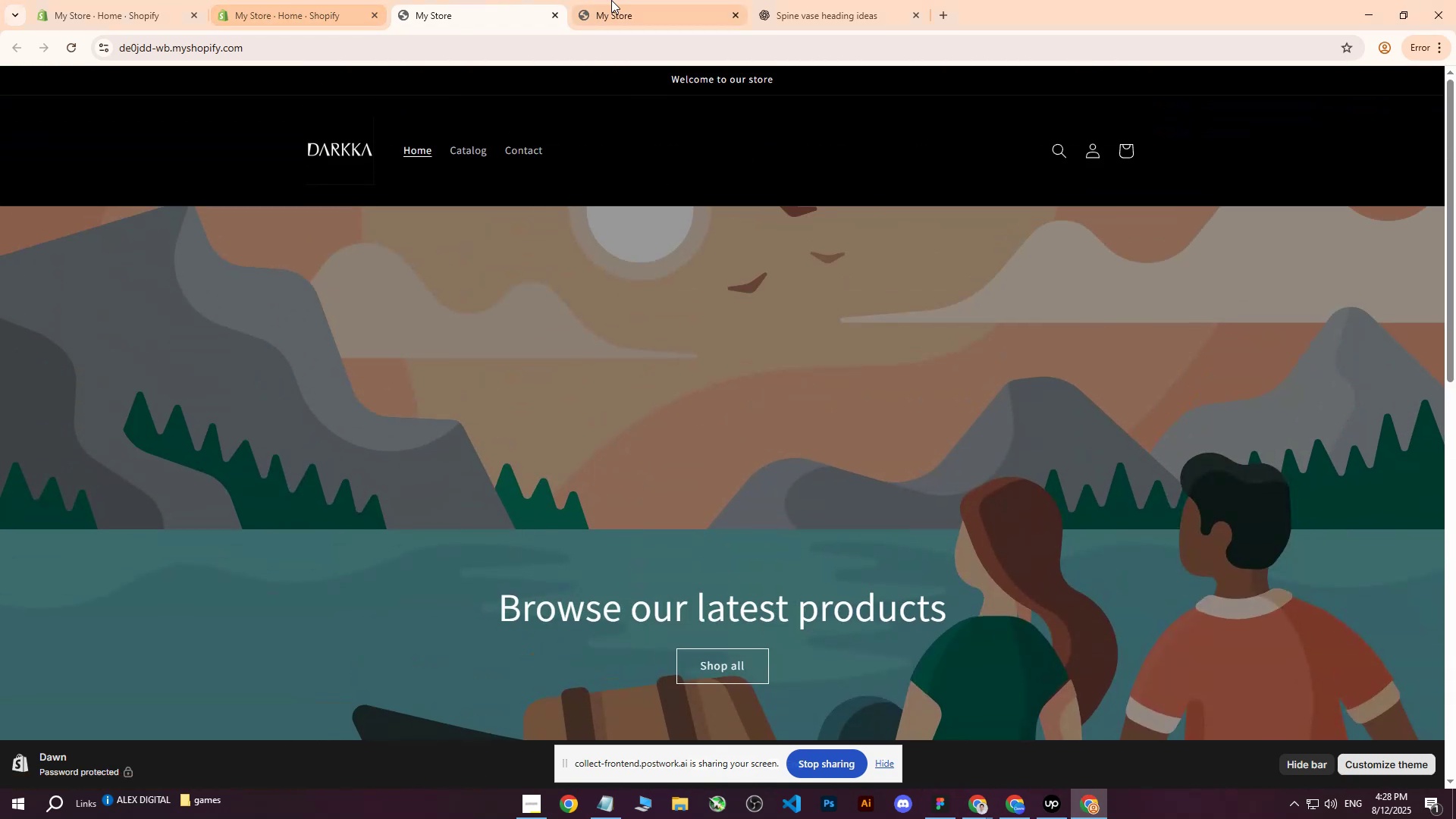 
left_click([618, 0])
 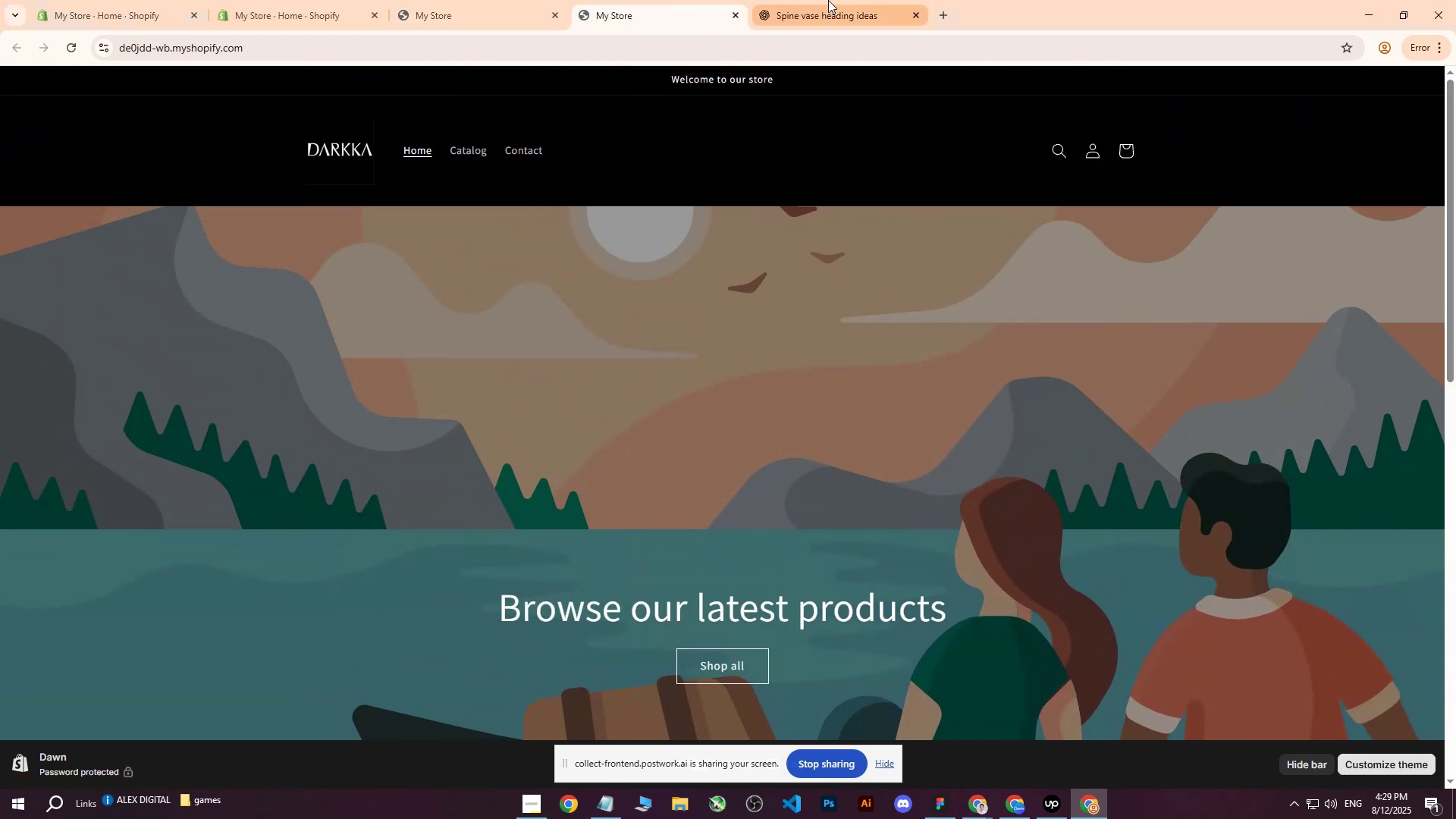 
left_click([828, 0])
 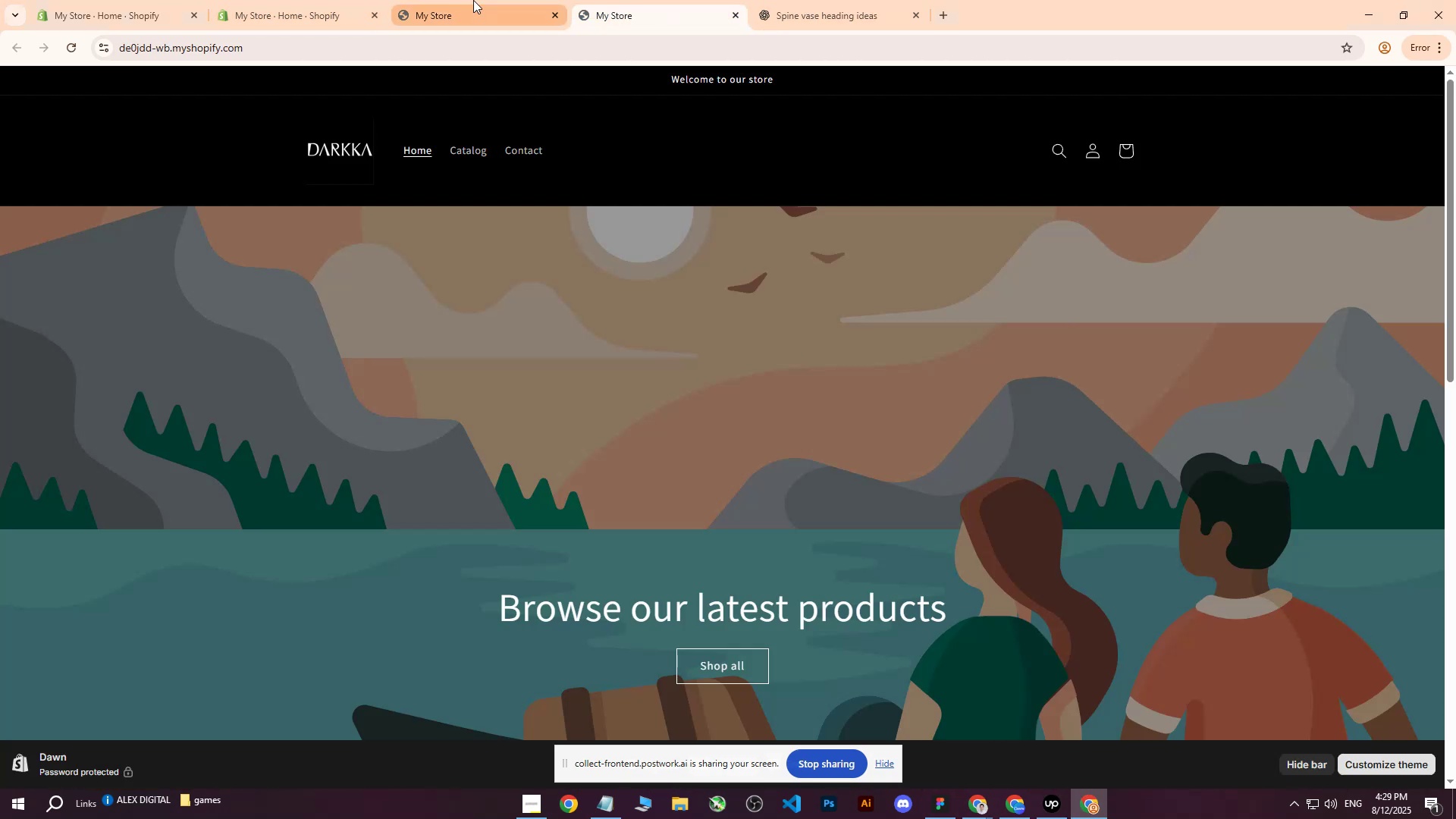 
left_click([473, 0])
 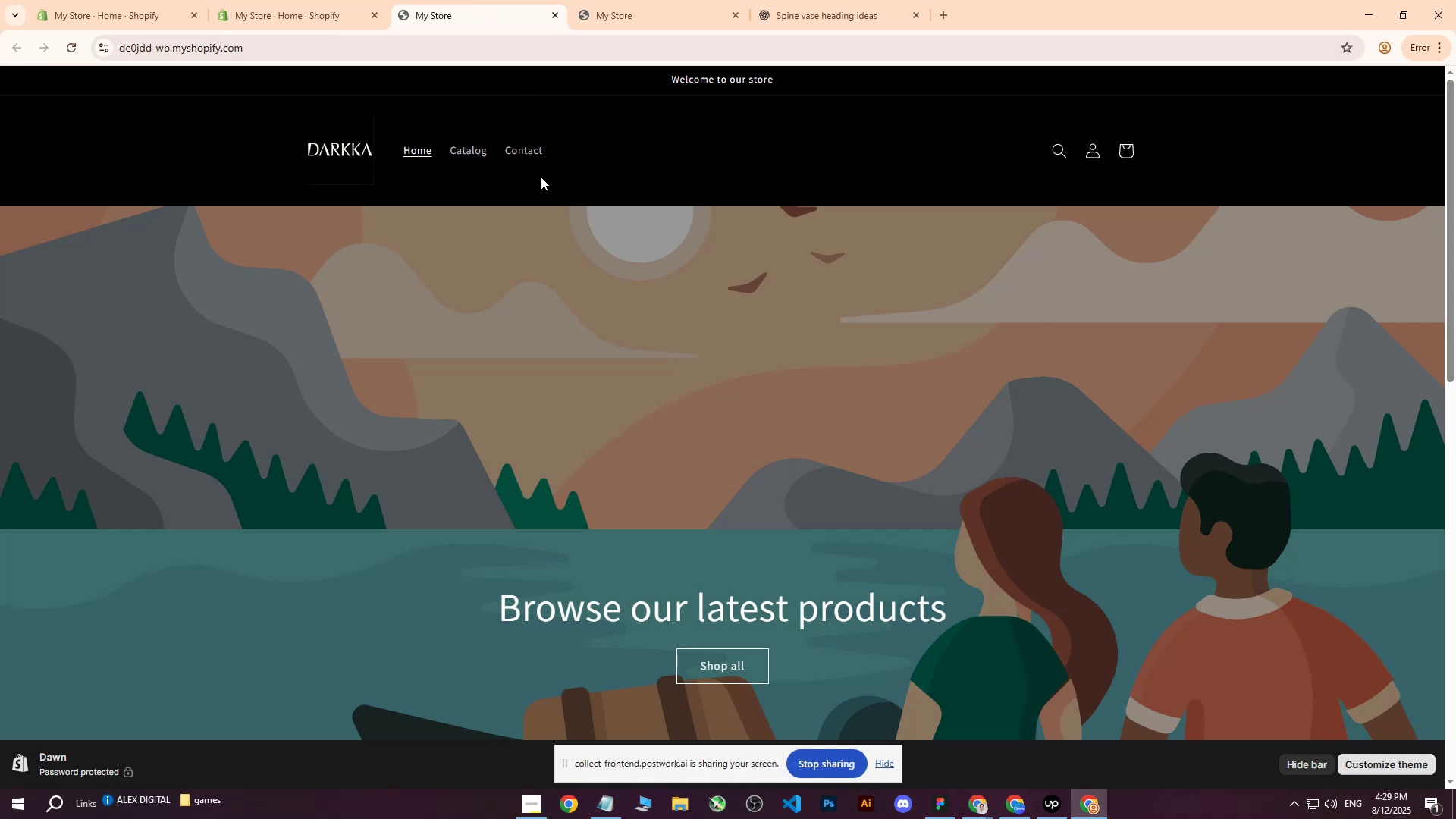 
left_click([309, 0])
 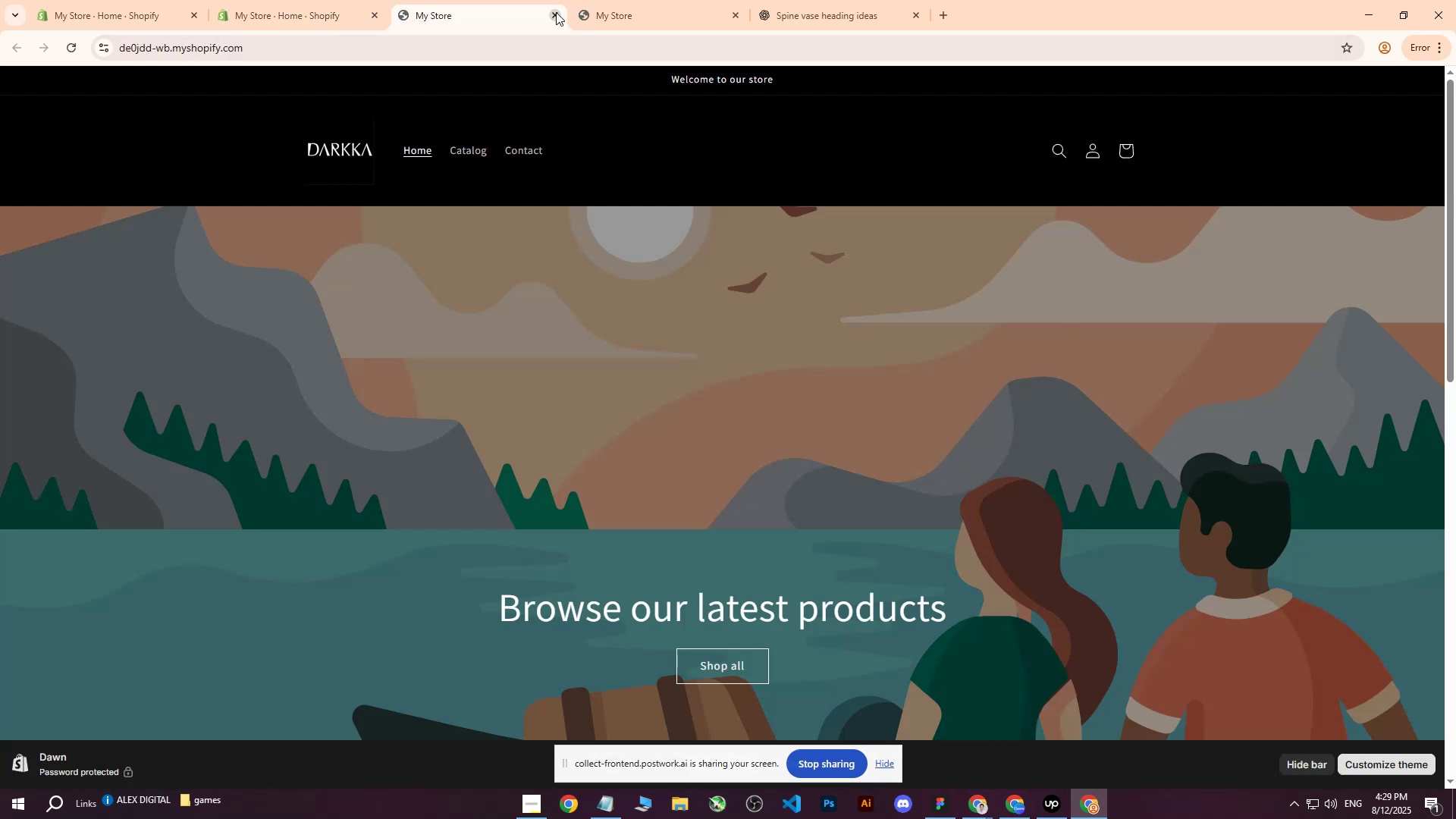 
double_click([556, 12])
 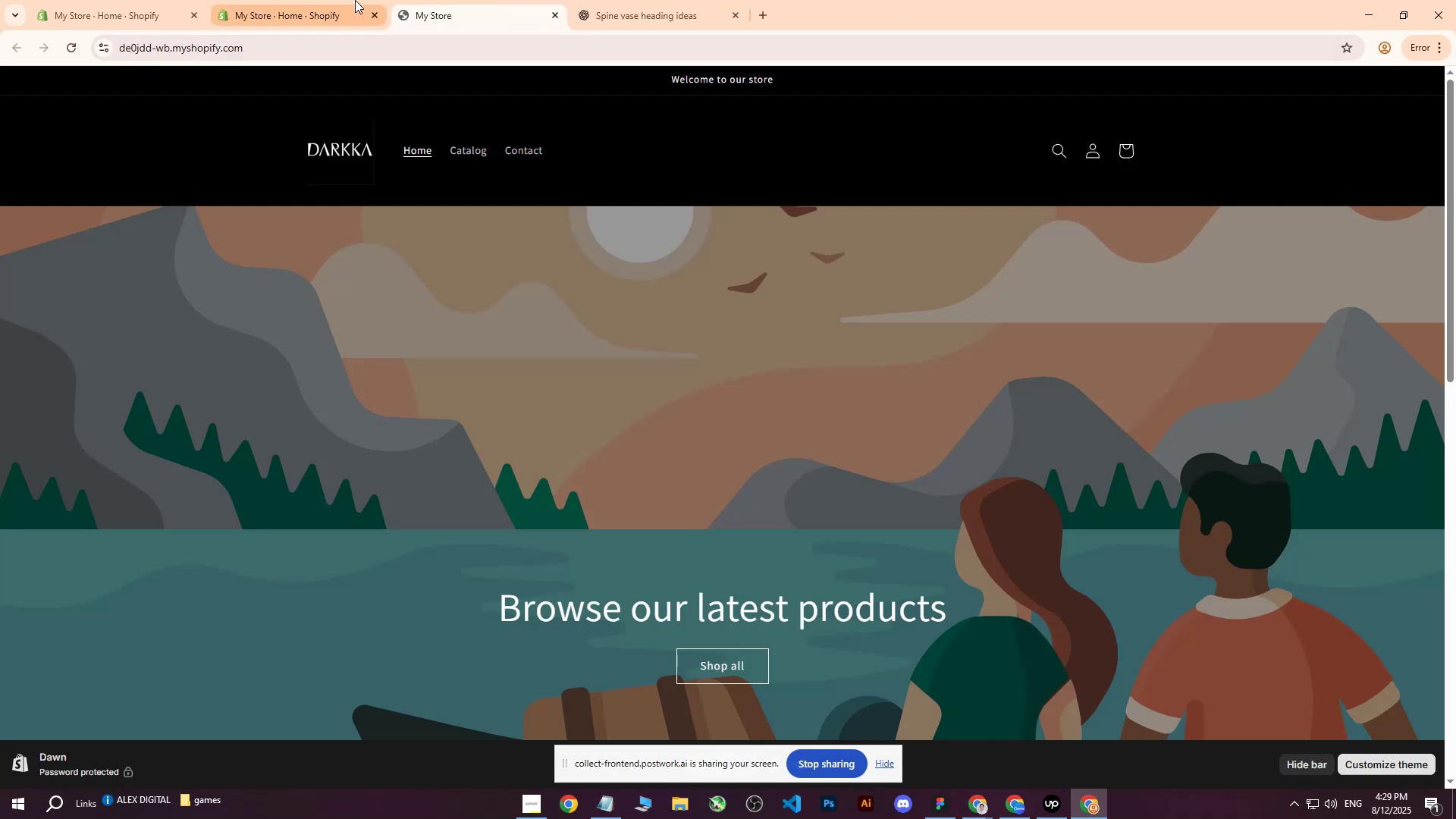 
left_click([355, 0])
 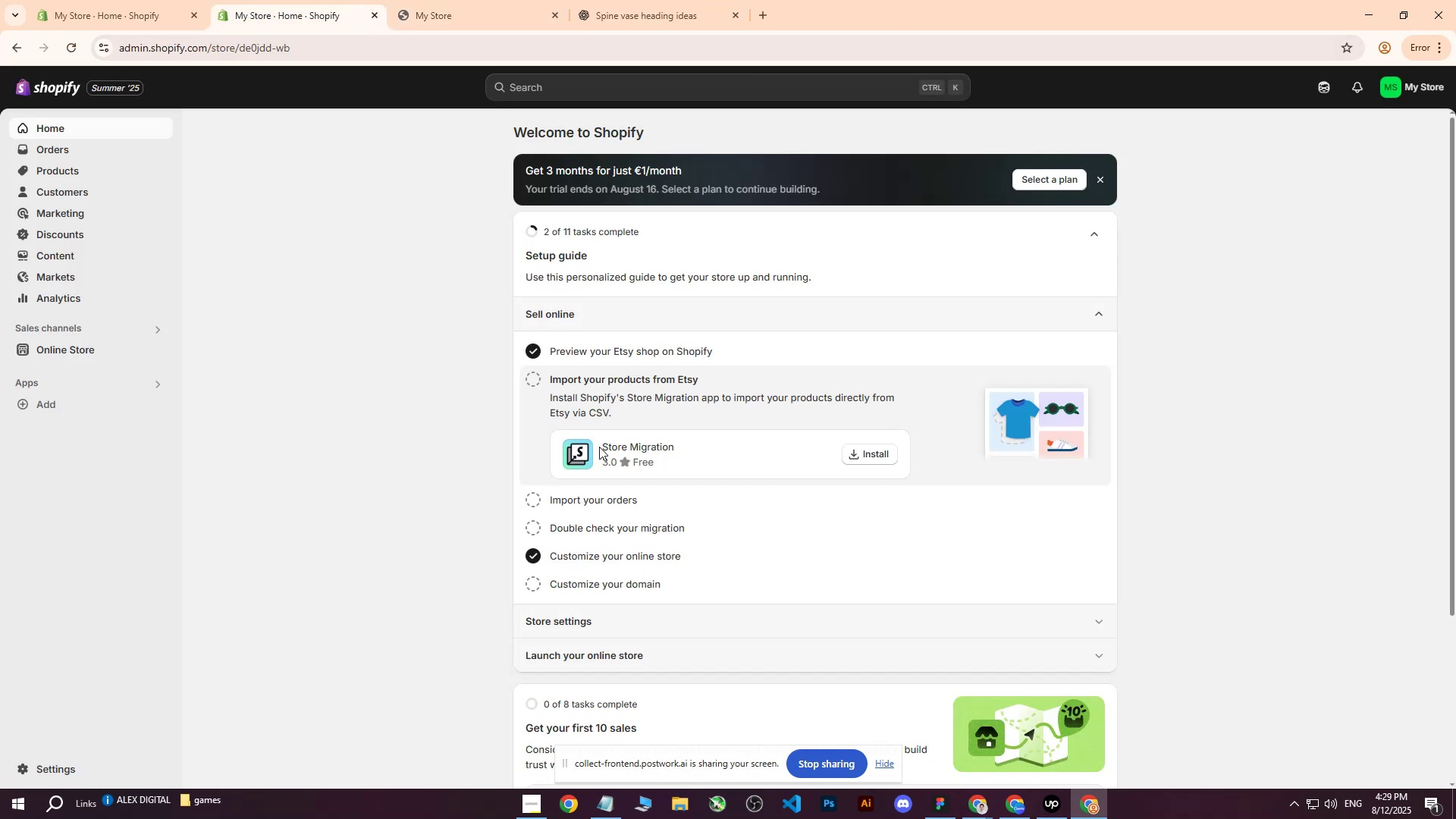 
scroll: coordinate [781, 572], scroll_direction: down, amount: 11.0
 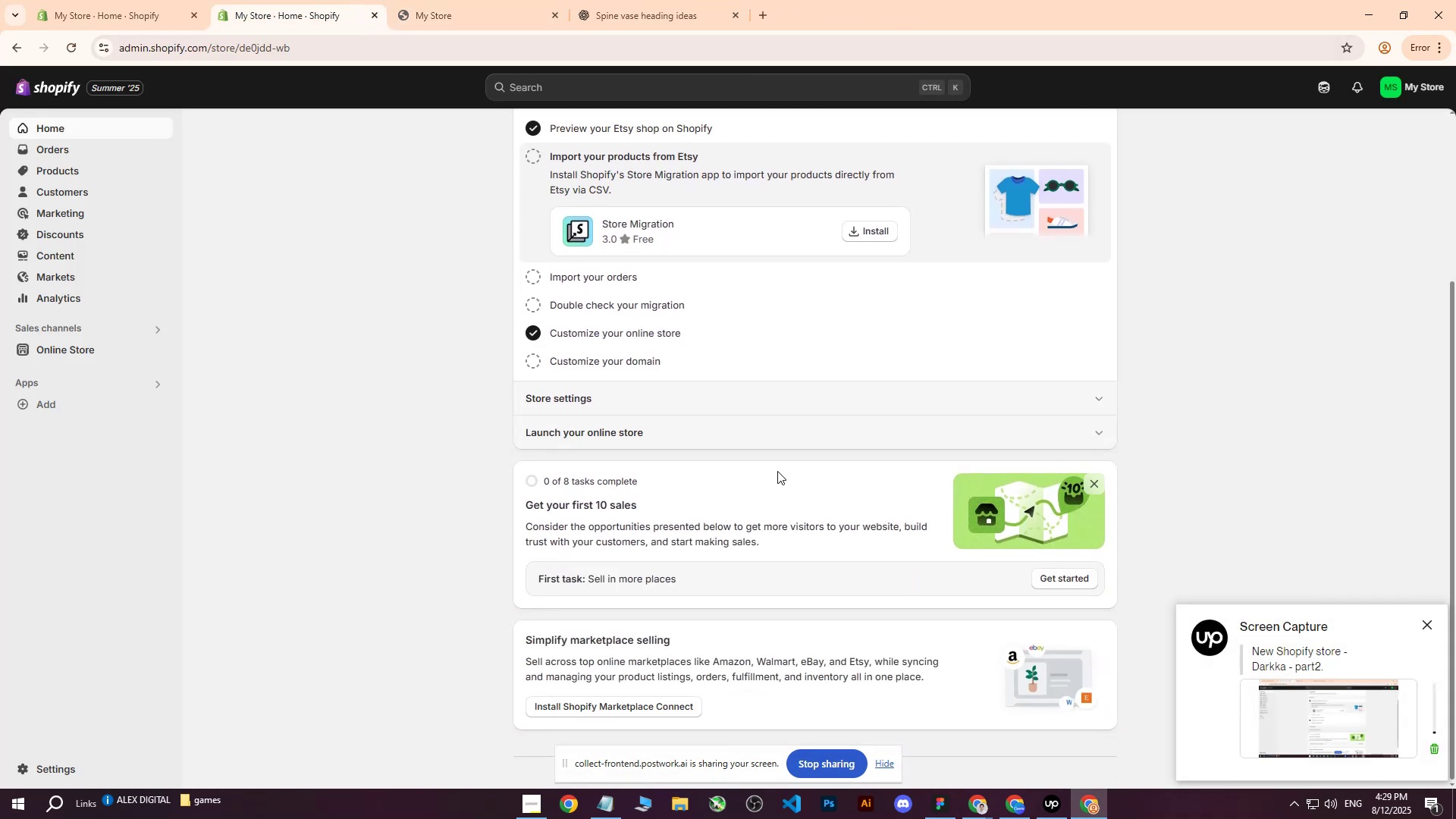 
scroll: coordinate [673, 443], scroll_direction: up, amount: 2.0
 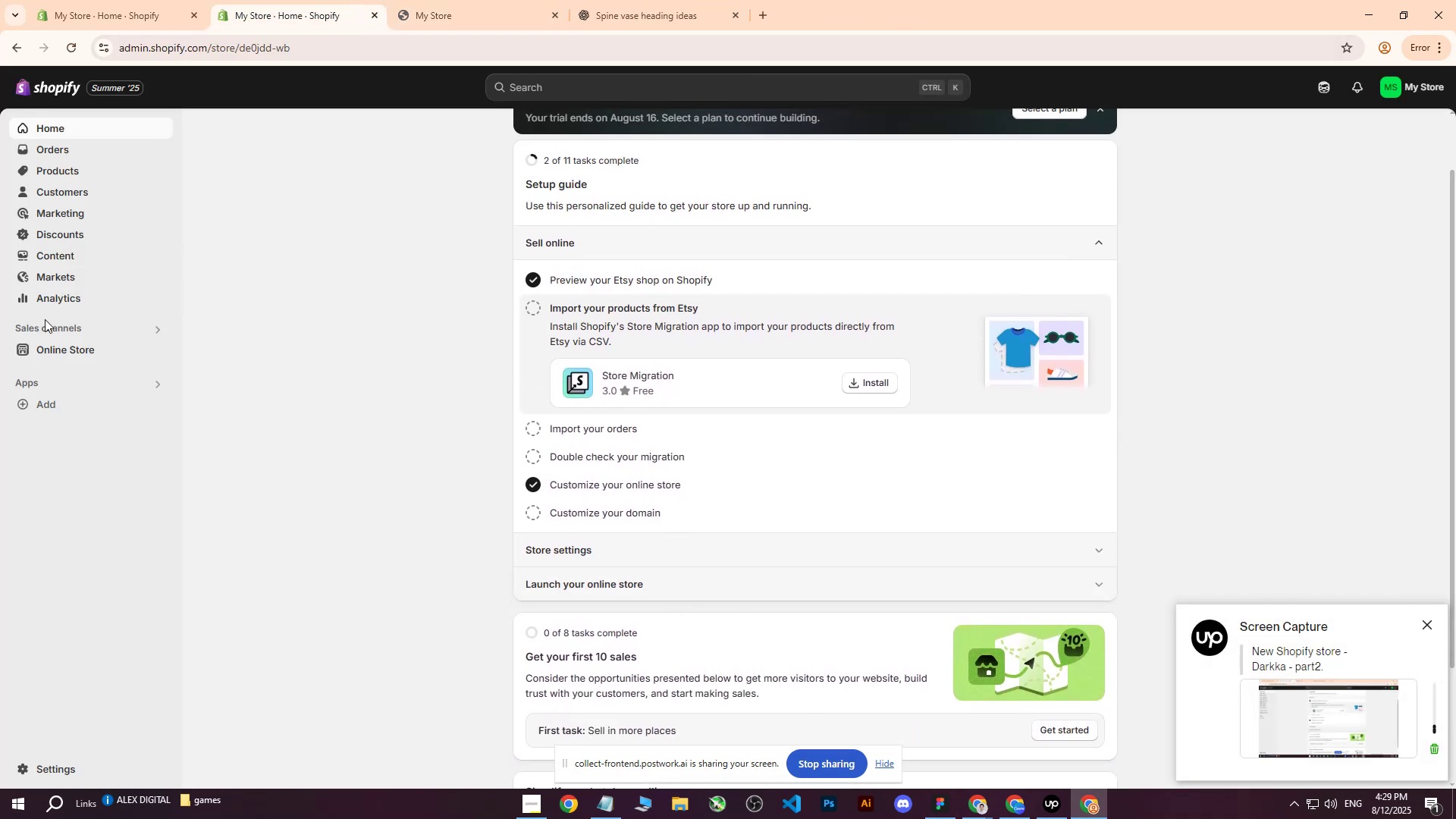 
left_click([69, 344])
 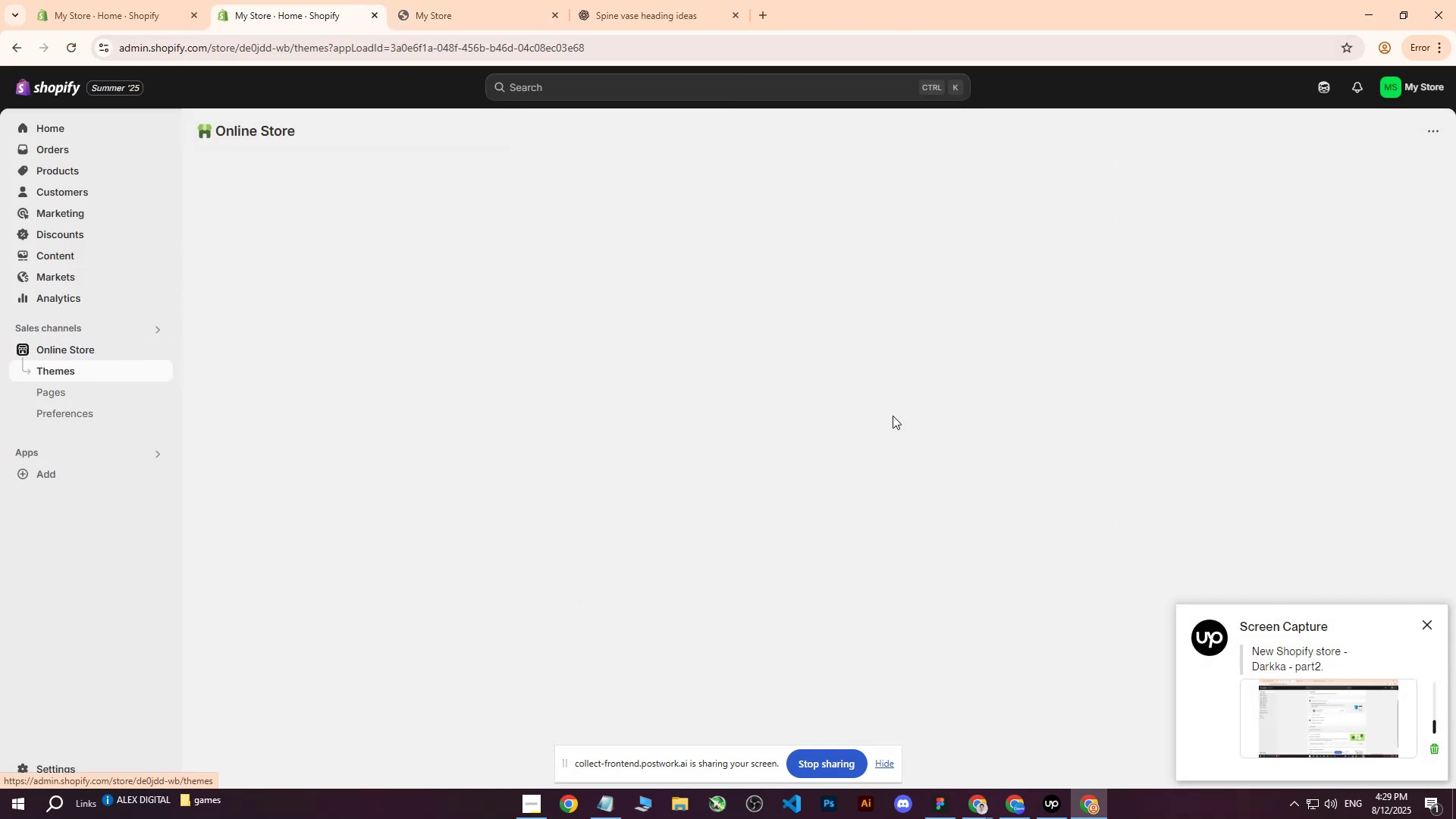 
mouse_move([1037, 450])
 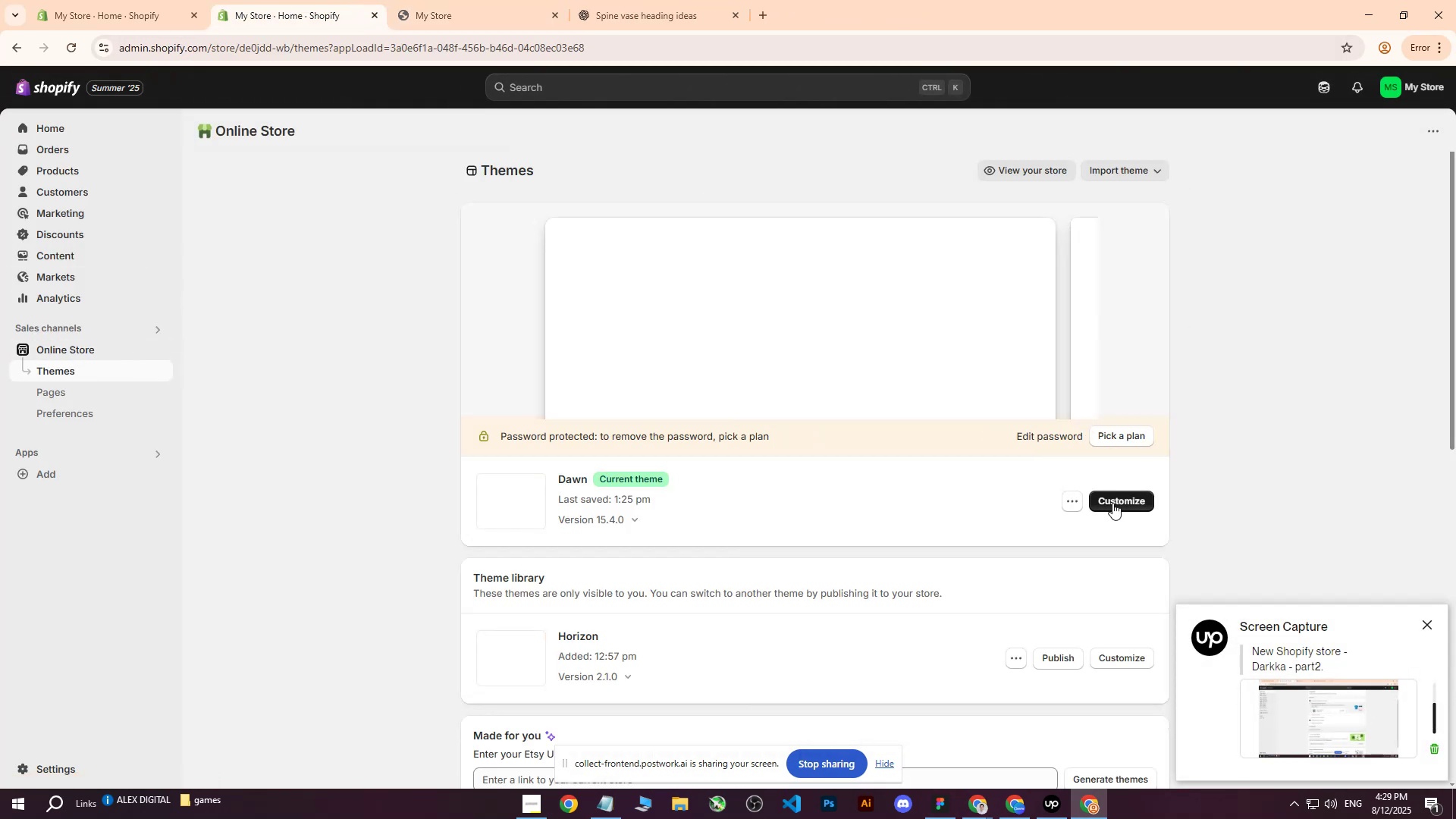 
left_click([1112, 503])
 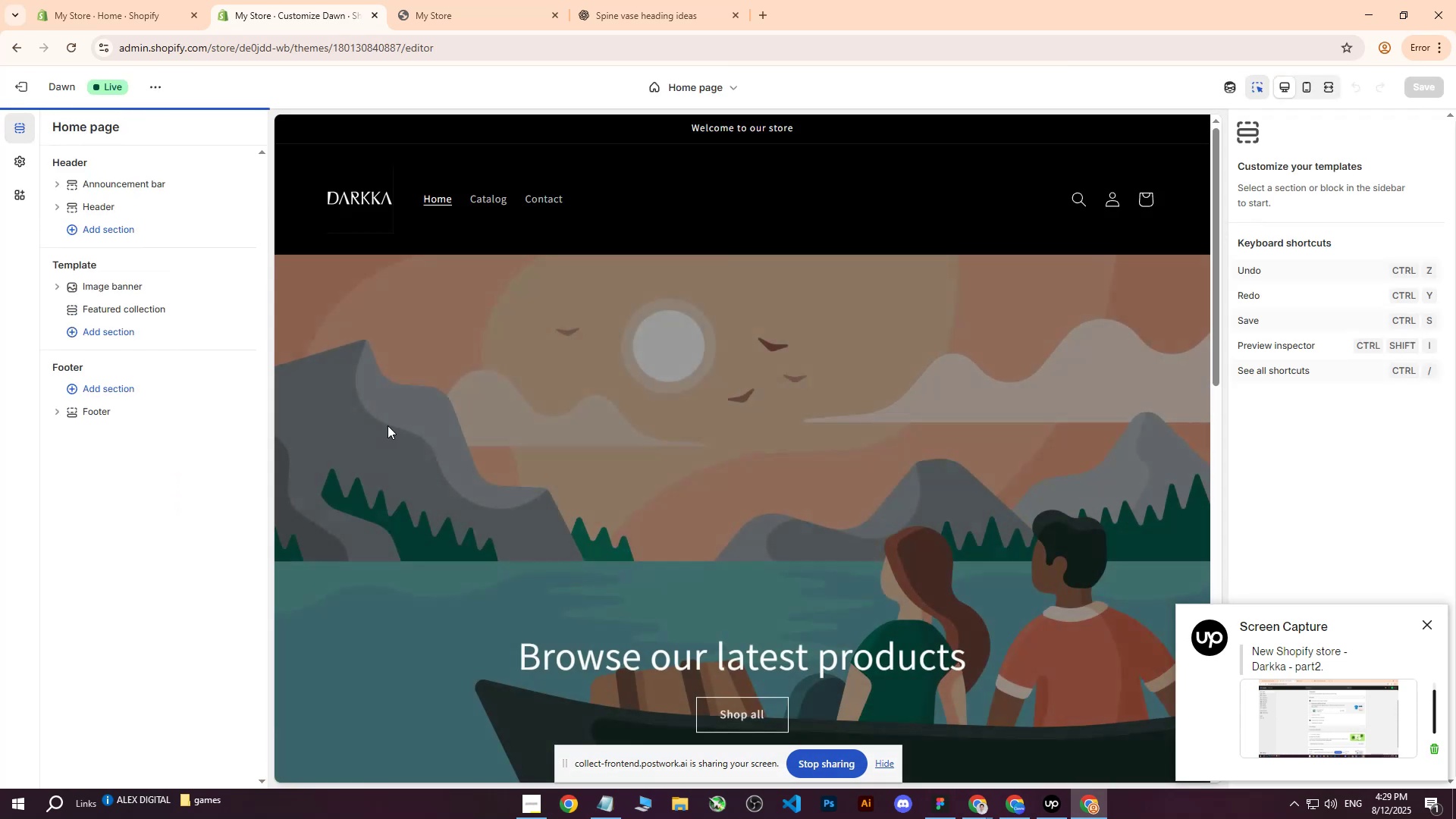 
left_click([742, 383])
 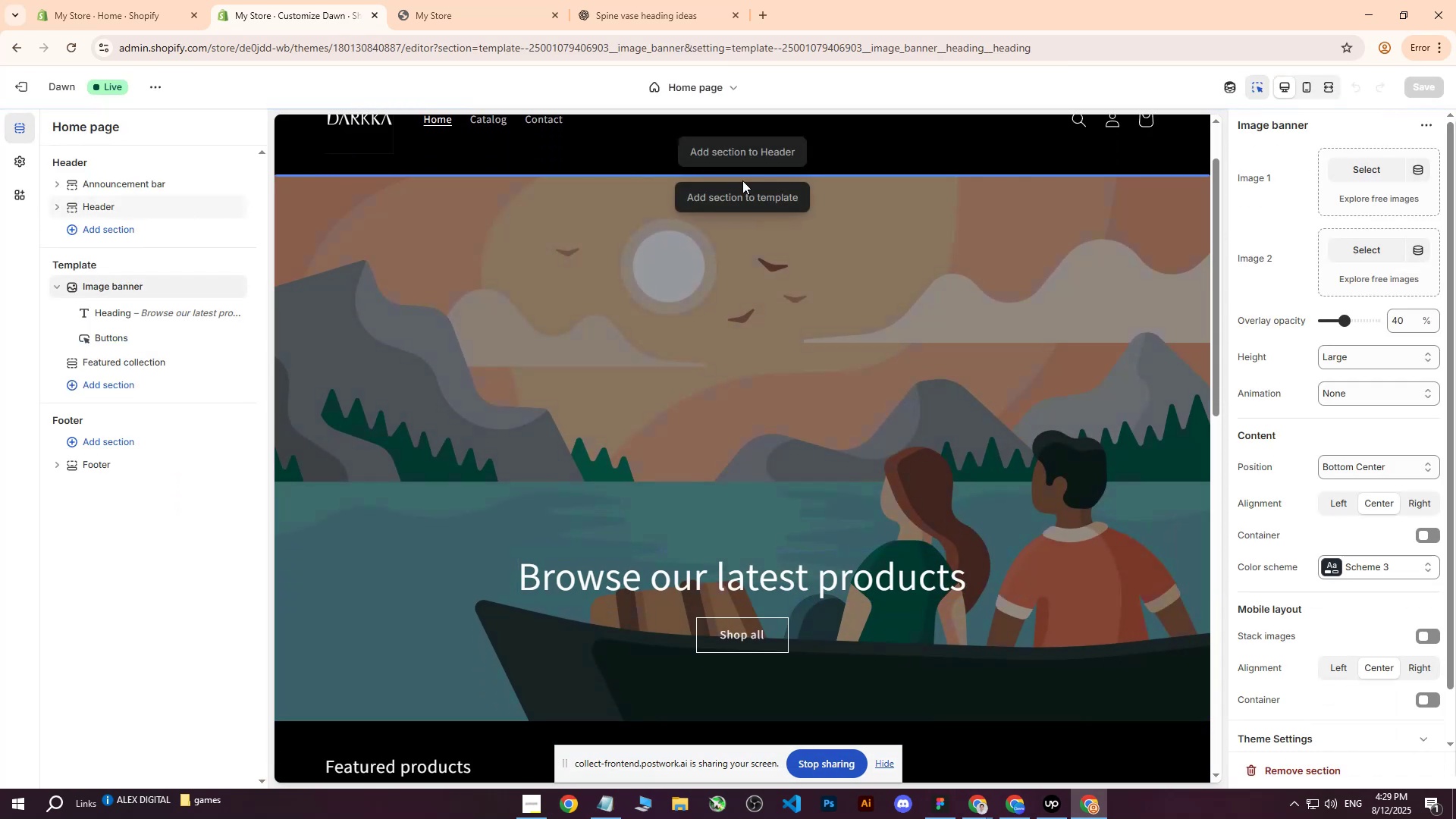 
left_click([736, 195])
 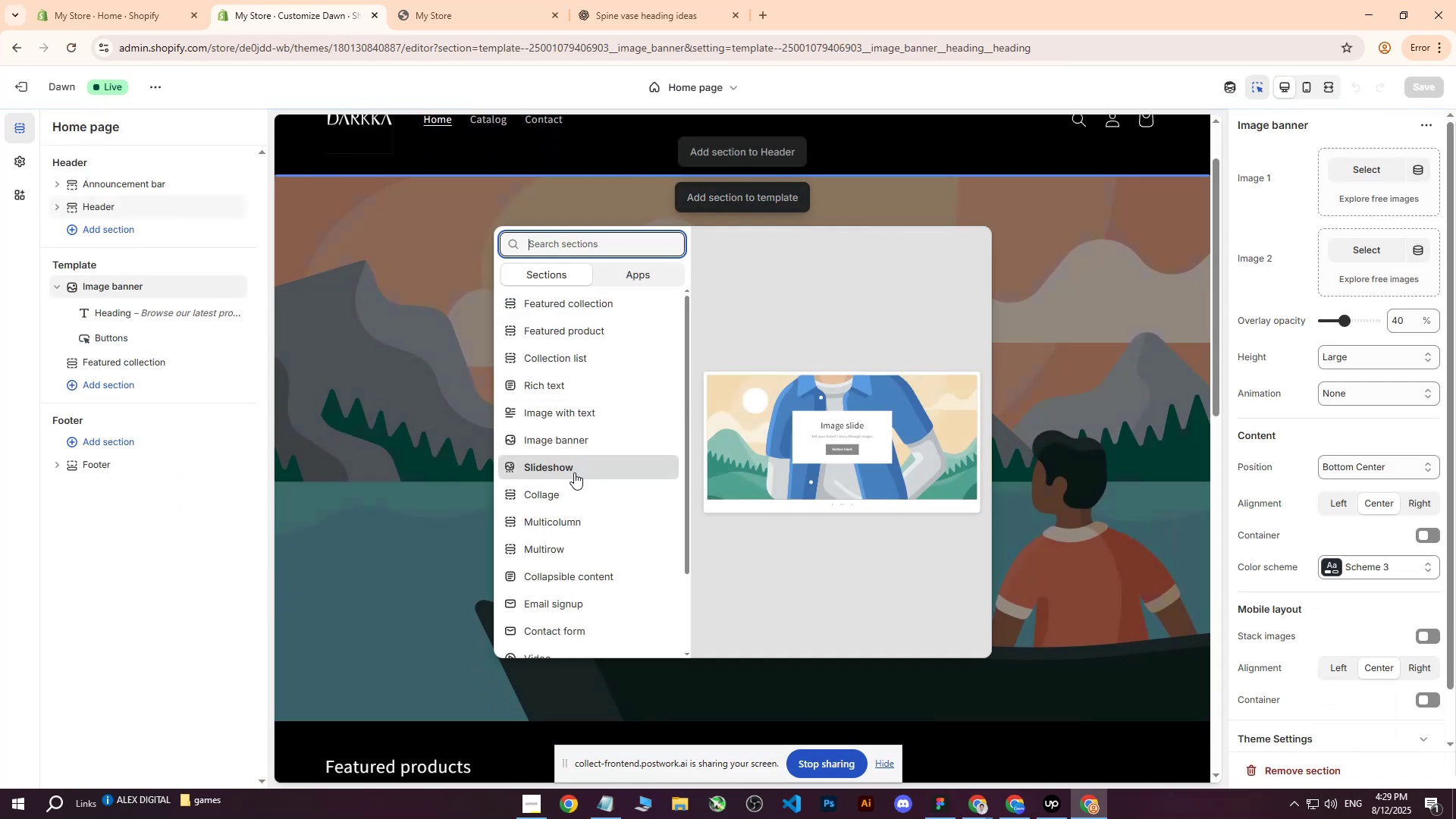 
left_click([574, 472])
 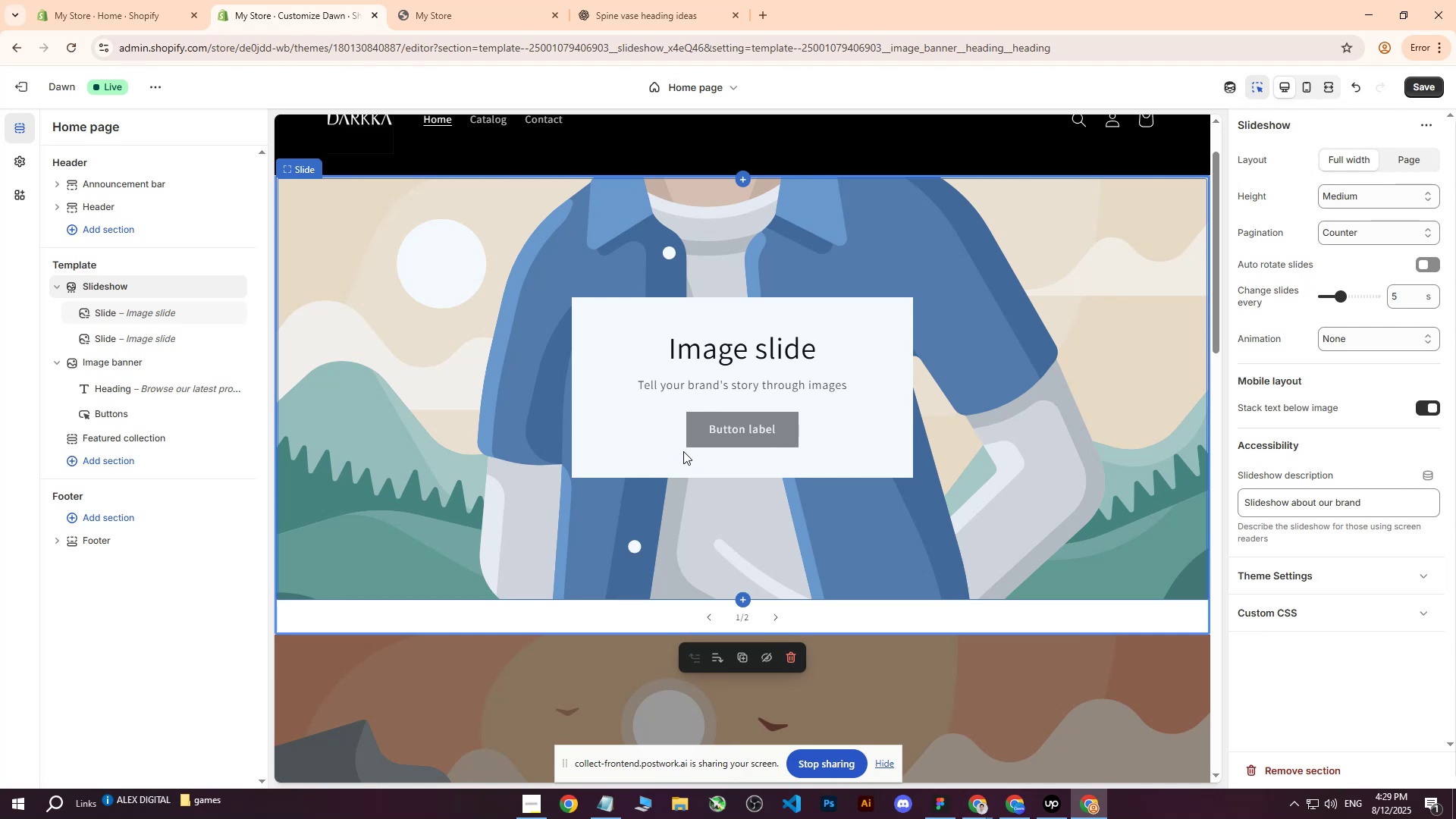 
wait(8.45)
 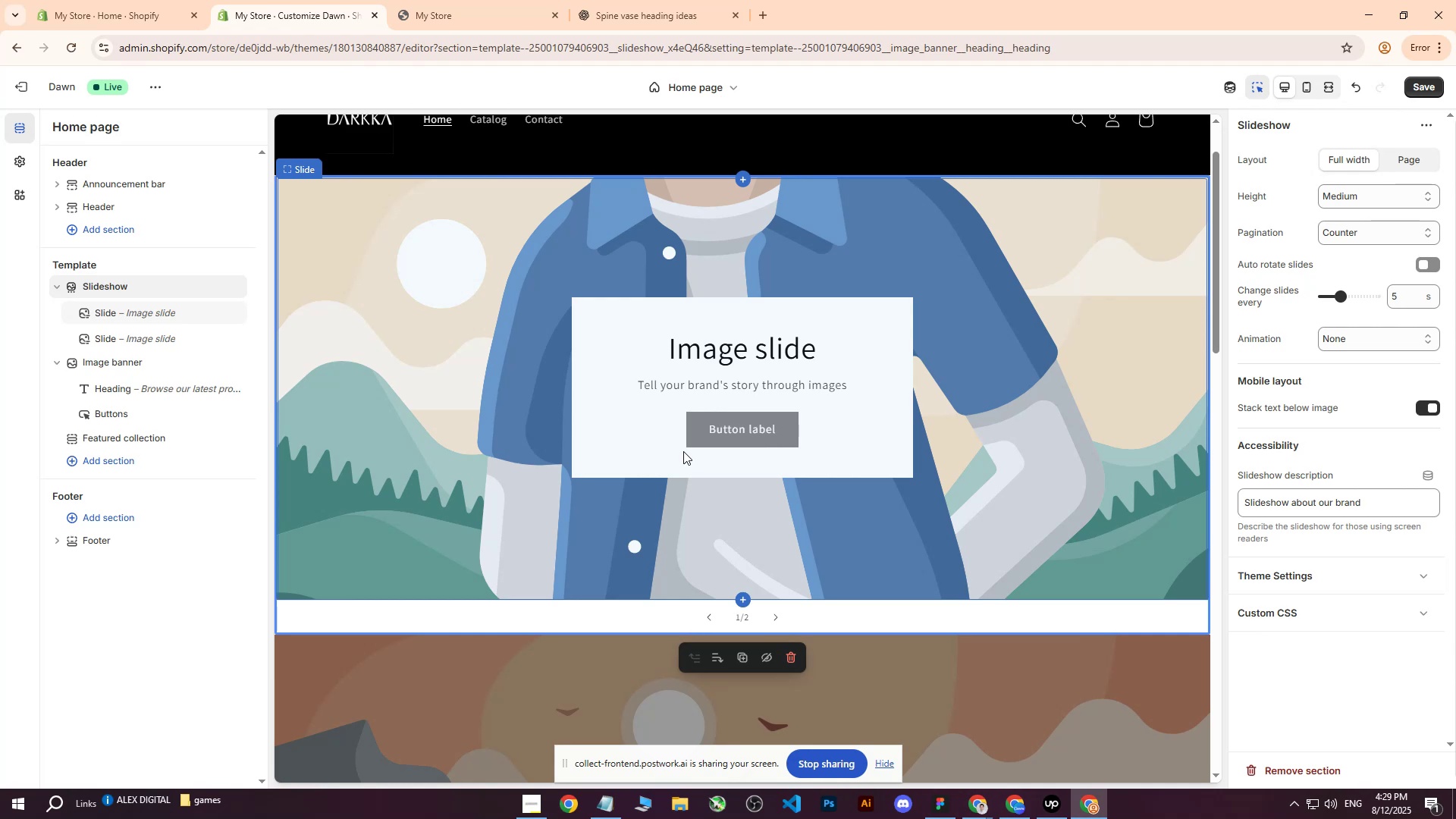 
scroll: coordinate [778, 579], scroll_direction: down, amount: 1.0
 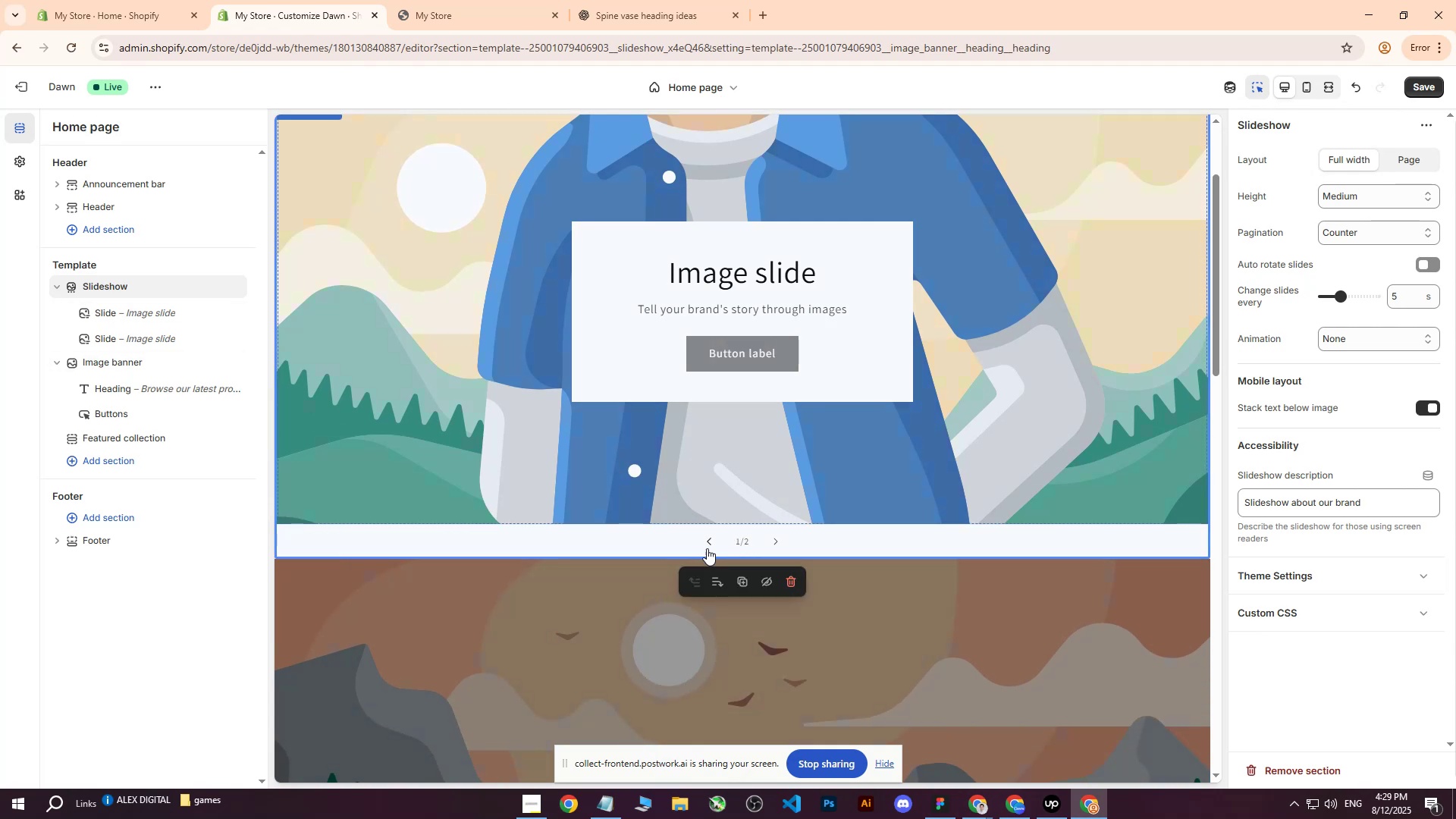 
scroll: coordinate [613, 542], scroll_direction: up, amount: 2.0
 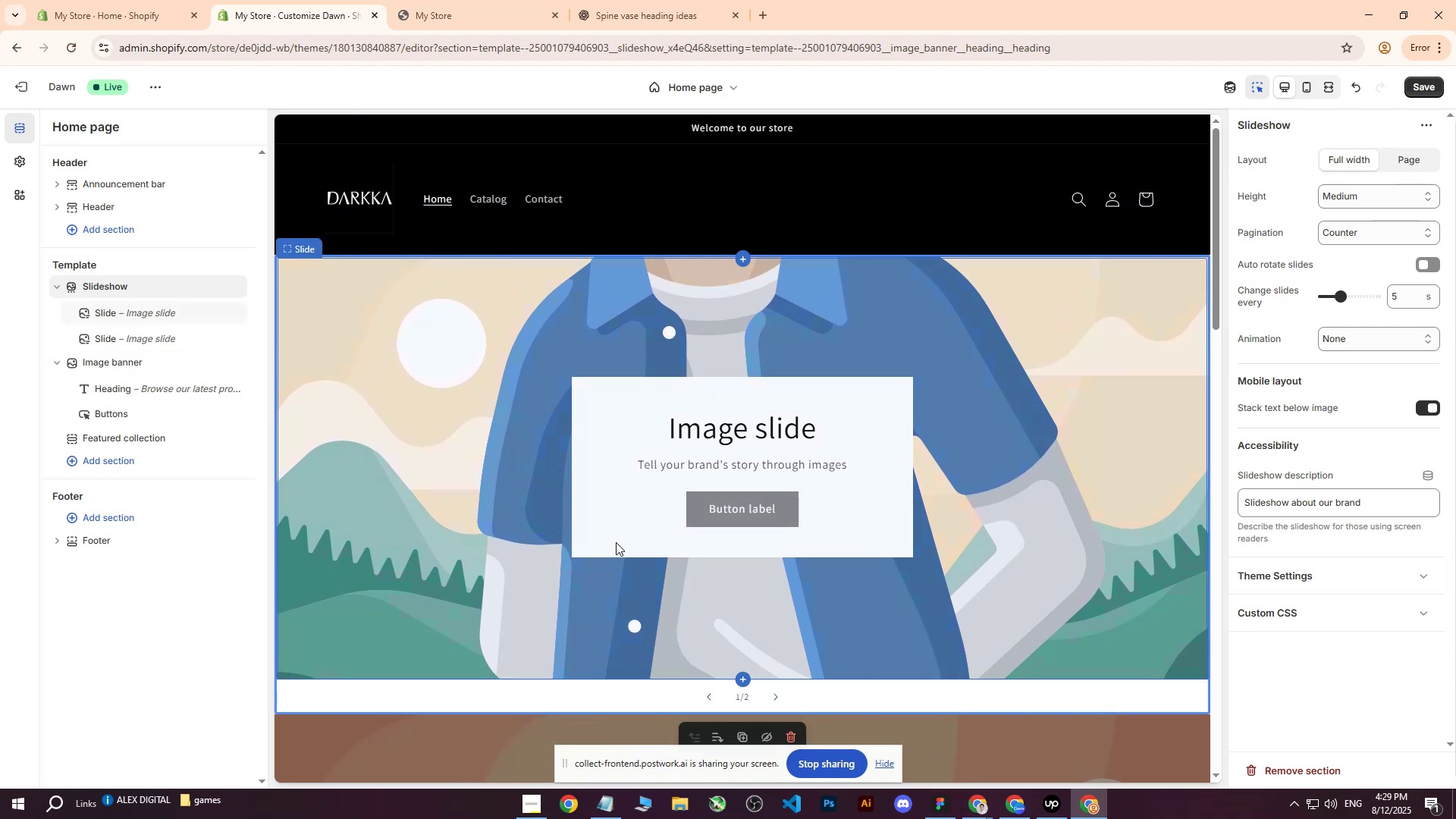 
scroll: coordinate [615, 545], scroll_direction: none, amount: 0.0
 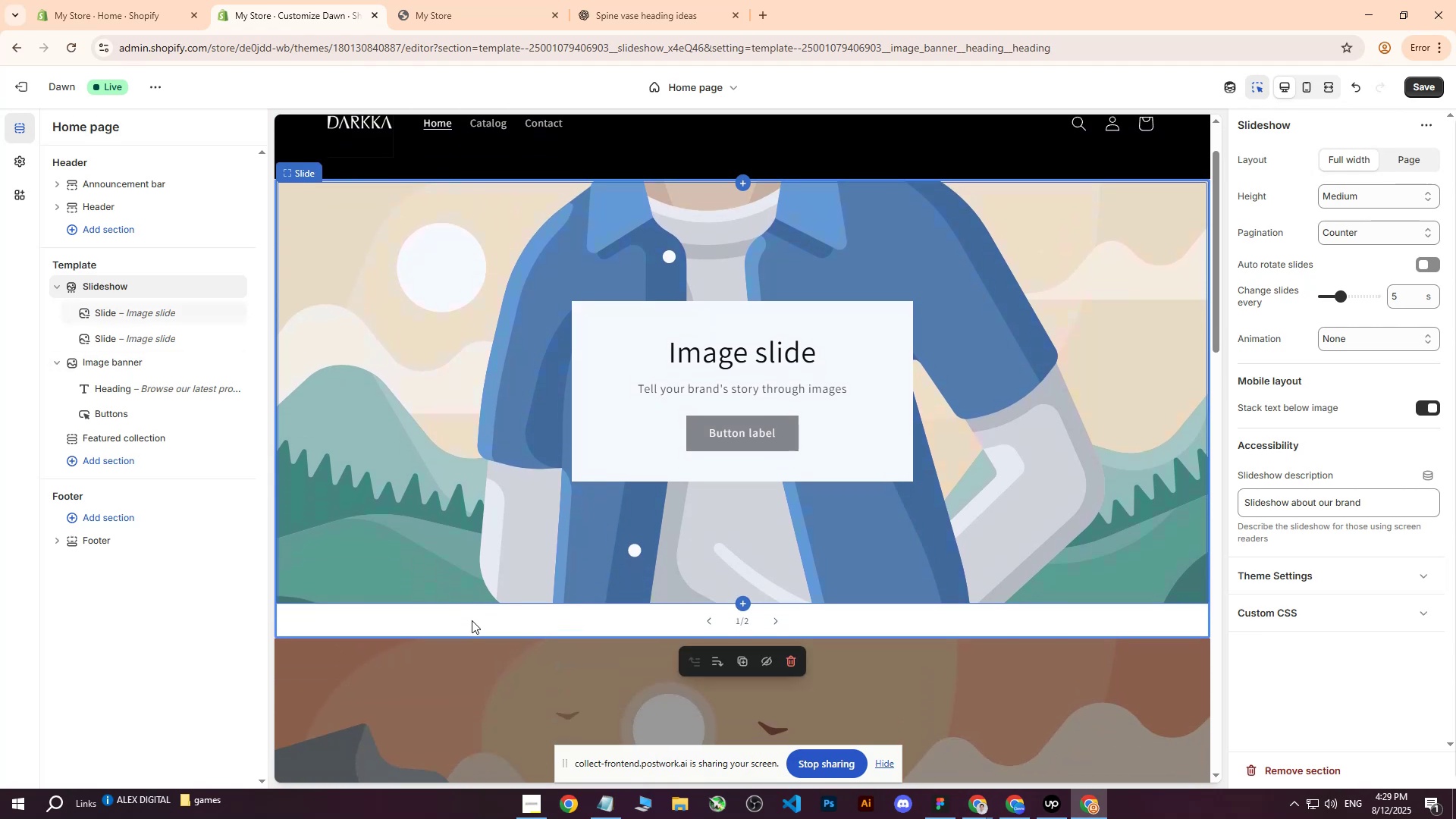 
left_click([472, 620])
 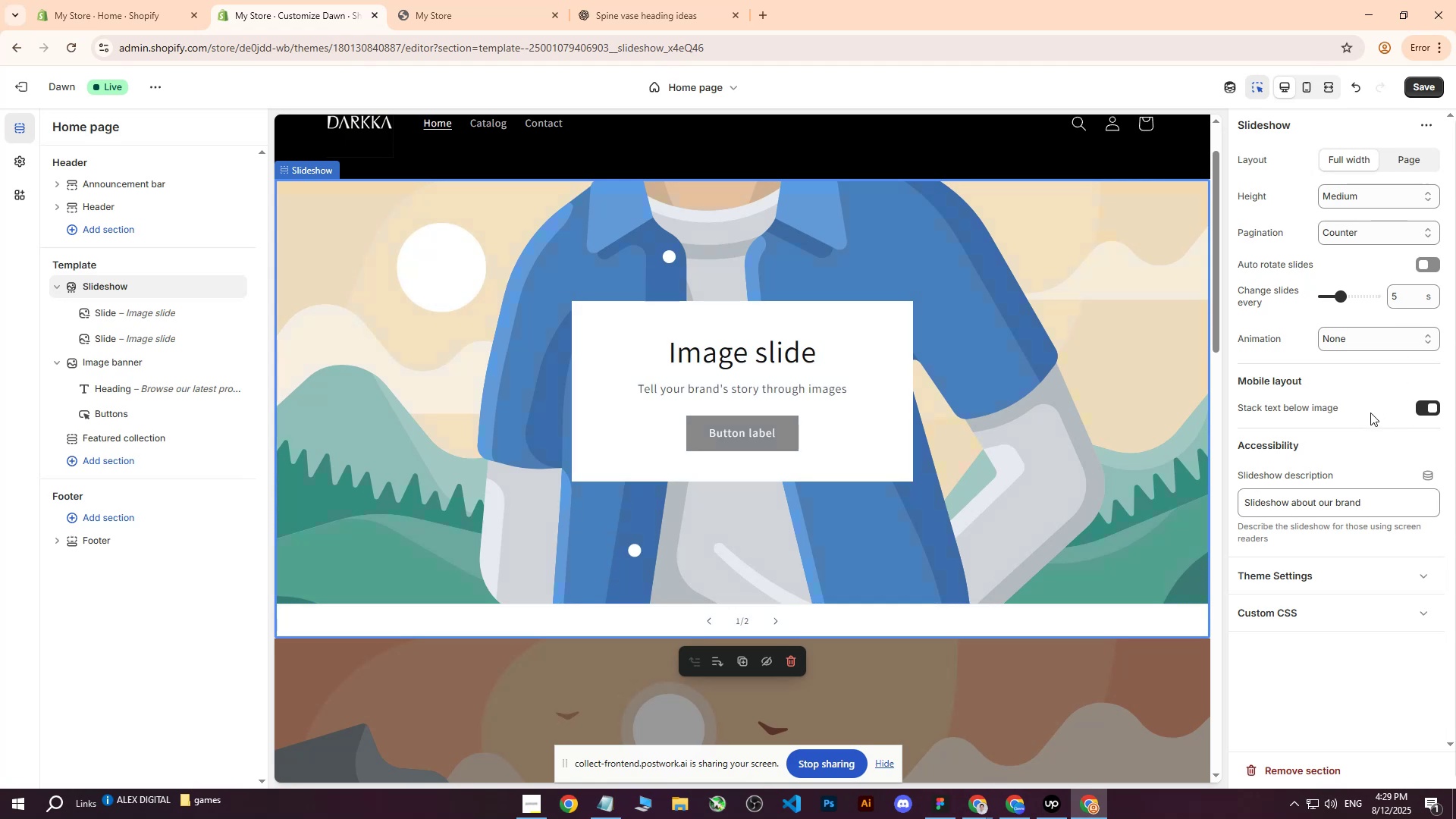 
scroll: coordinate [1361, 404], scroll_direction: up, amount: 1.0
 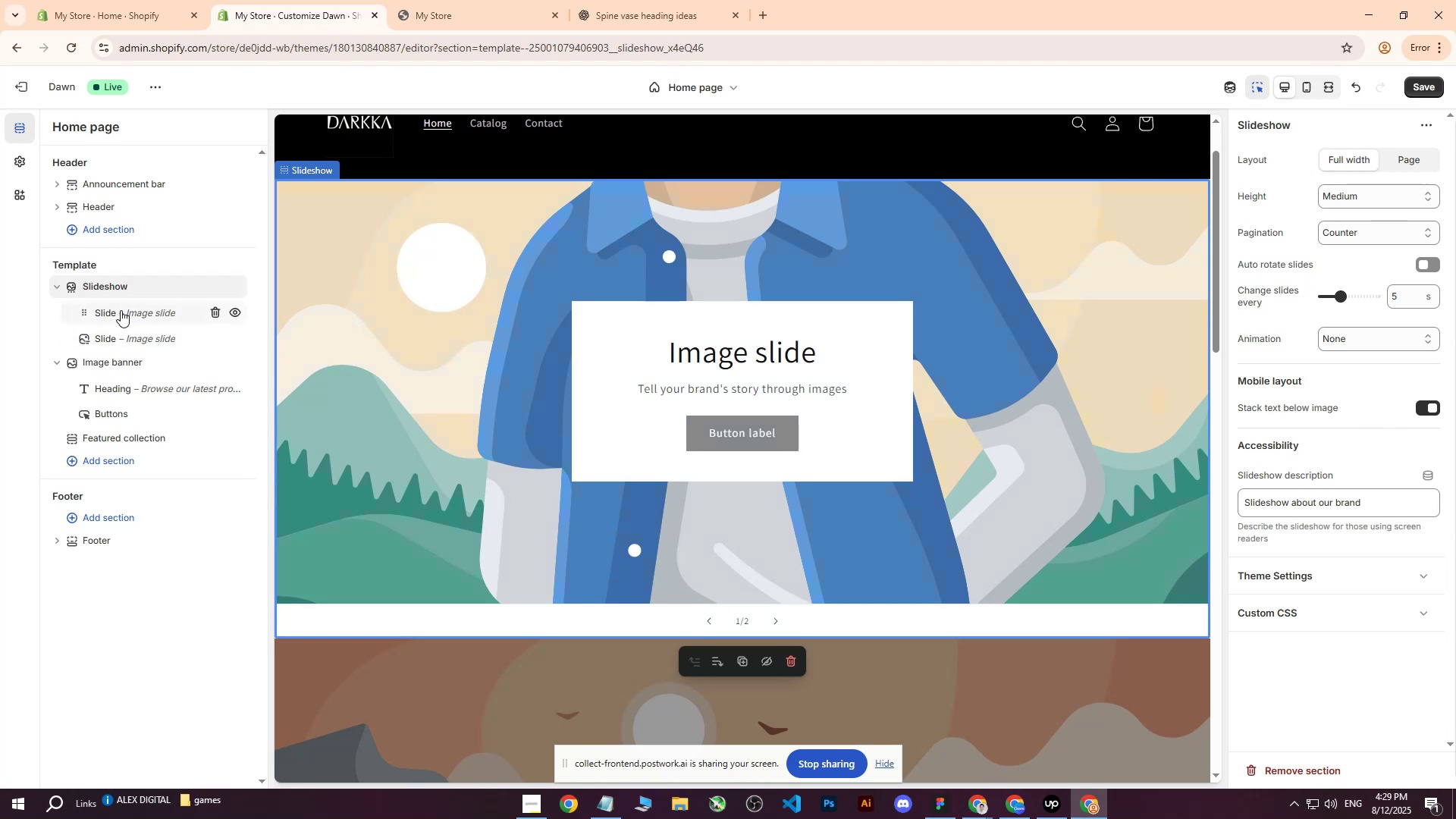 
left_click([121, 310])
 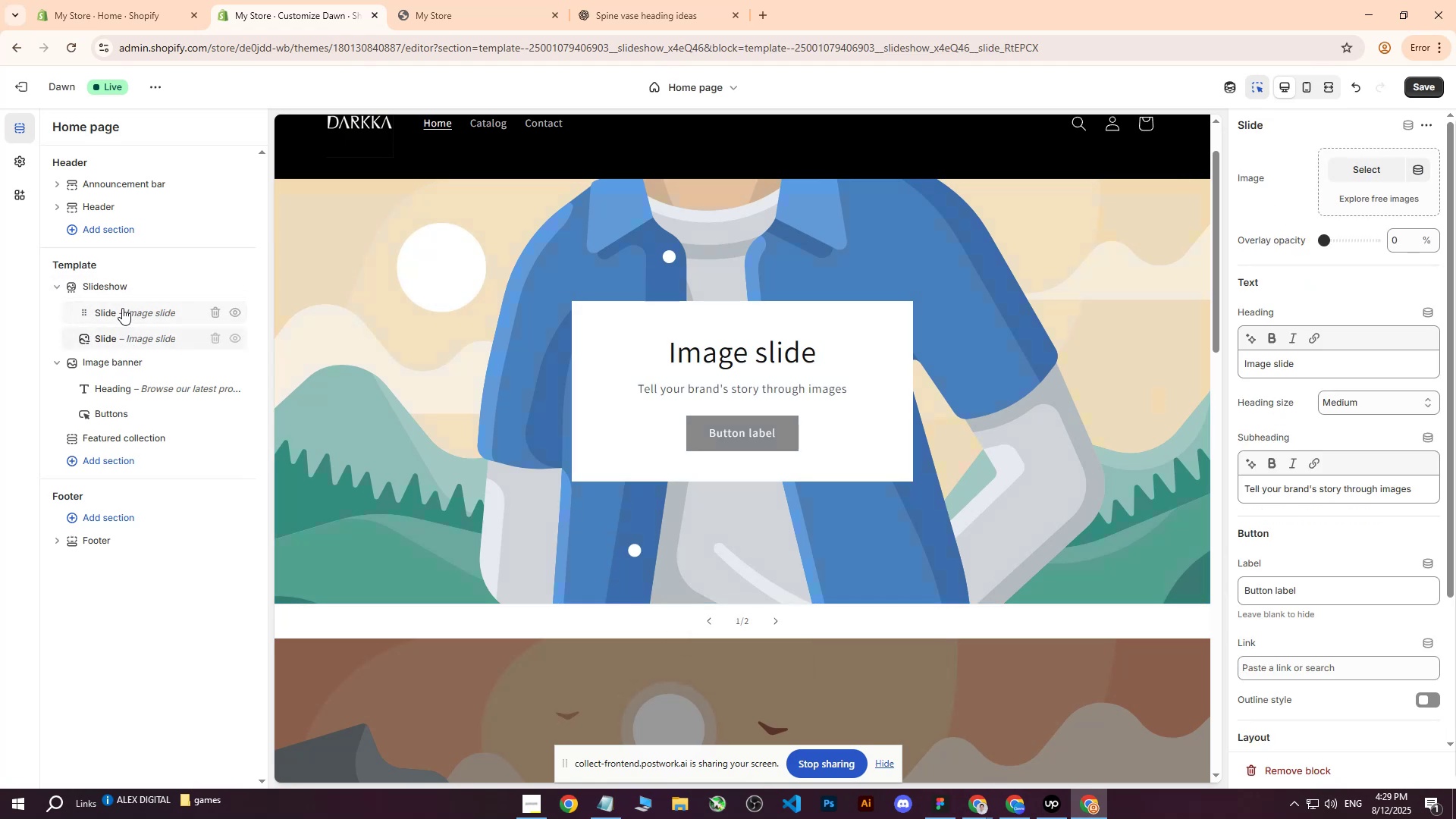 
double_click([119, 285])
 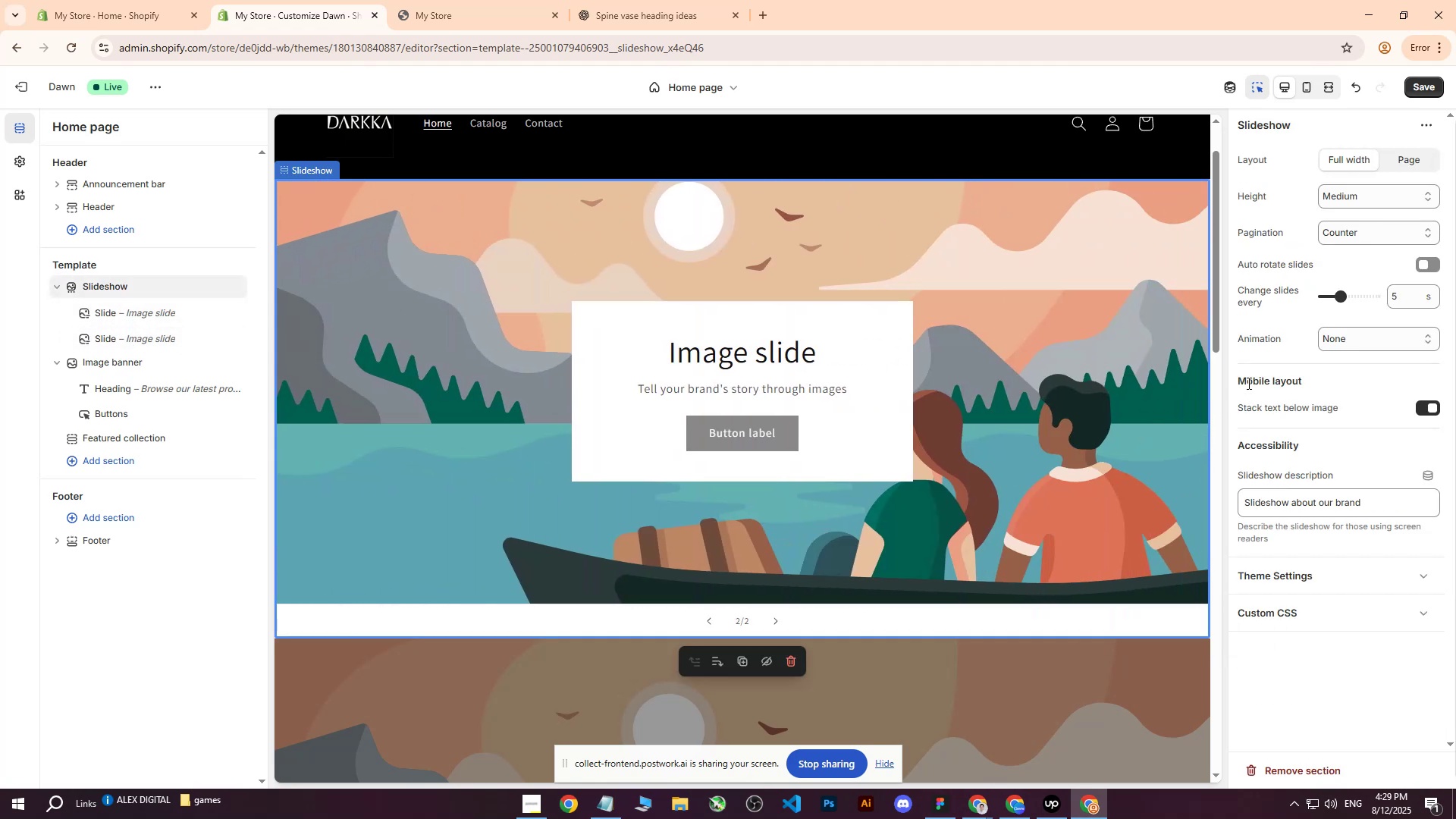 
scroll: coordinate [1320, 337], scroll_direction: up, amount: 3.0
 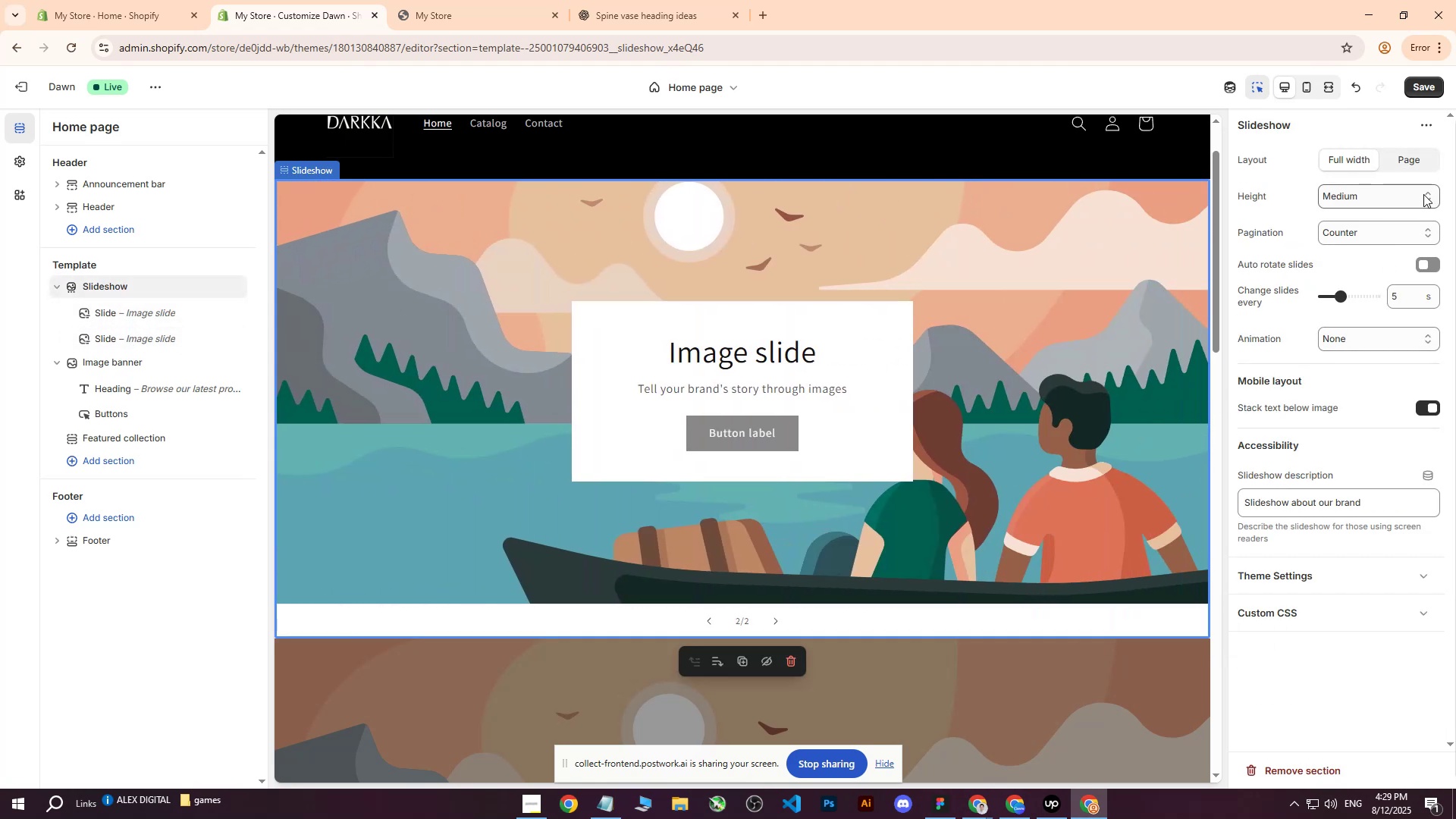 
left_click([1407, 158])
 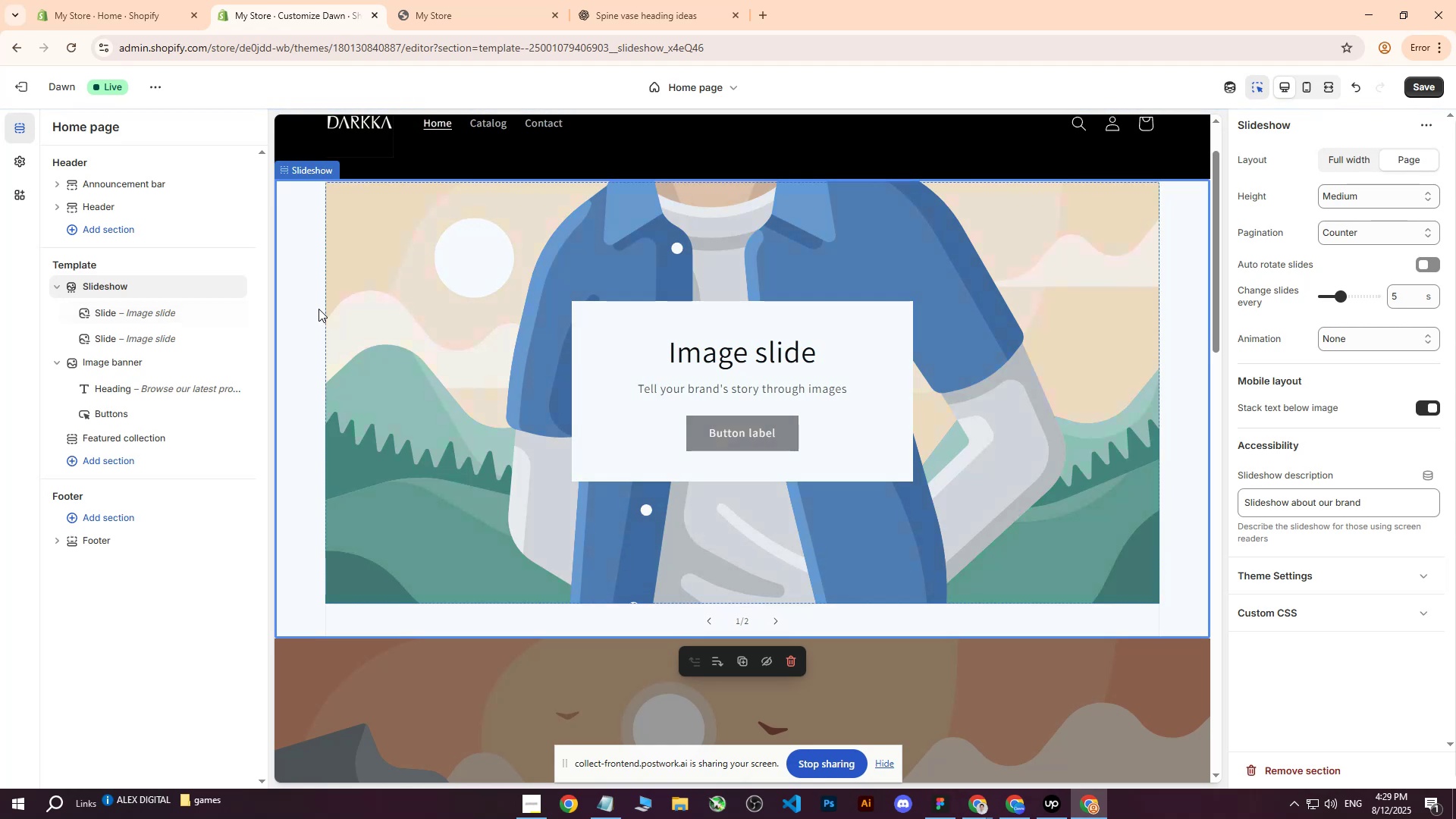 
left_click([301, 253])
 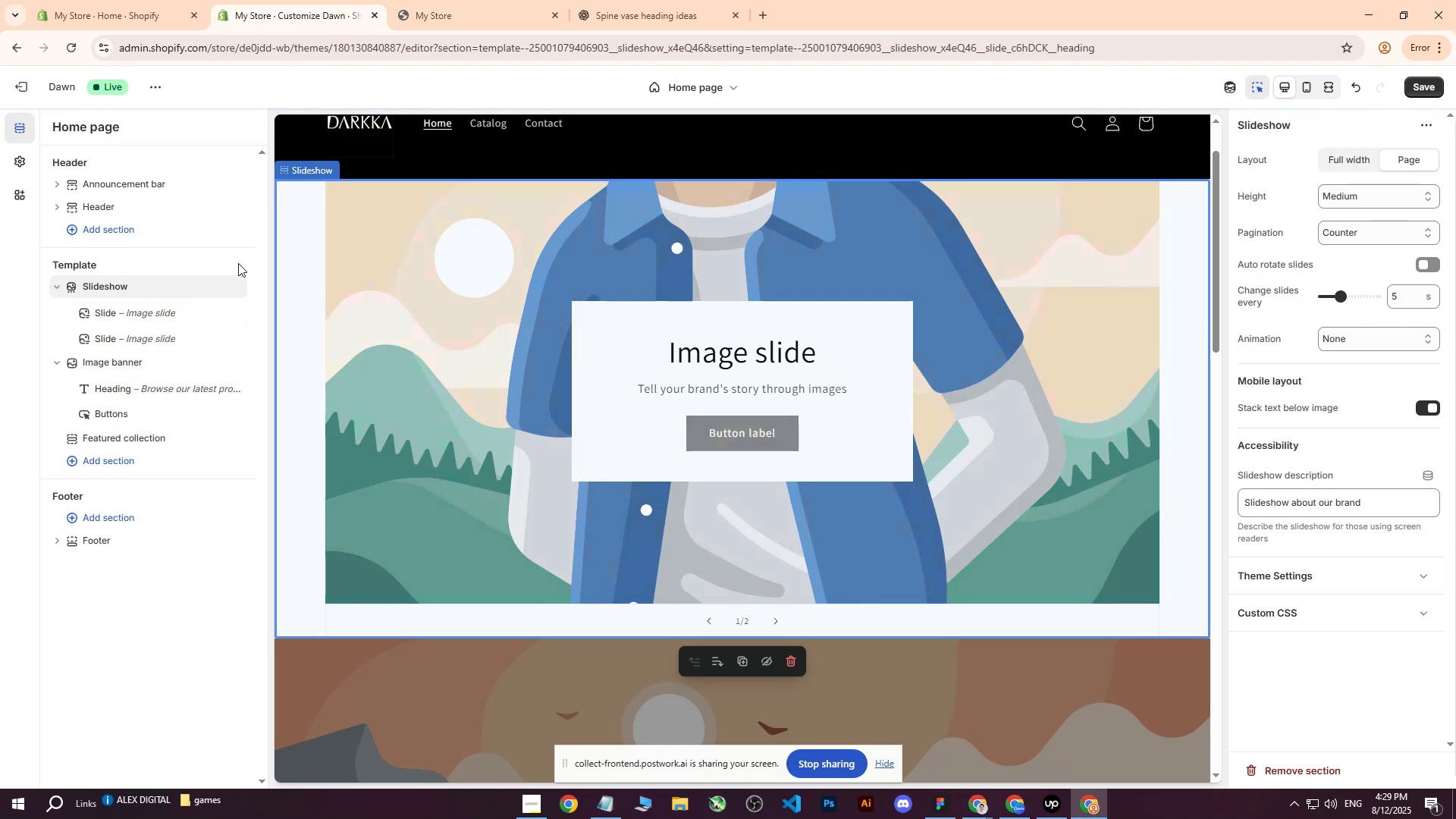 
left_click([109, 304])
 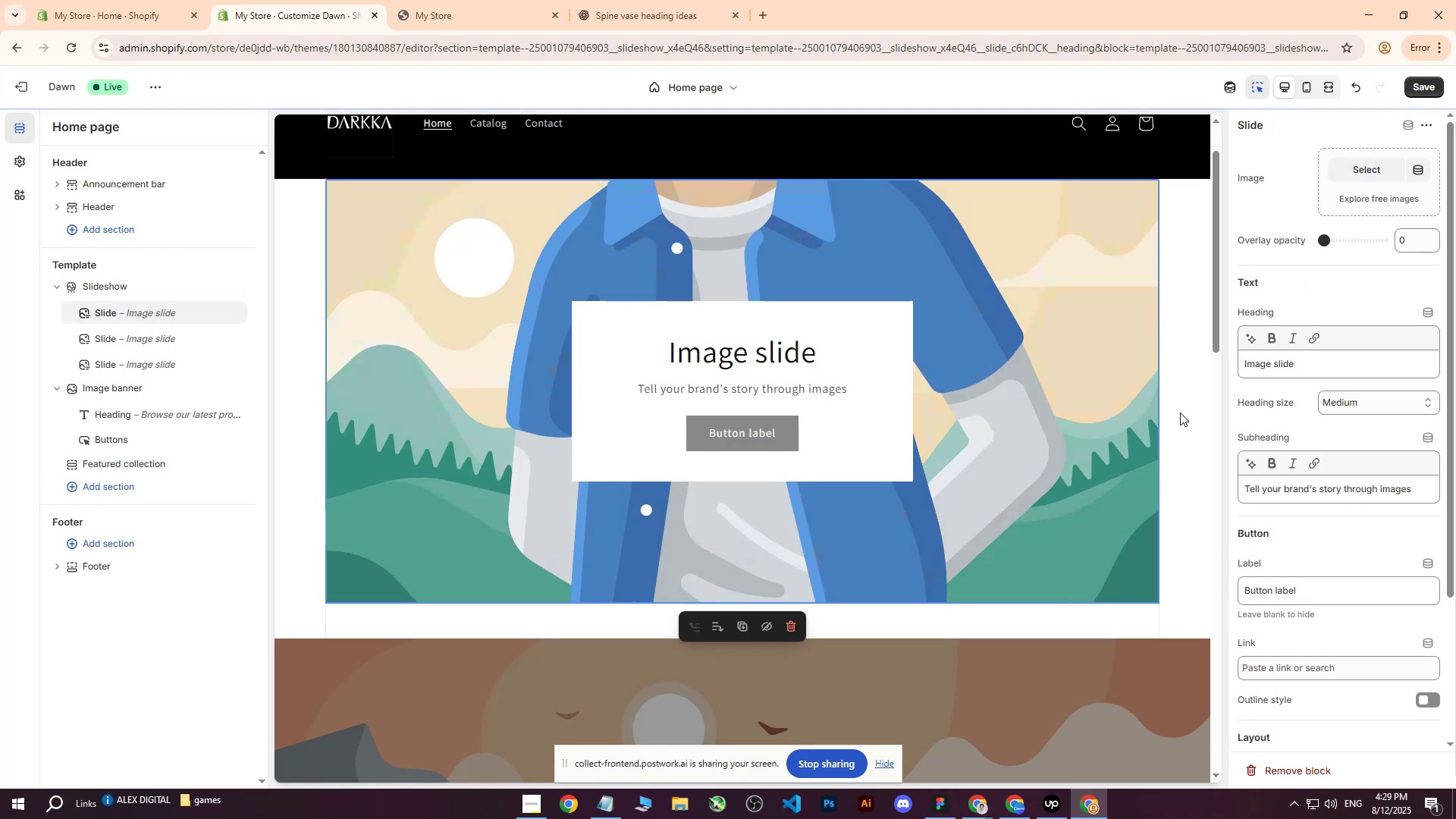 
scroll: coordinate [1347, 488], scroll_direction: down, amount: 5.0
 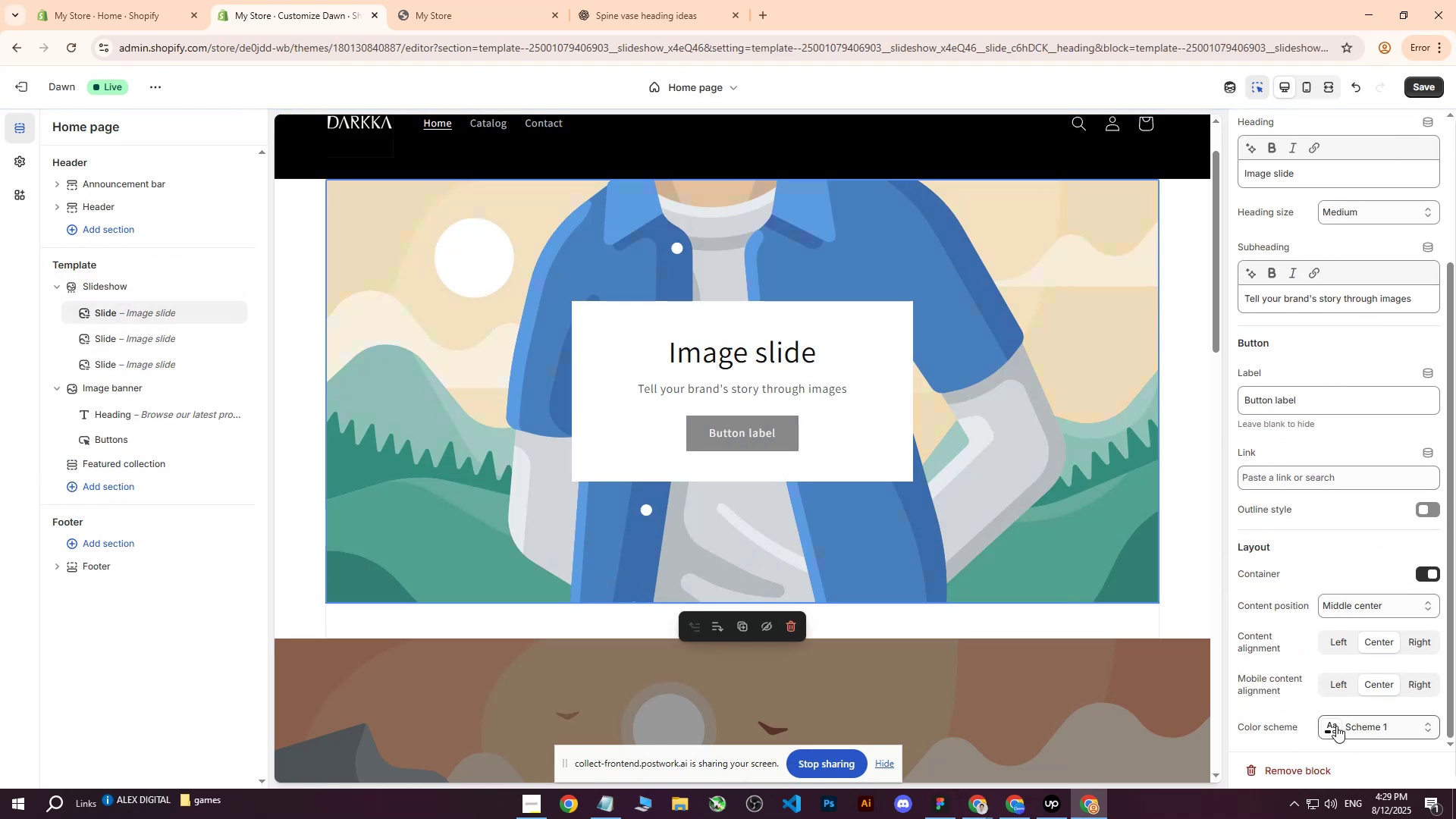 
left_click([1335, 728])
 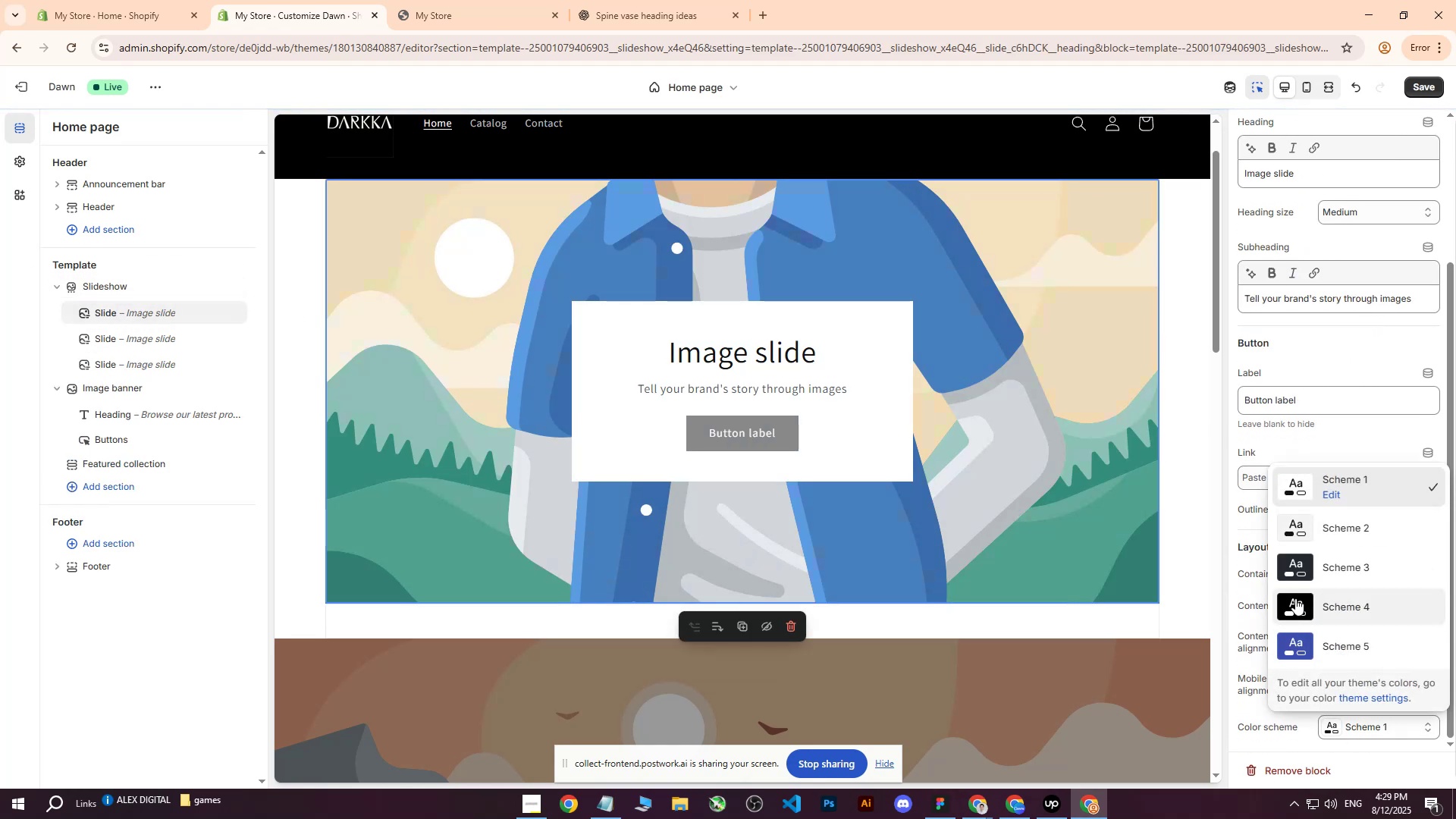 
left_click([1295, 596])
 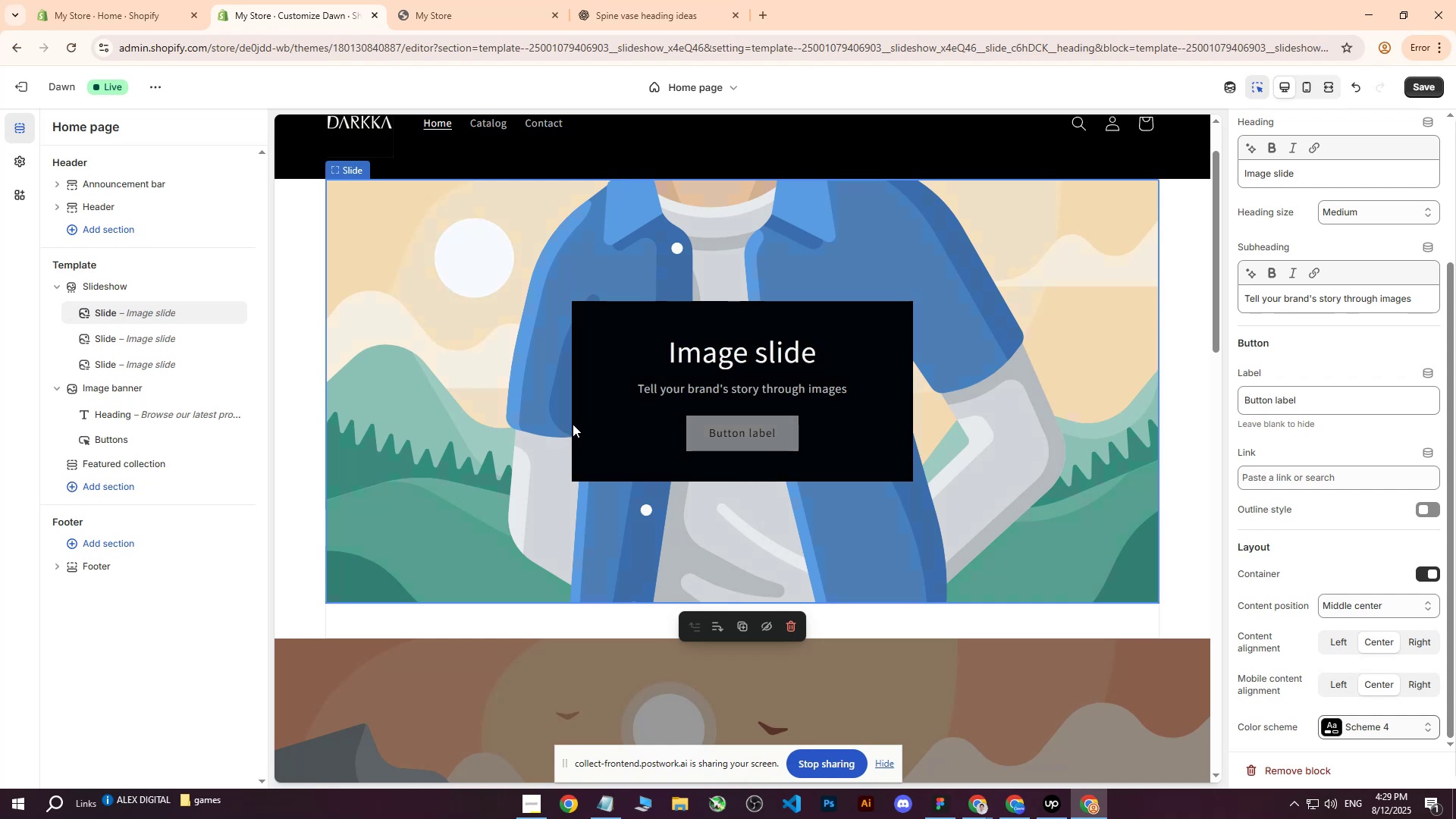 
key(Control+Z)
 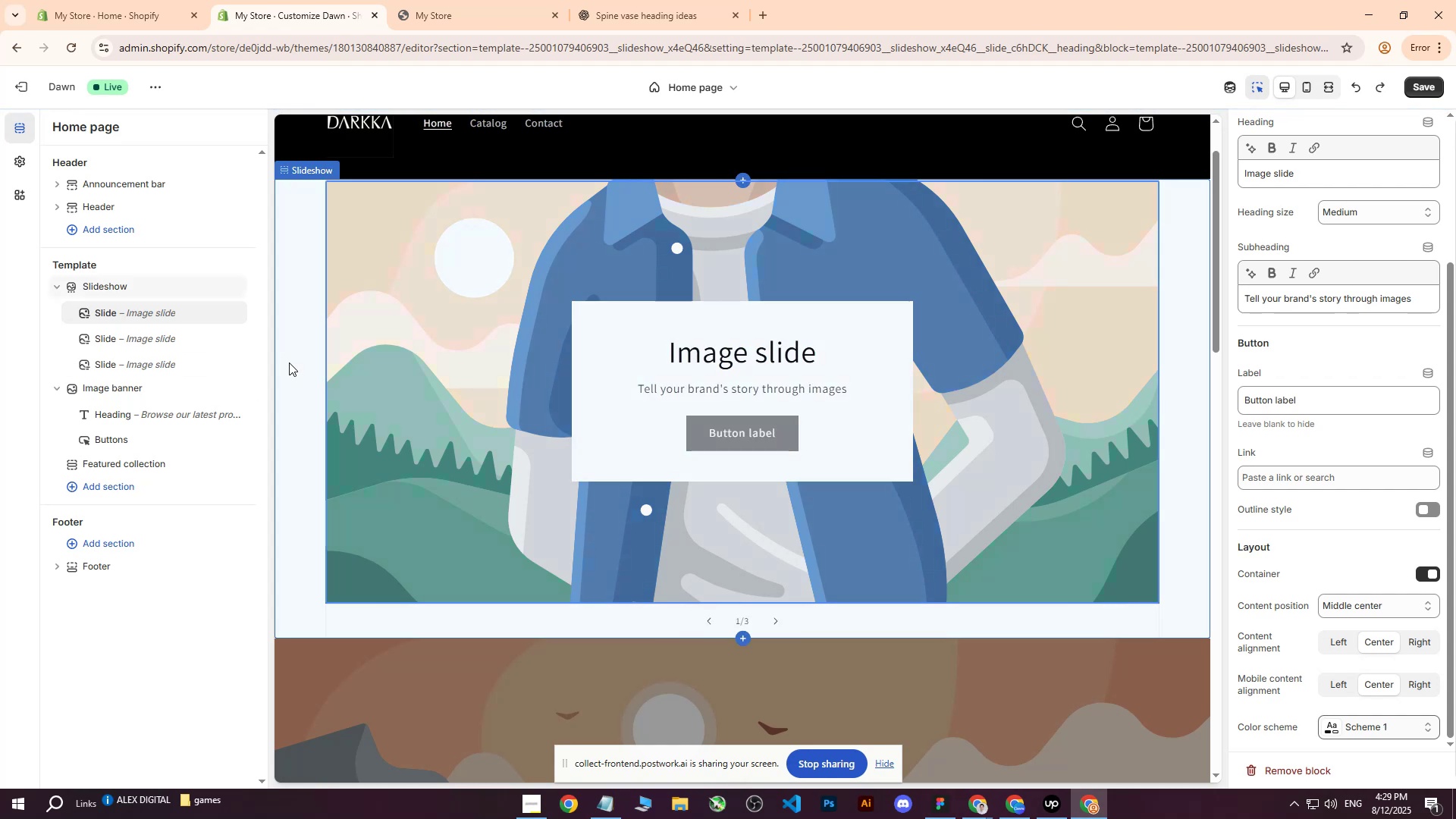 
scroll: coordinate [520, 457], scroll_direction: down, amount: 7.0
 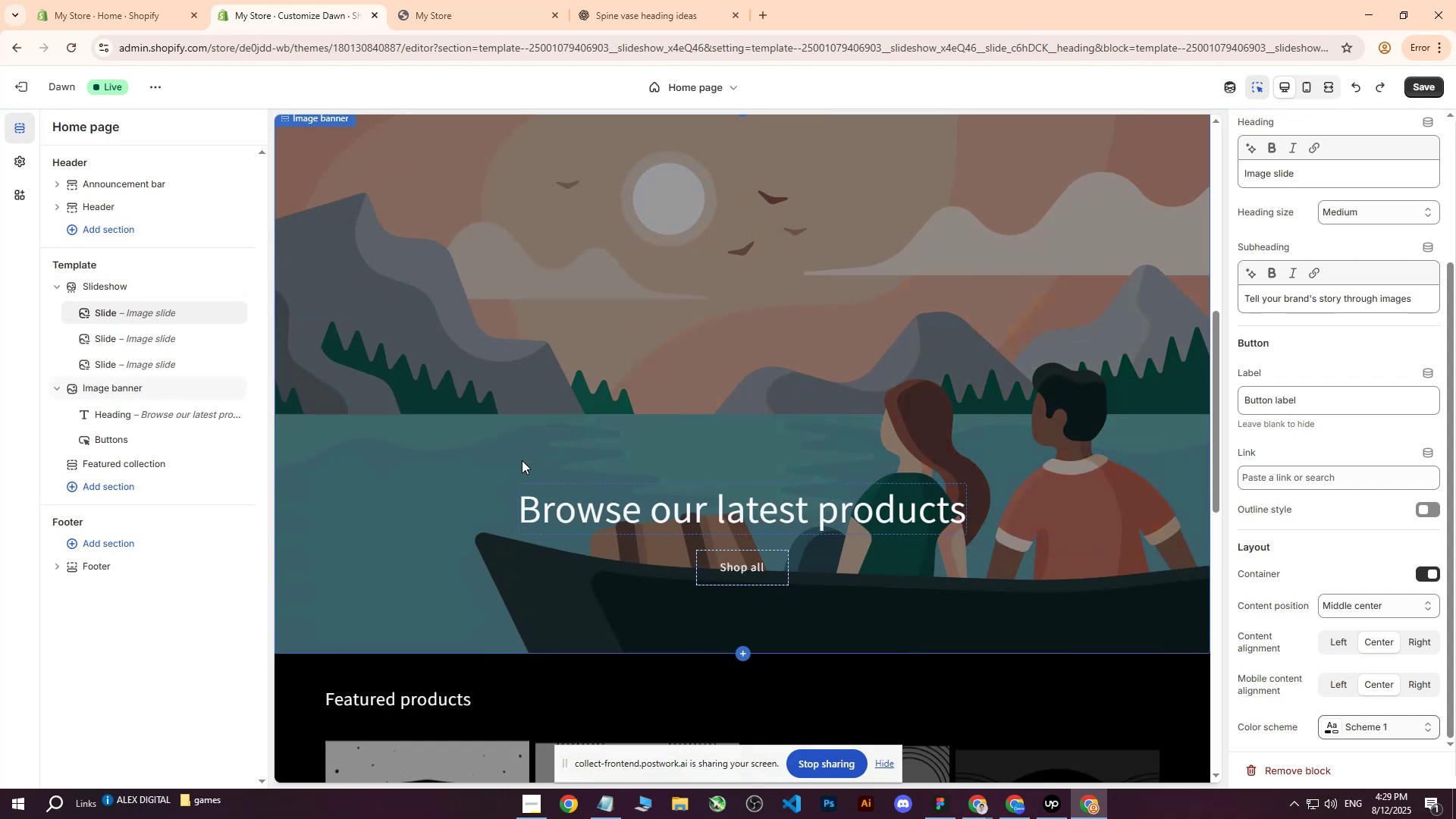 
scroll: coordinate [591, 466], scroll_direction: up, amount: 4.0
 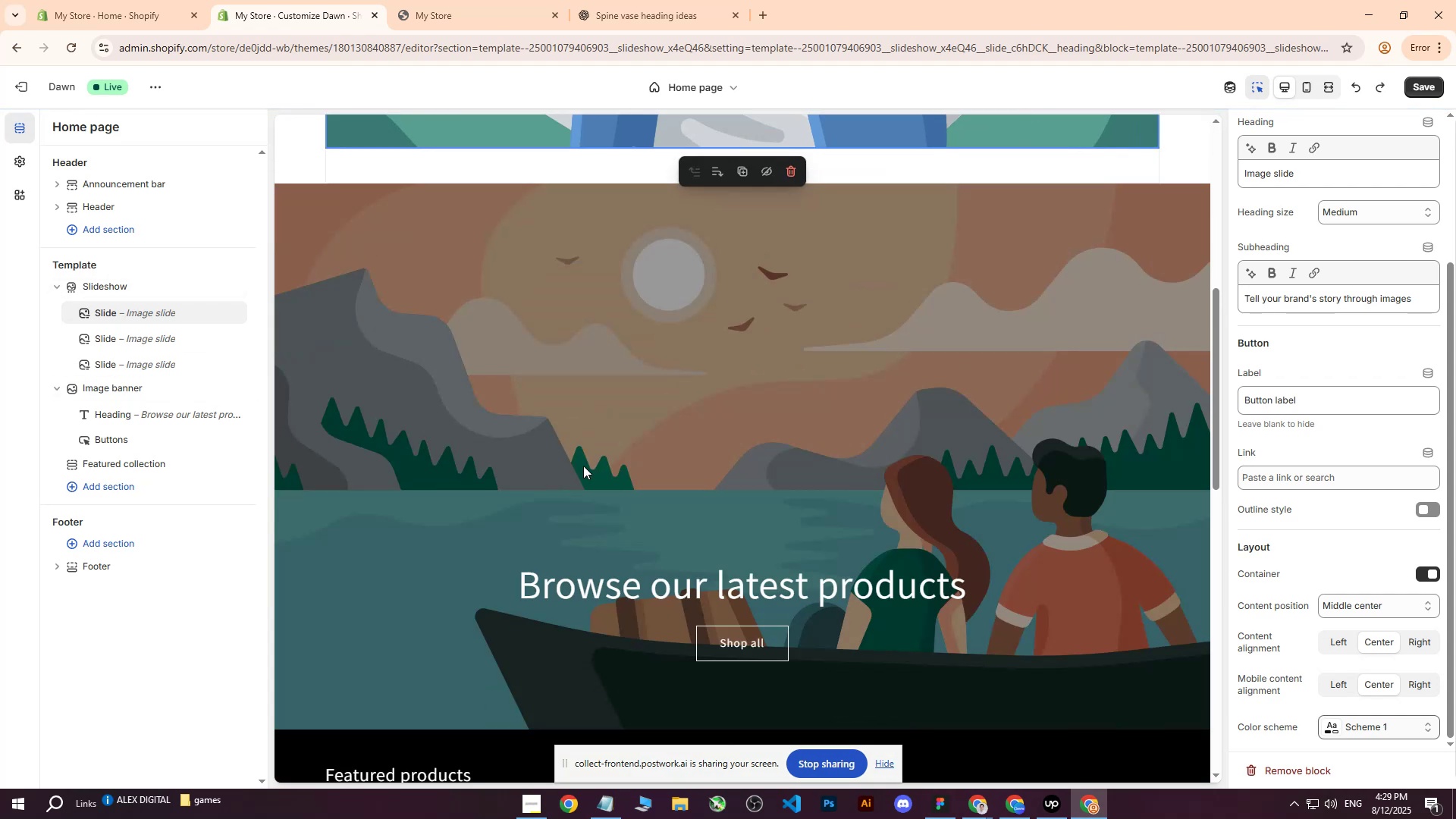 
scroll: coordinate [578, 466], scroll_direction: down, amount: 4.0
 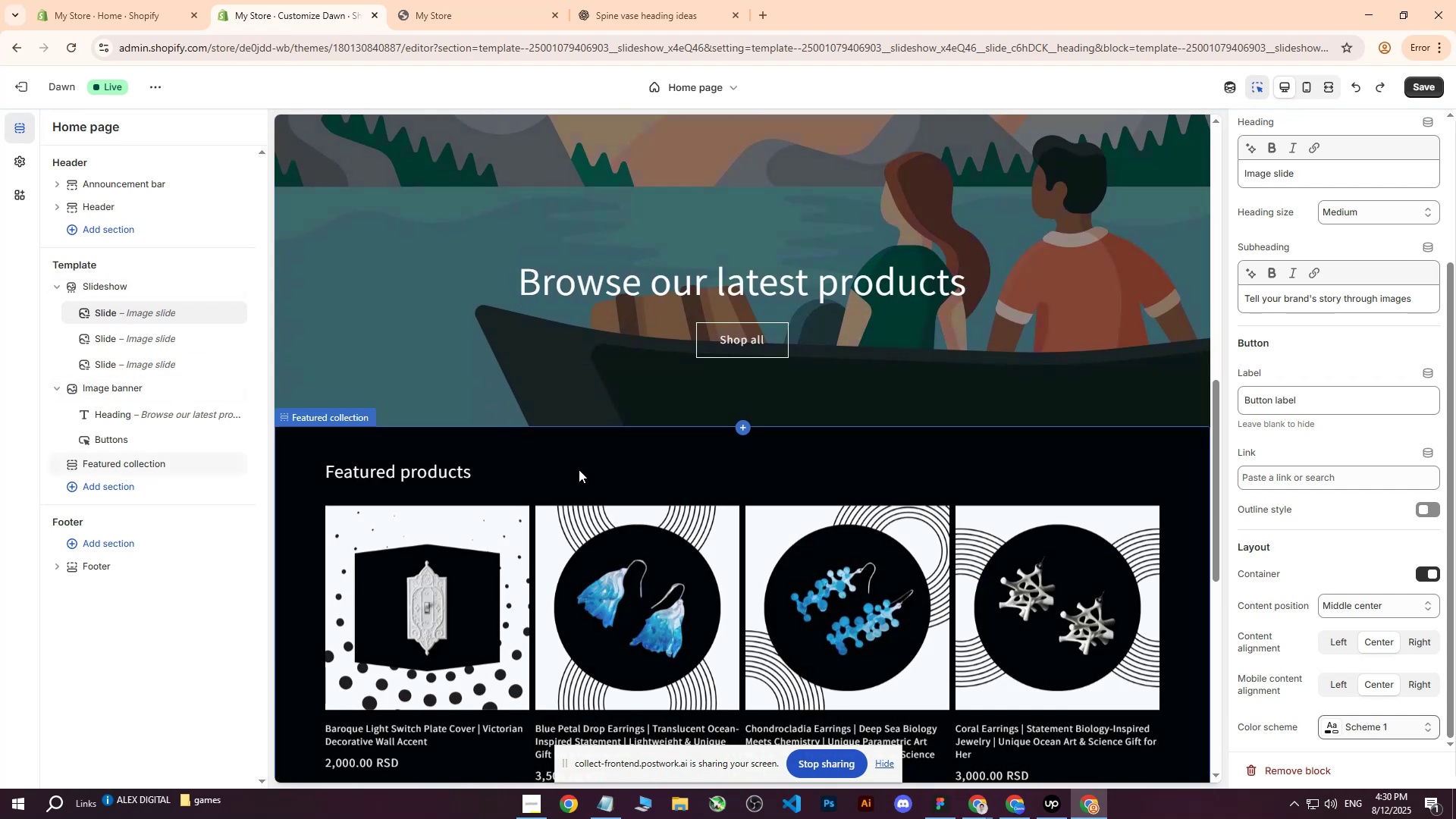 
scroll: coordinate [748, 455], scroll_direction: up, amount: 6.0
 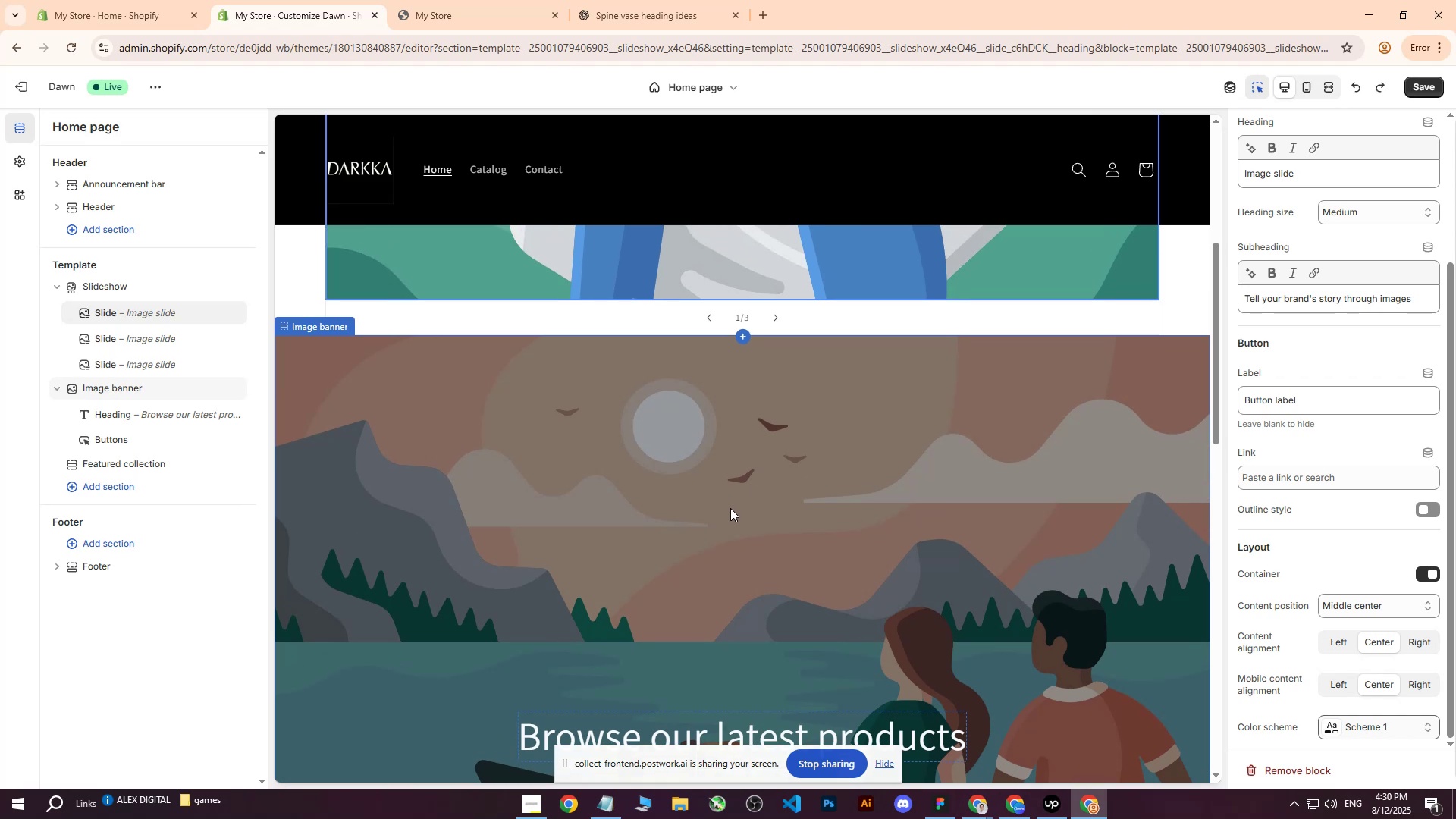 
left_click([729, 507])
 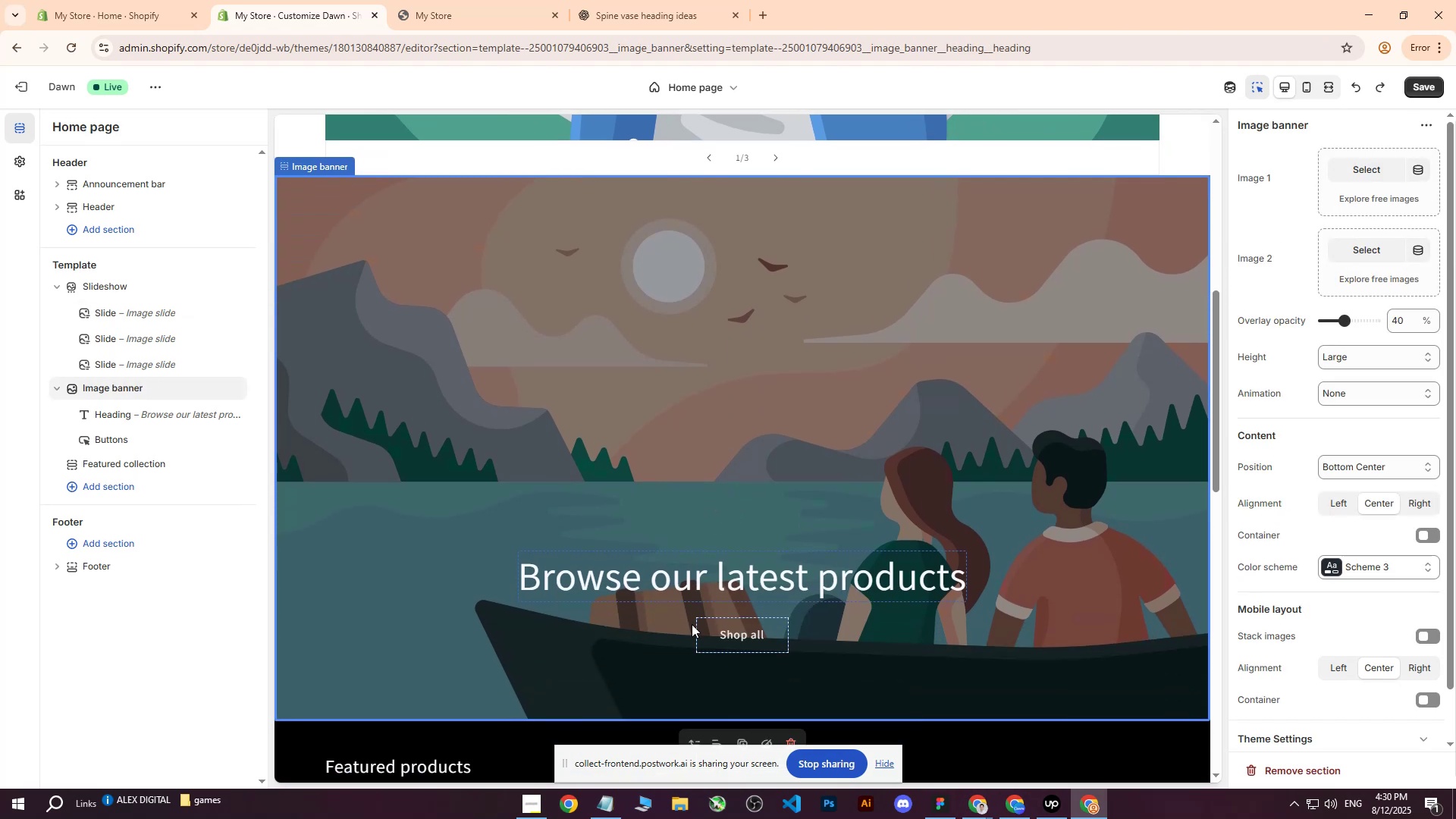 
left_click([689, 588])
 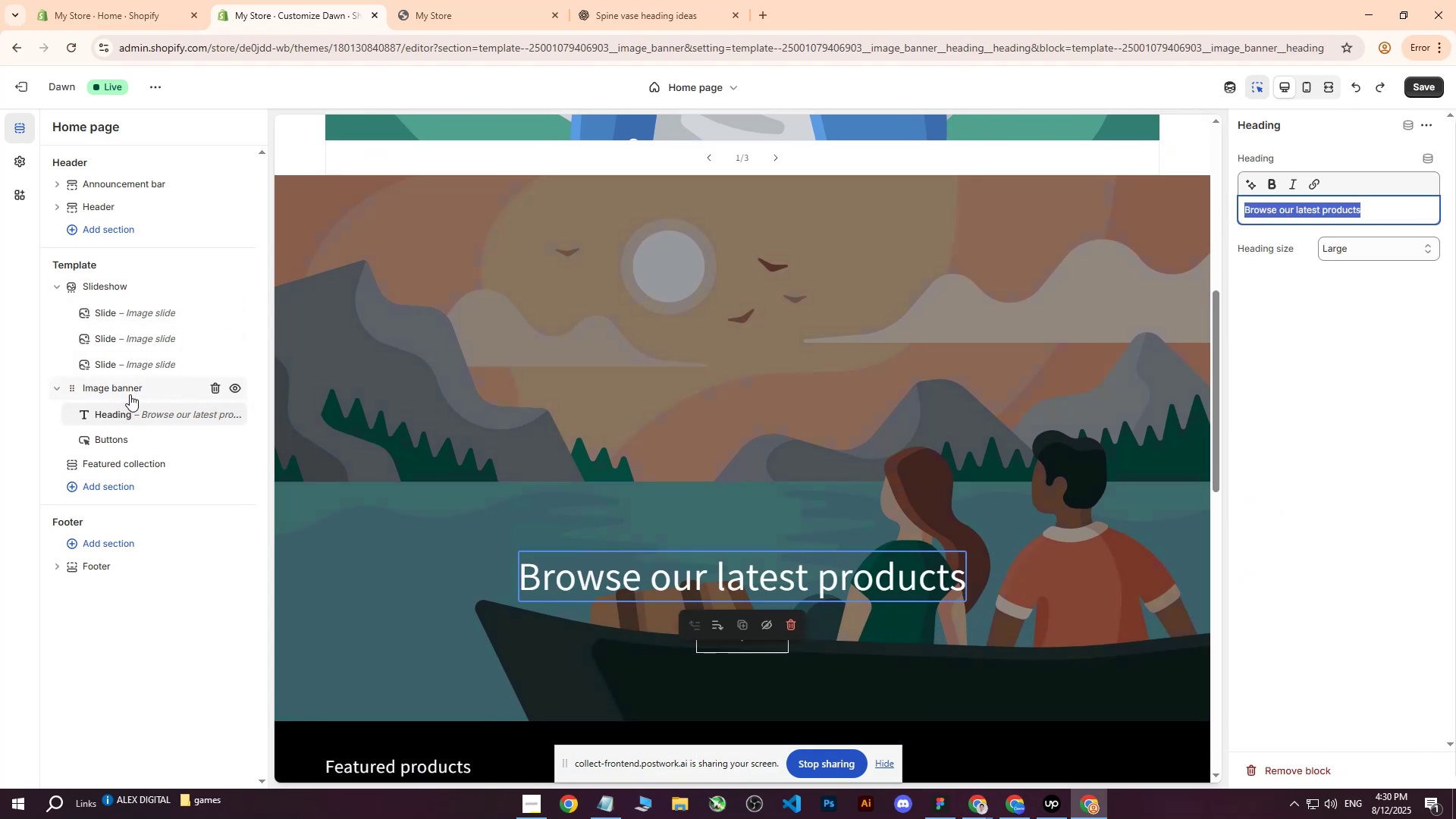 
scroll: coordinate [987, 645], scroll_direction: down, amount: 2.0
 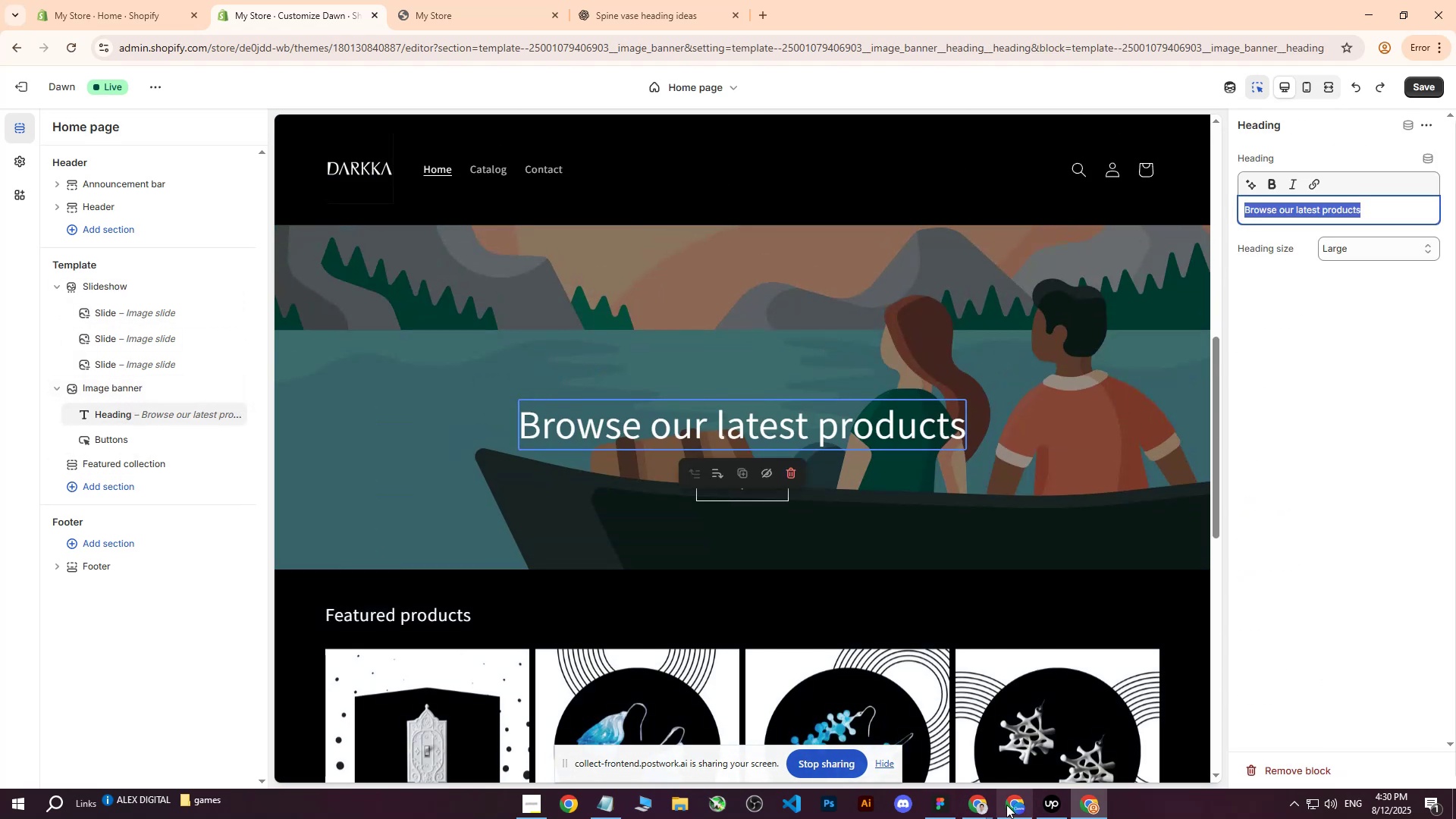 
left_click([1006, 805])
 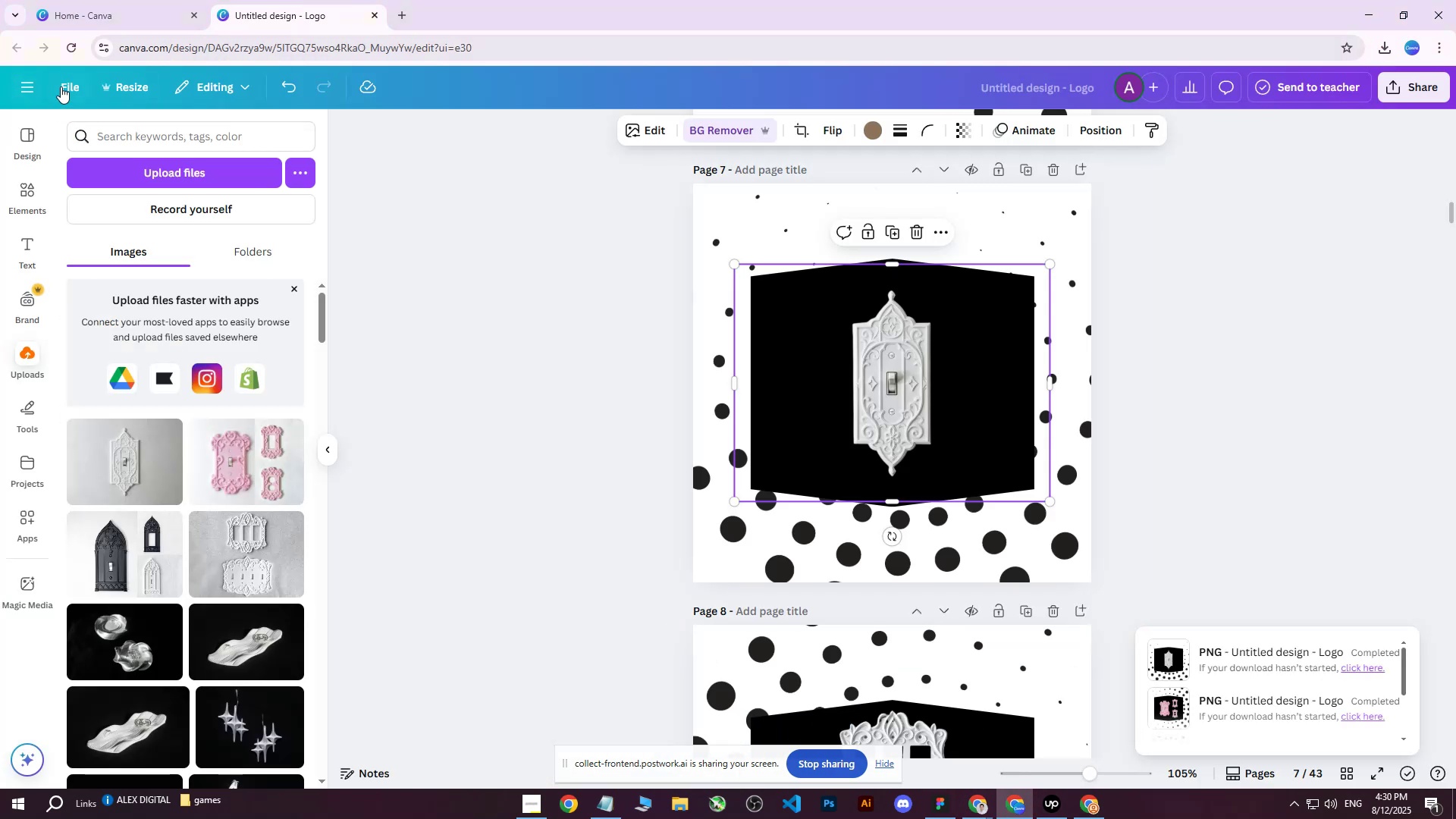 
left_click([31, 87])
 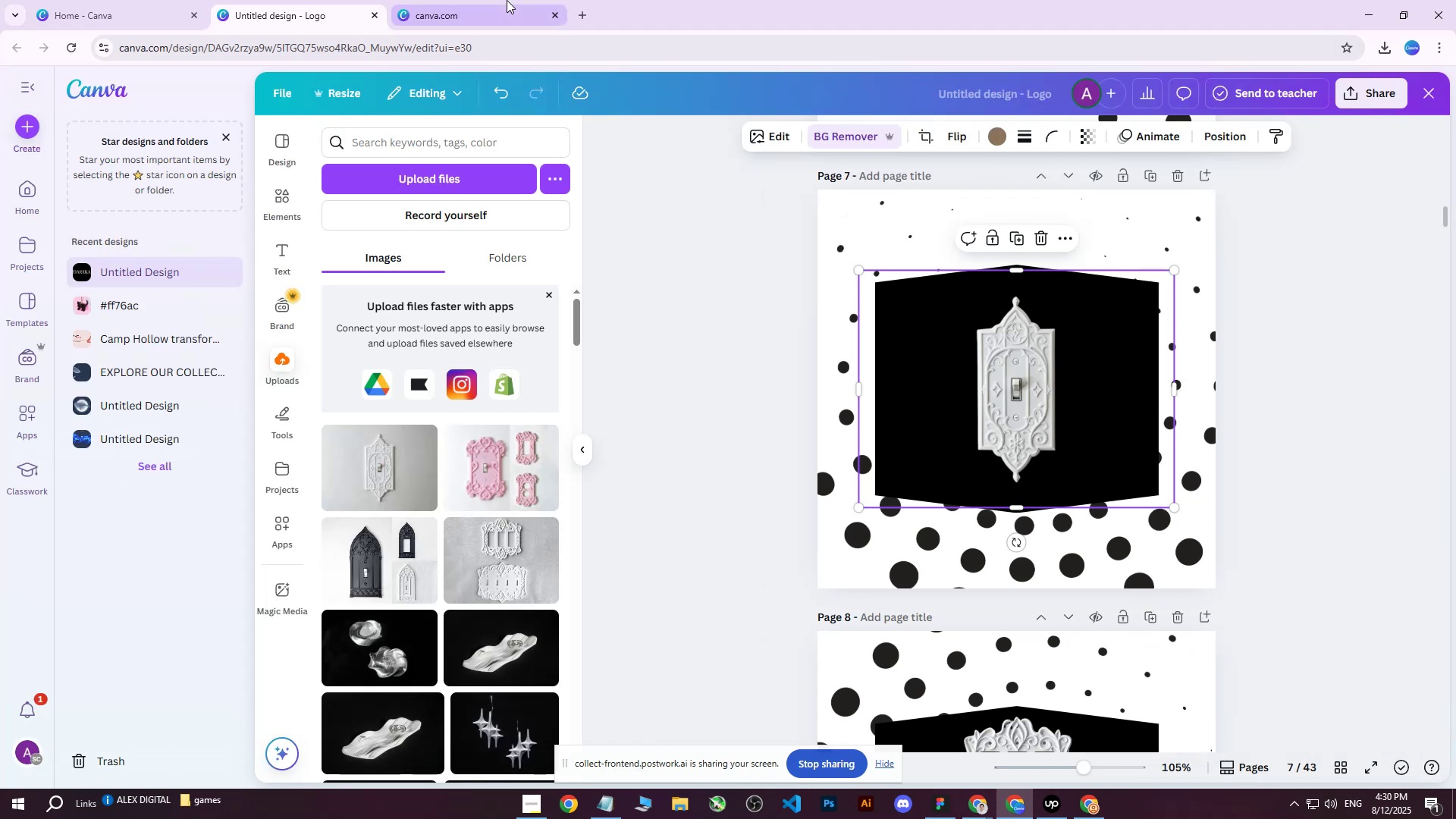 
left_click([507, 0])
 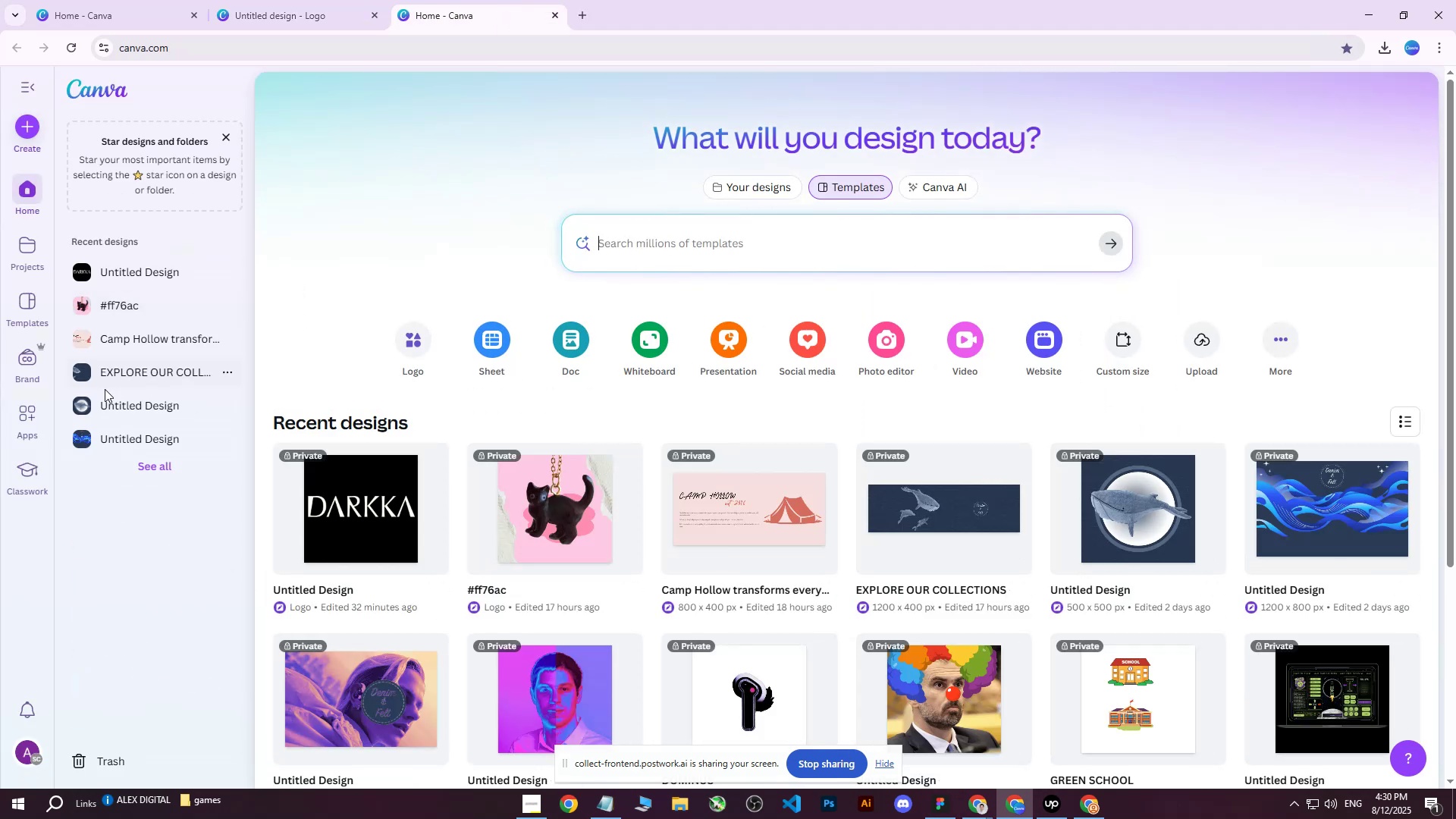 
left_click([32, 133])
 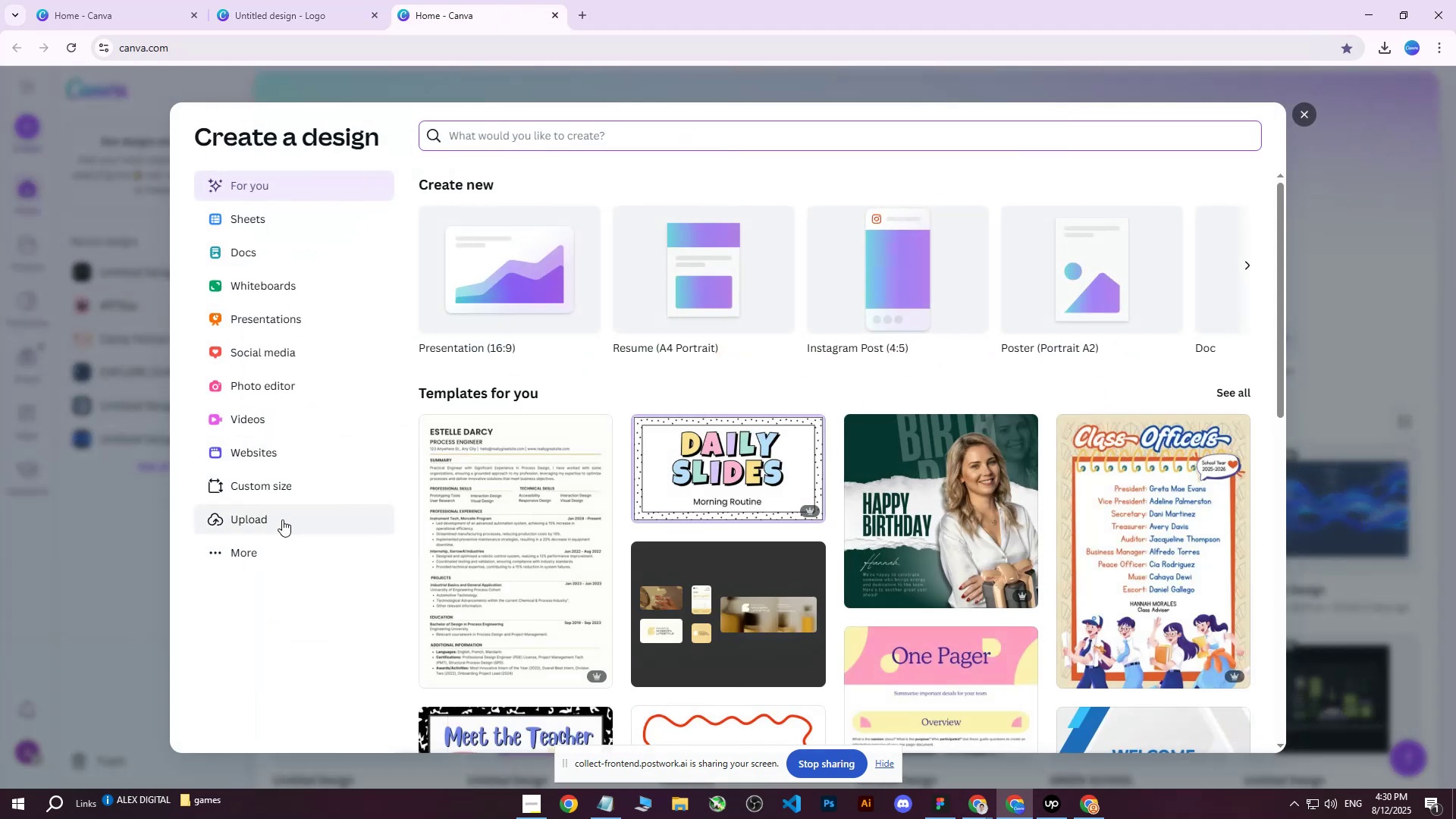 
left_click([285, 494])
 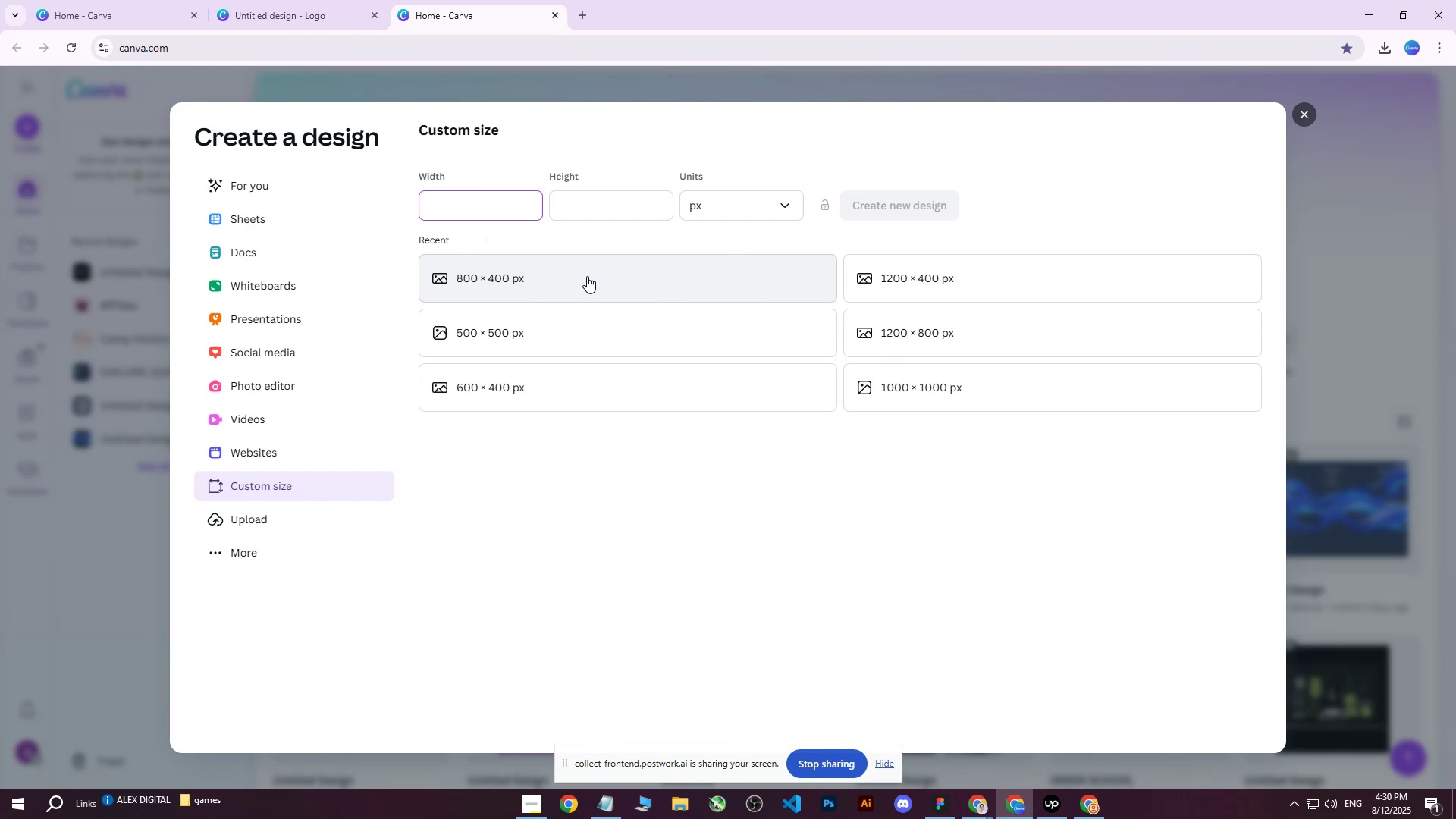 
wait(10.89)
 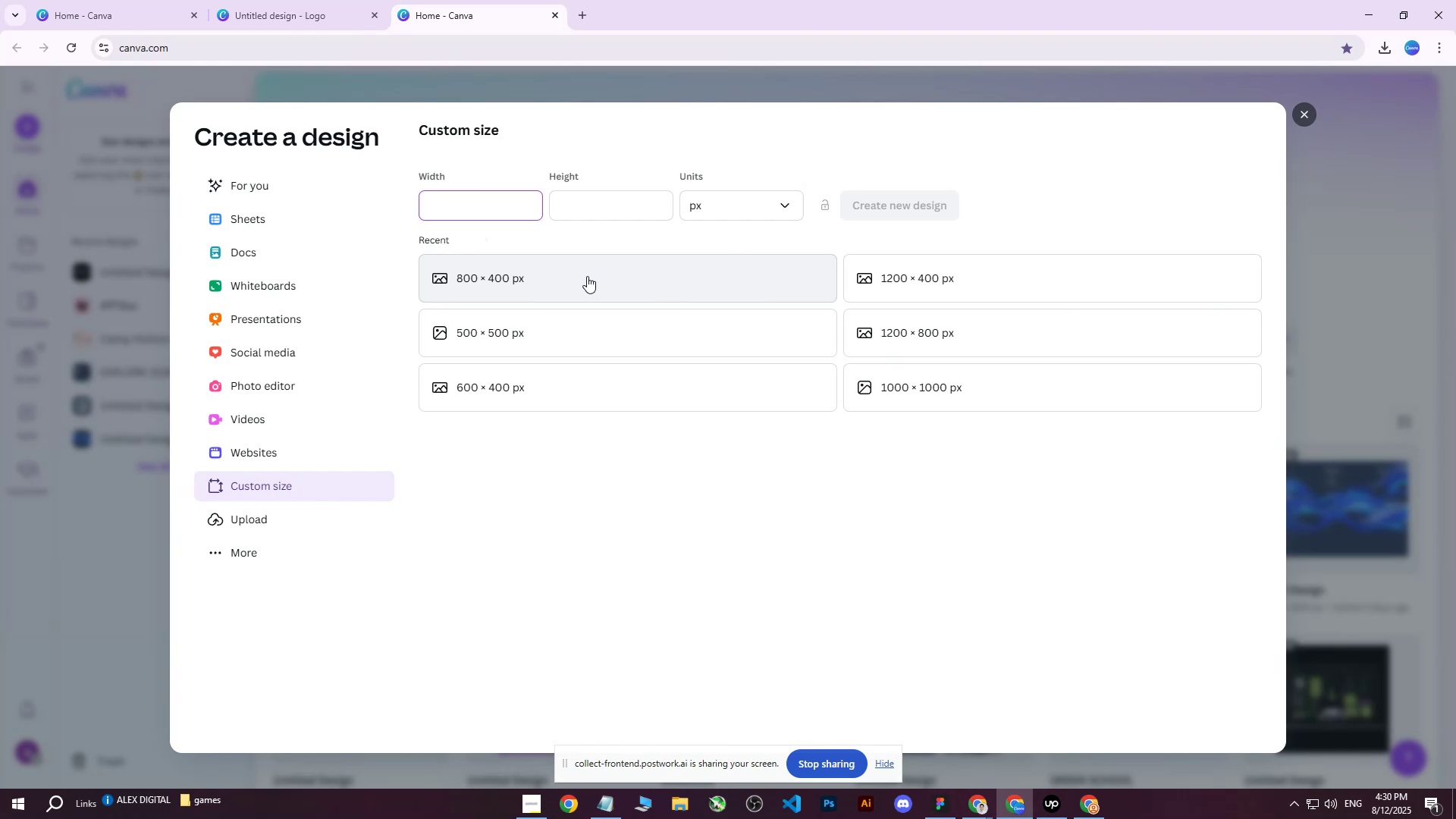 
left_click([1307, 115])
 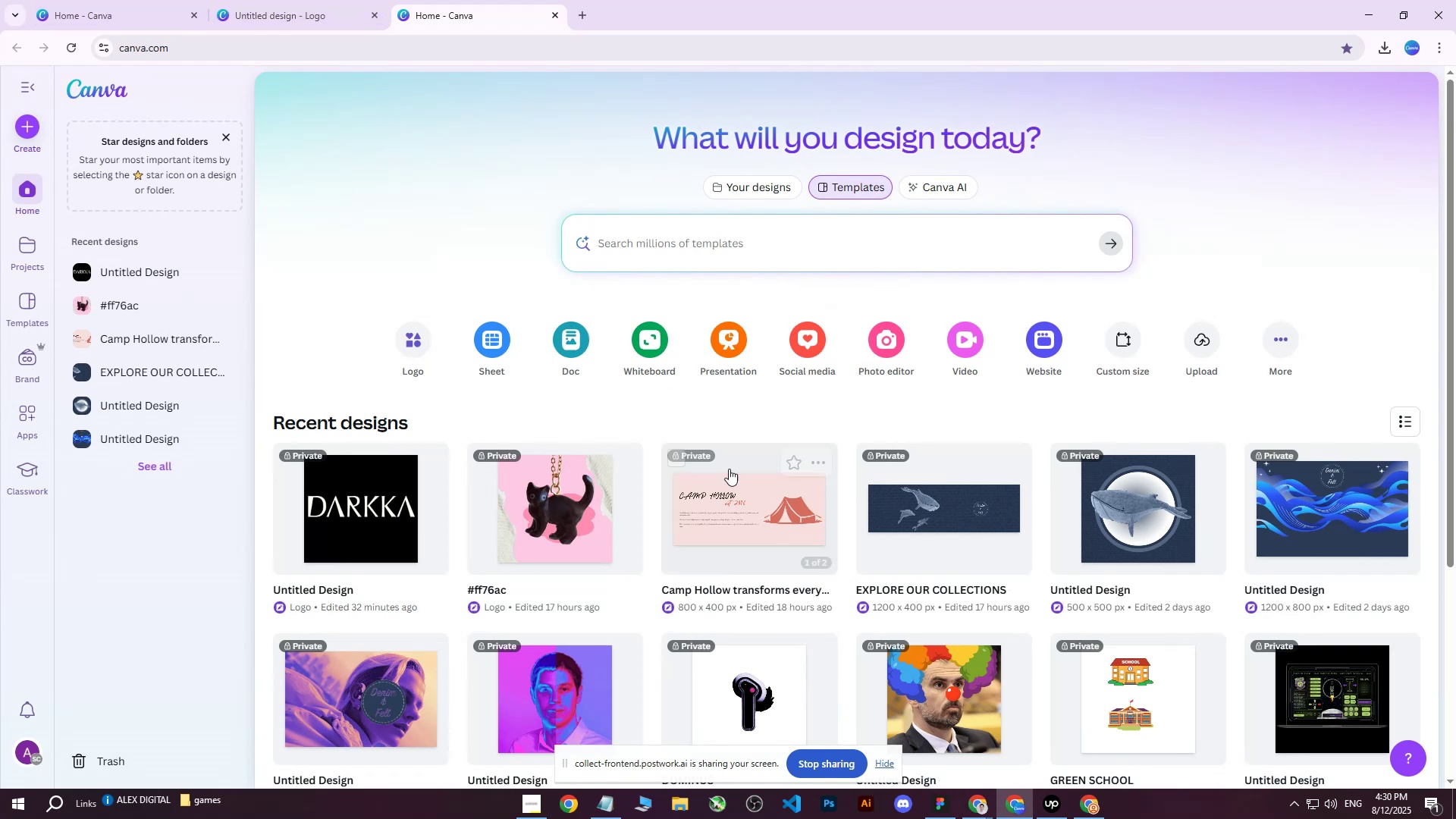 
mouse_move([902, 538])
 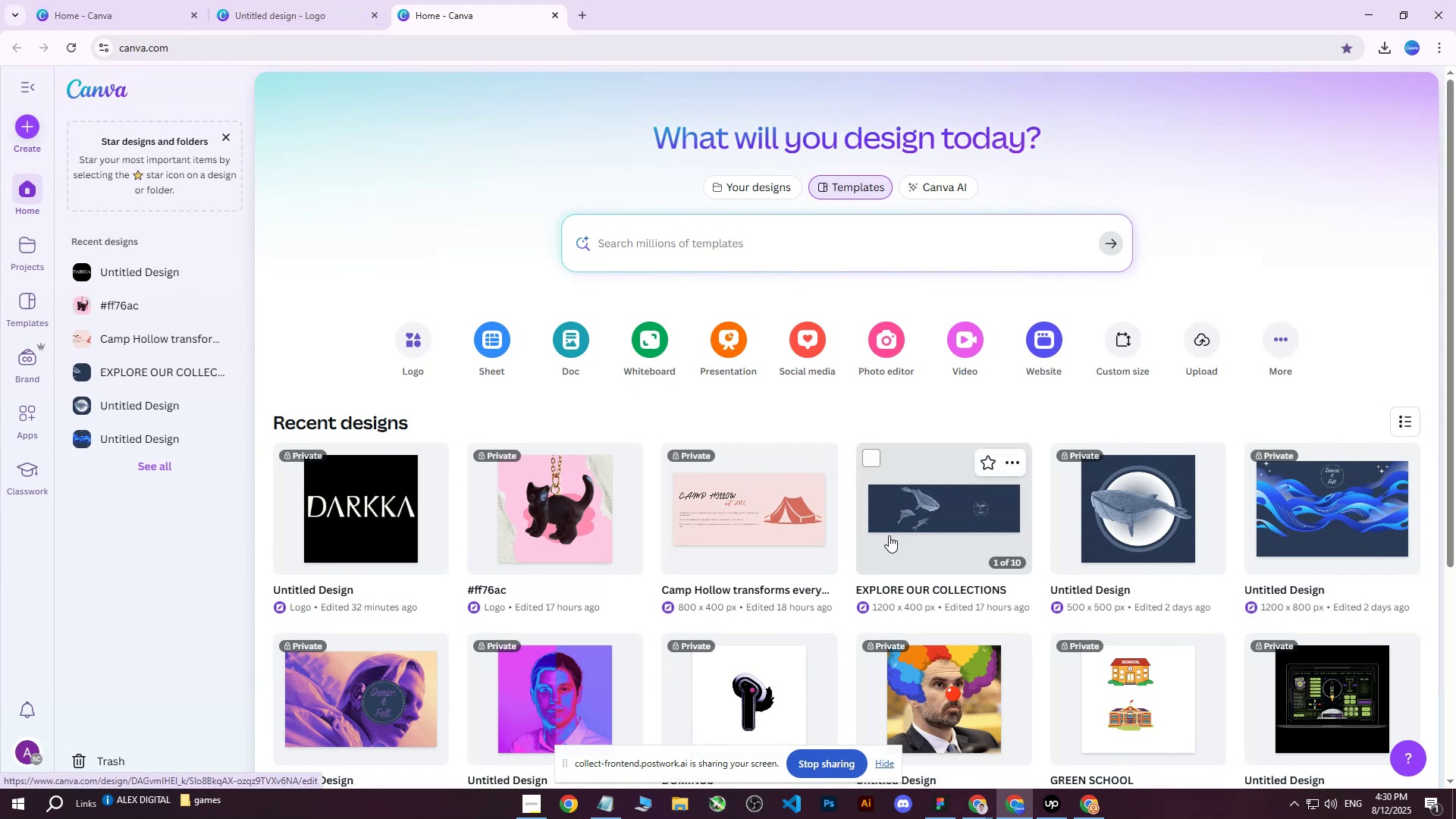 
left_click([890, 535])
 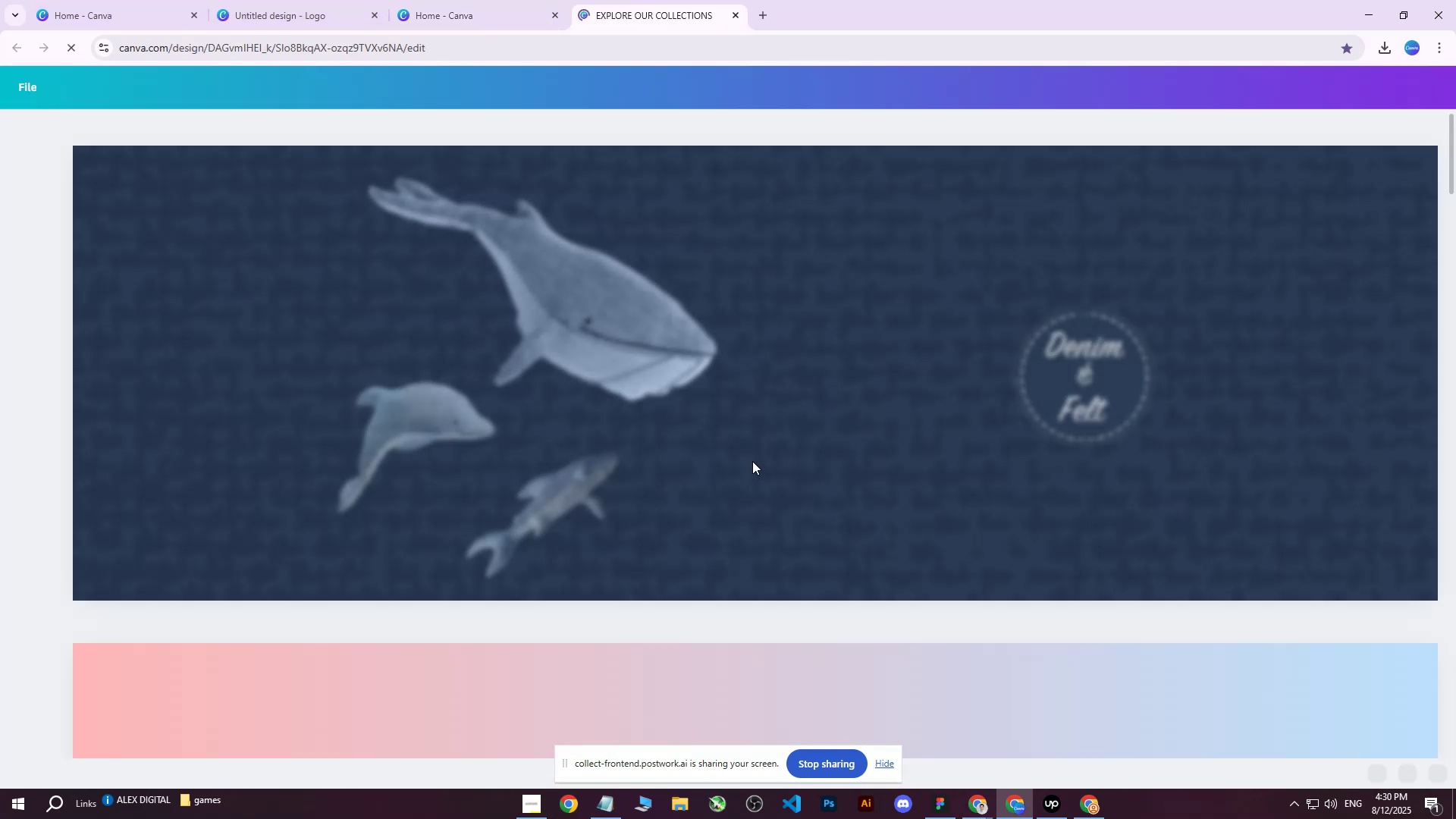 
scroll: coordinate [764, 441], scroll_direction: down, amount: 62.0
 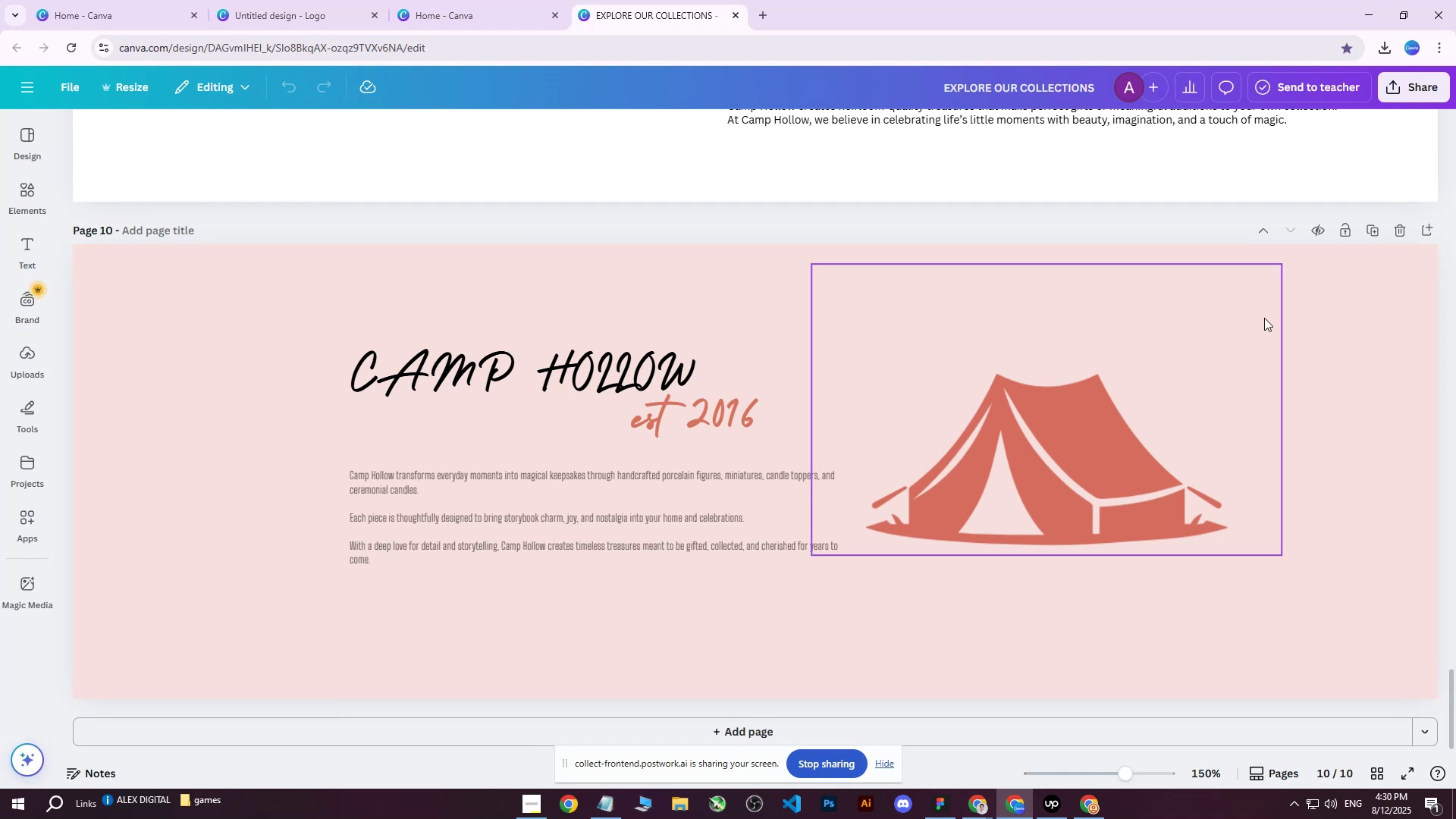 
left_click([1422, 229])
 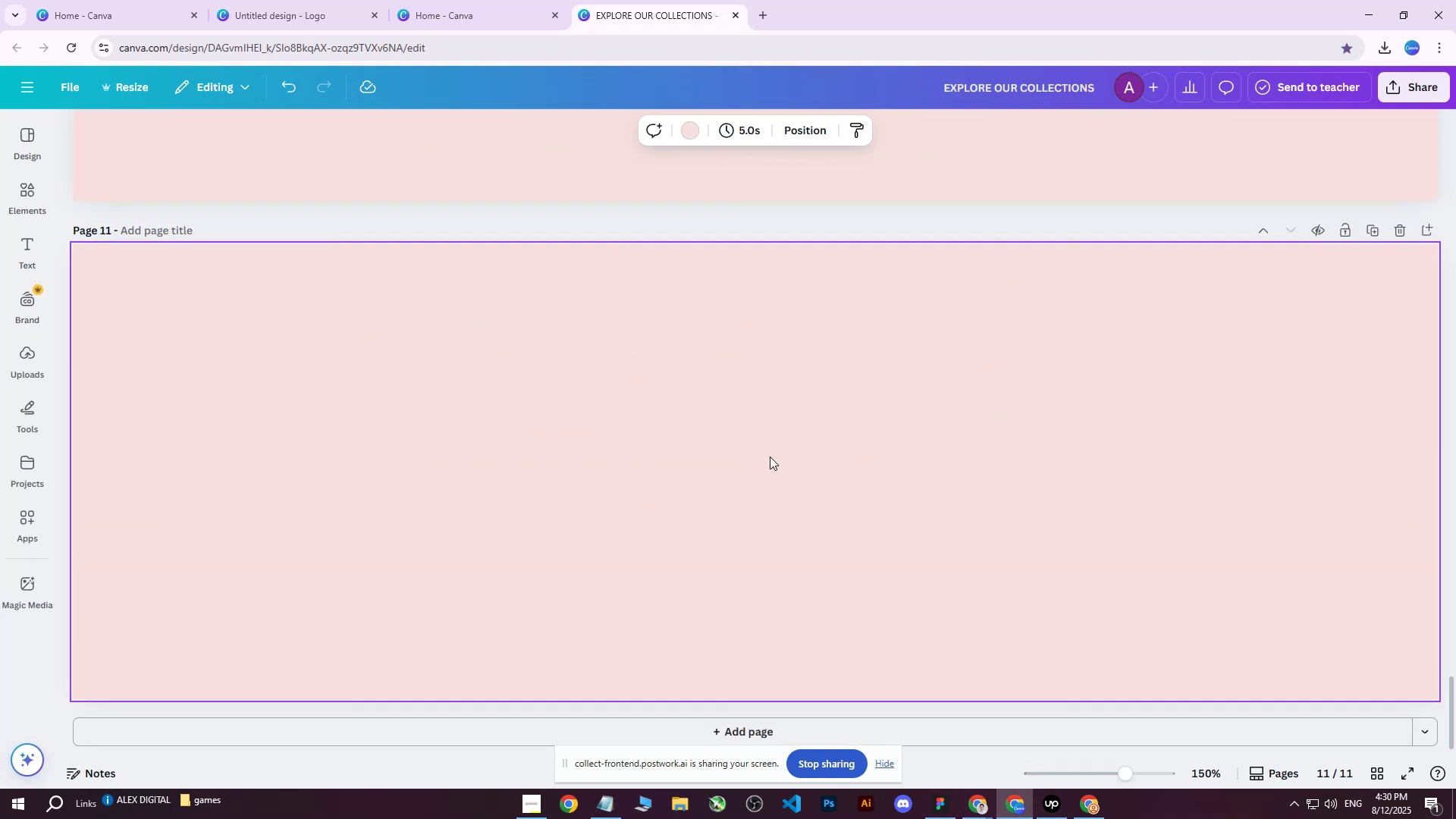 
scroll: coordinate [770, 452], scroll_direction: up, amount: 16.0
 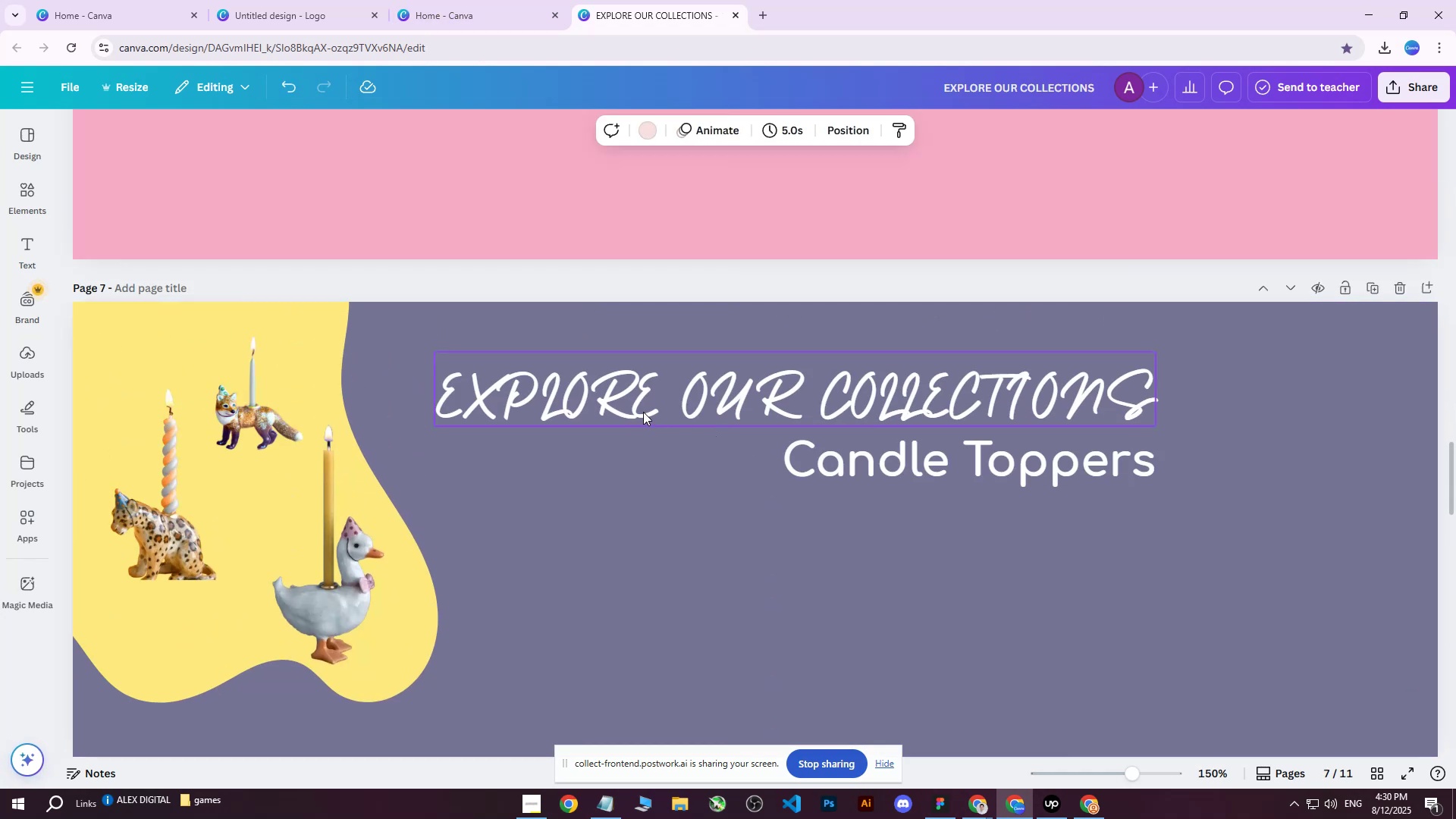 
left_click([648, 397])
 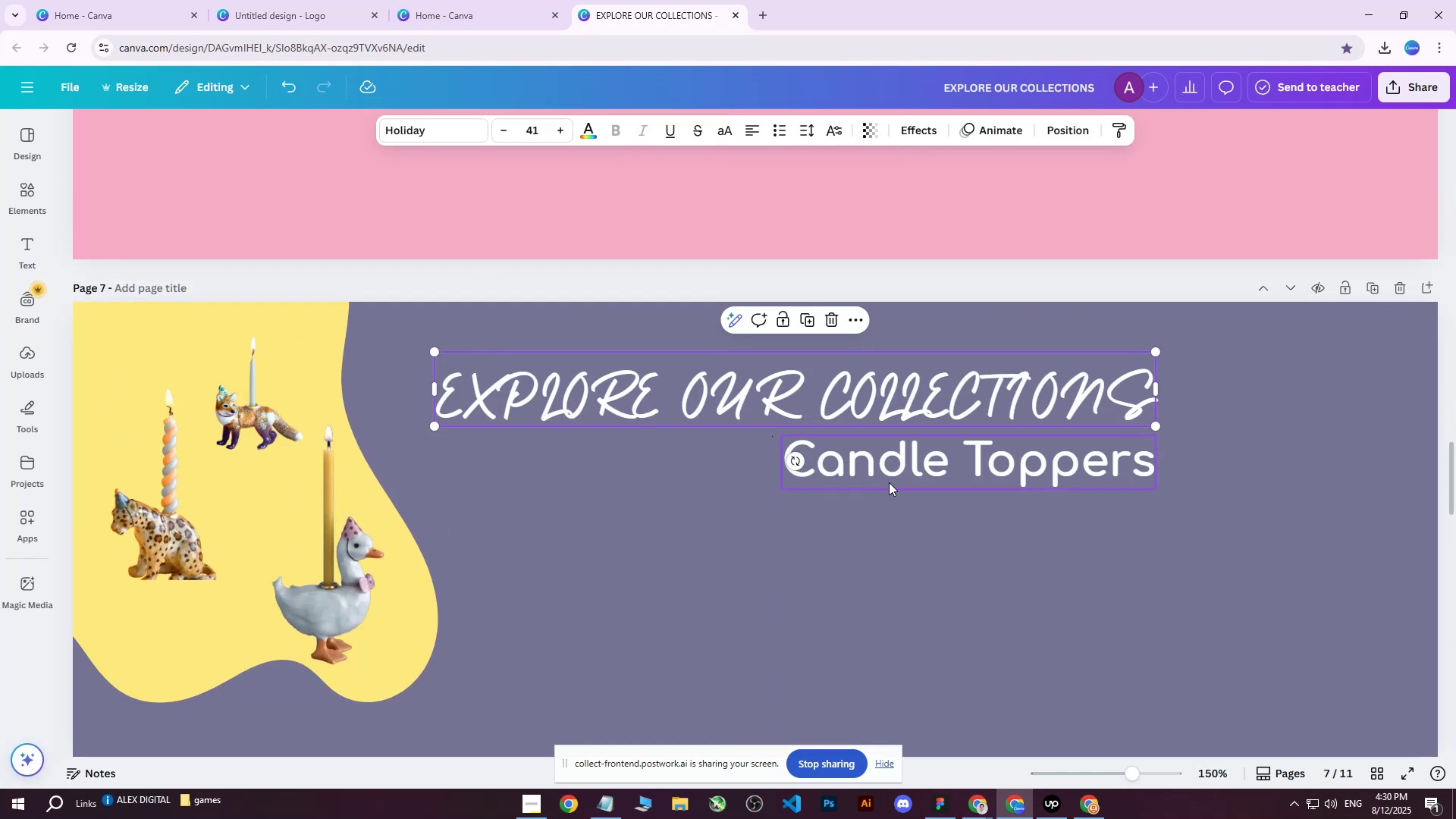 
scroll: coordinate [802, 475], scroll_direction: up, amount: 18.0
 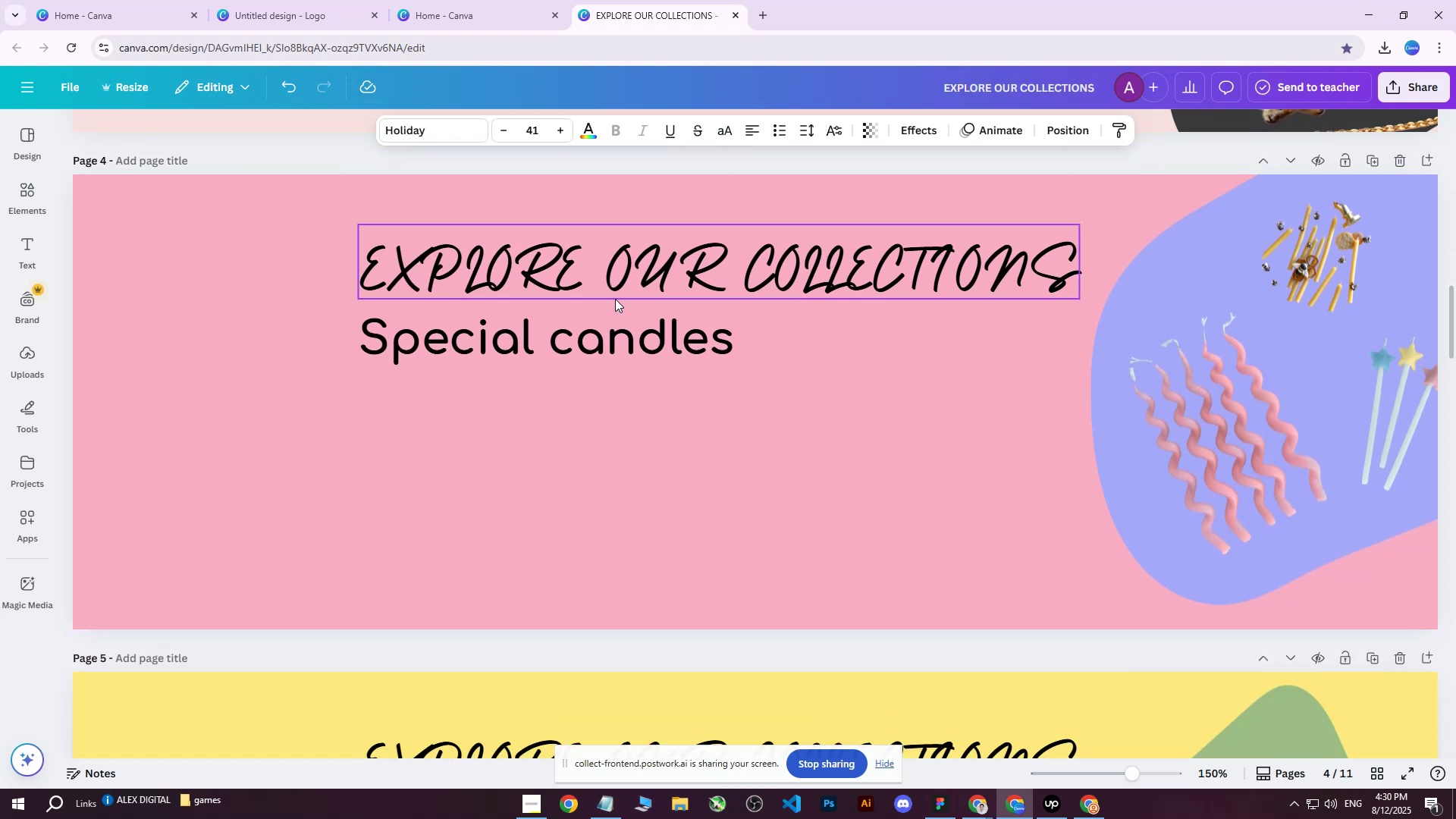 
left_click([615, 299])
 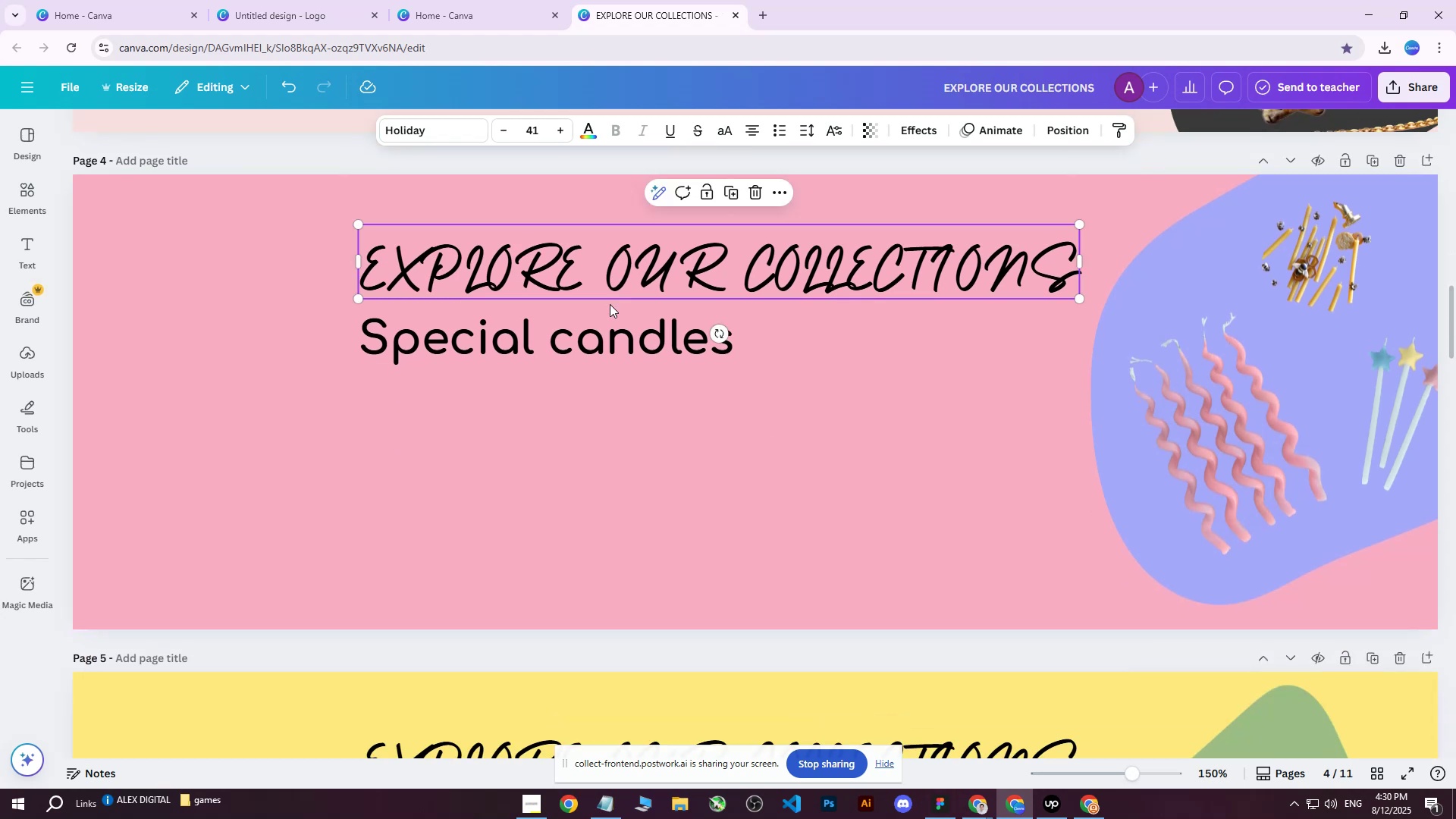 
hold_key(key=ShiftLeft, duration=0.52)
double_click([575, 334])
 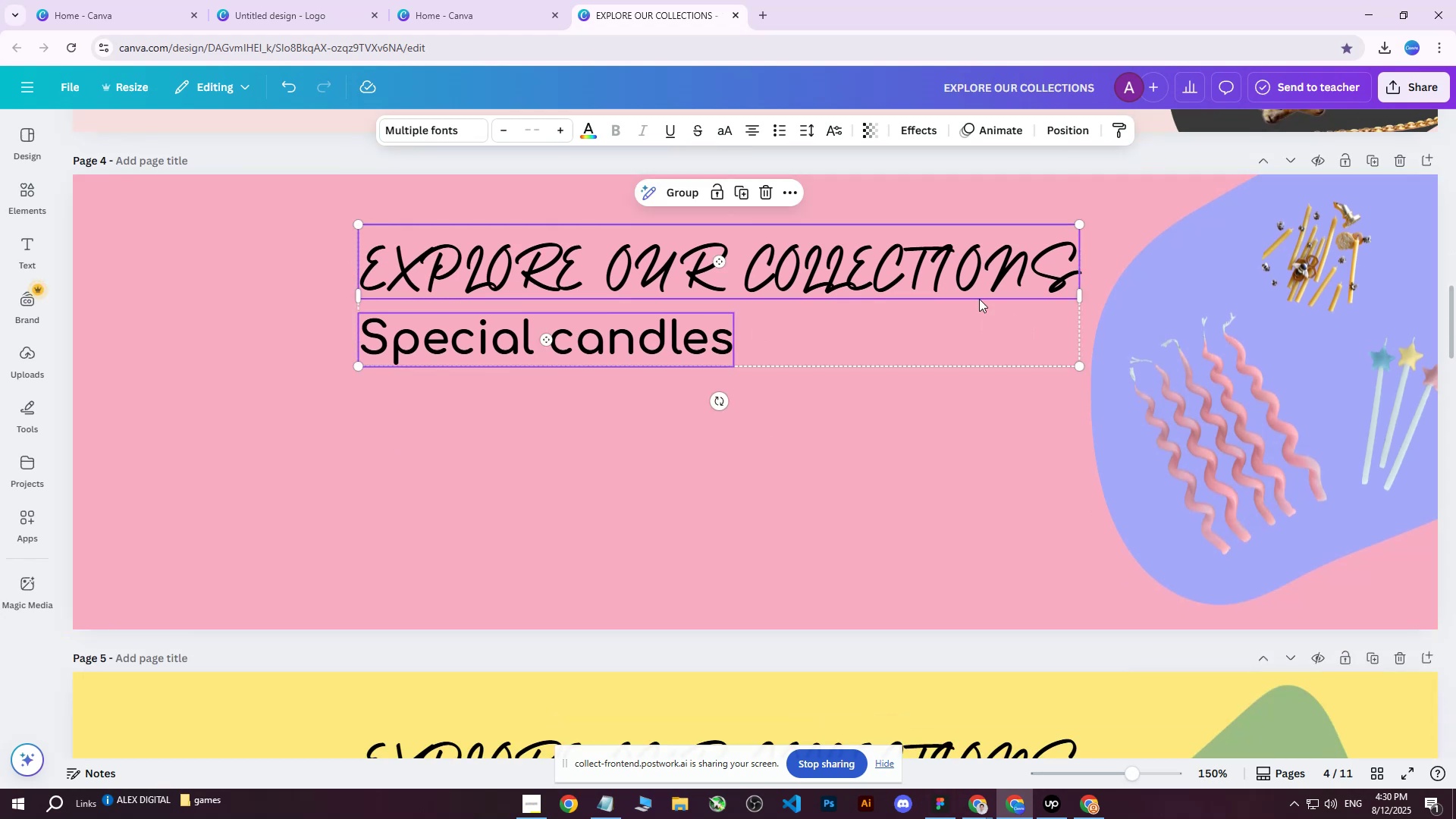 
right_click([883, 273])
 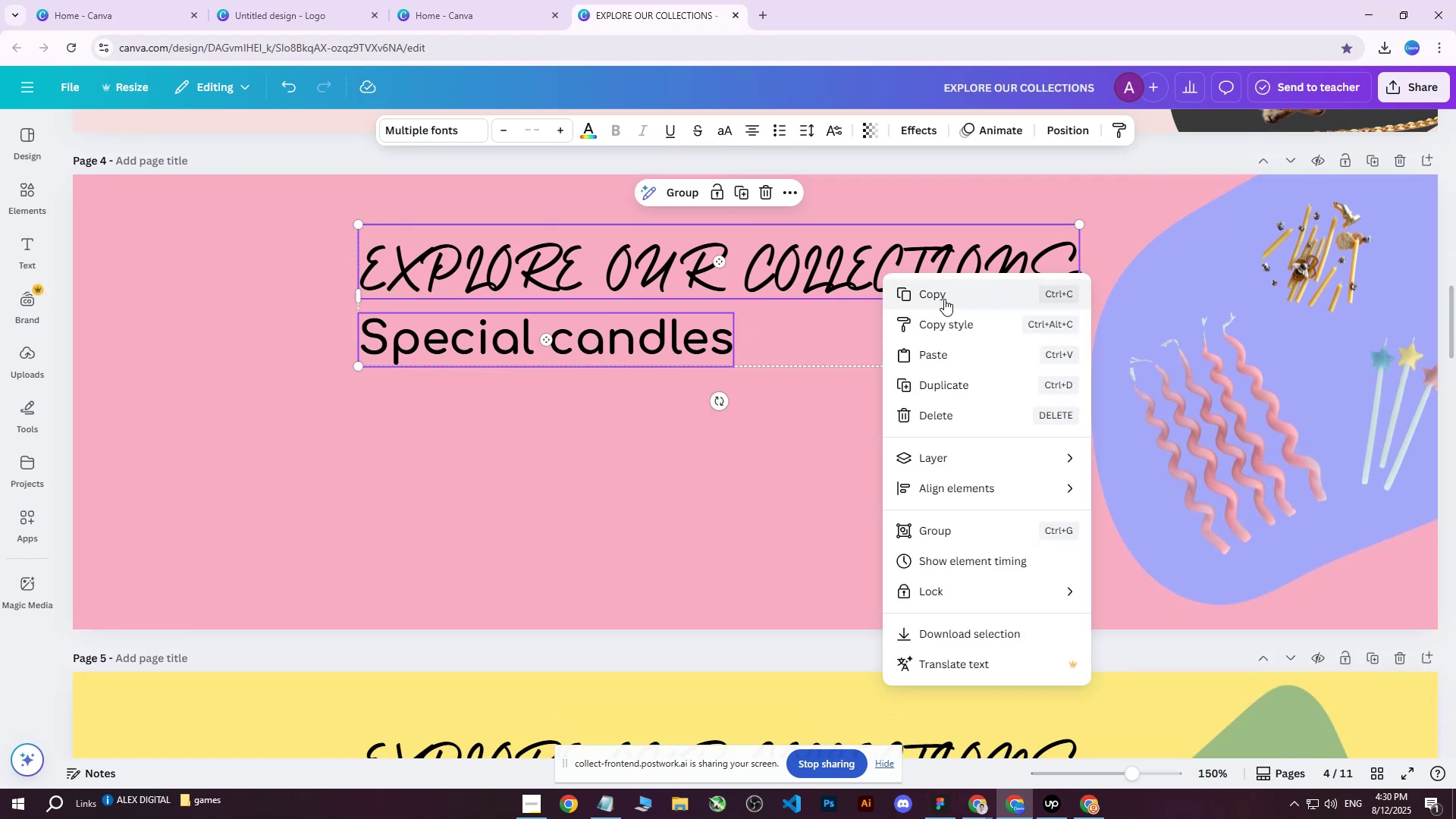 
left_click([944, 297])
 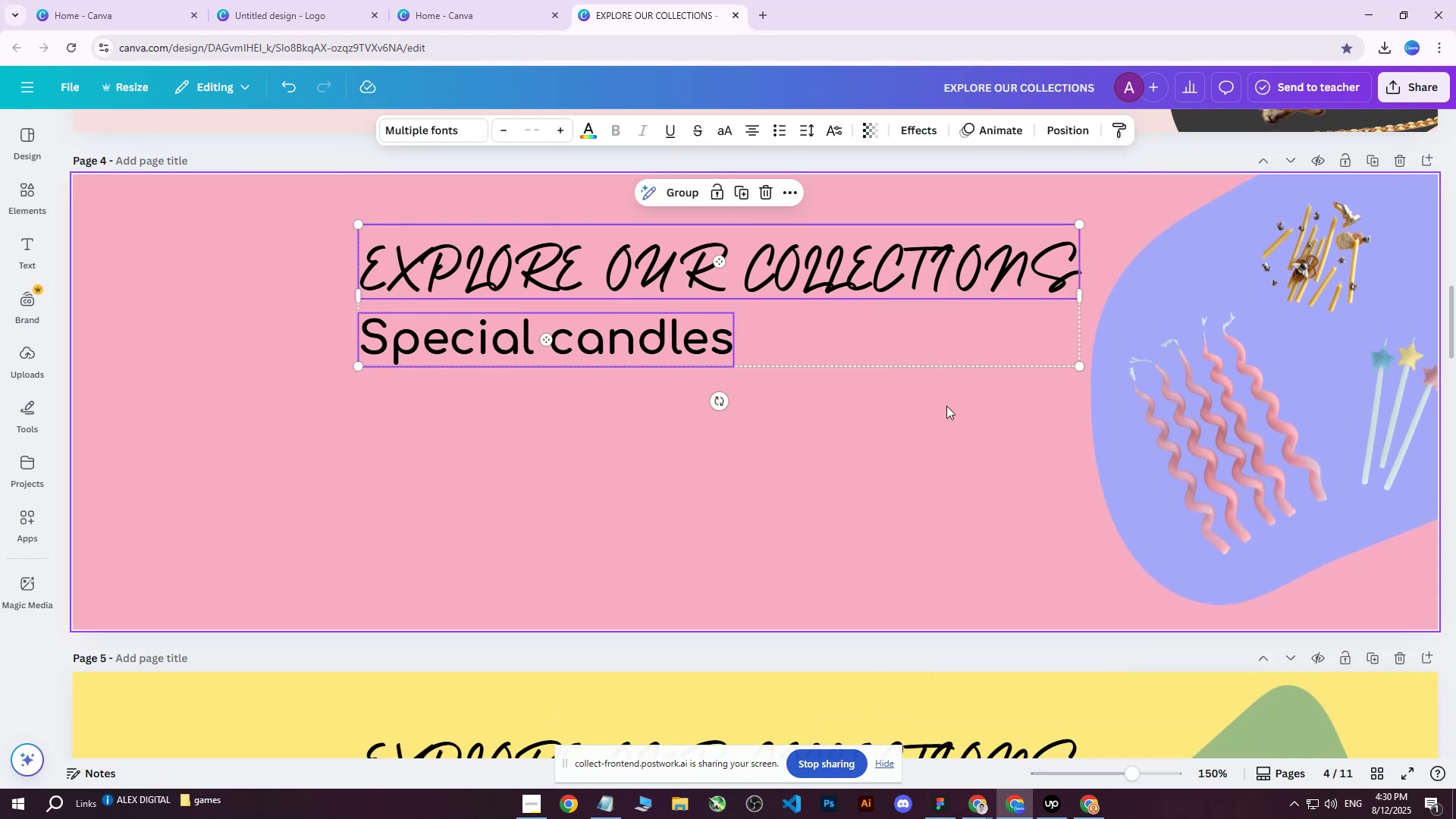 
scroll: coordinate [930, 468], scroll_direction: down, amount: 48.0
 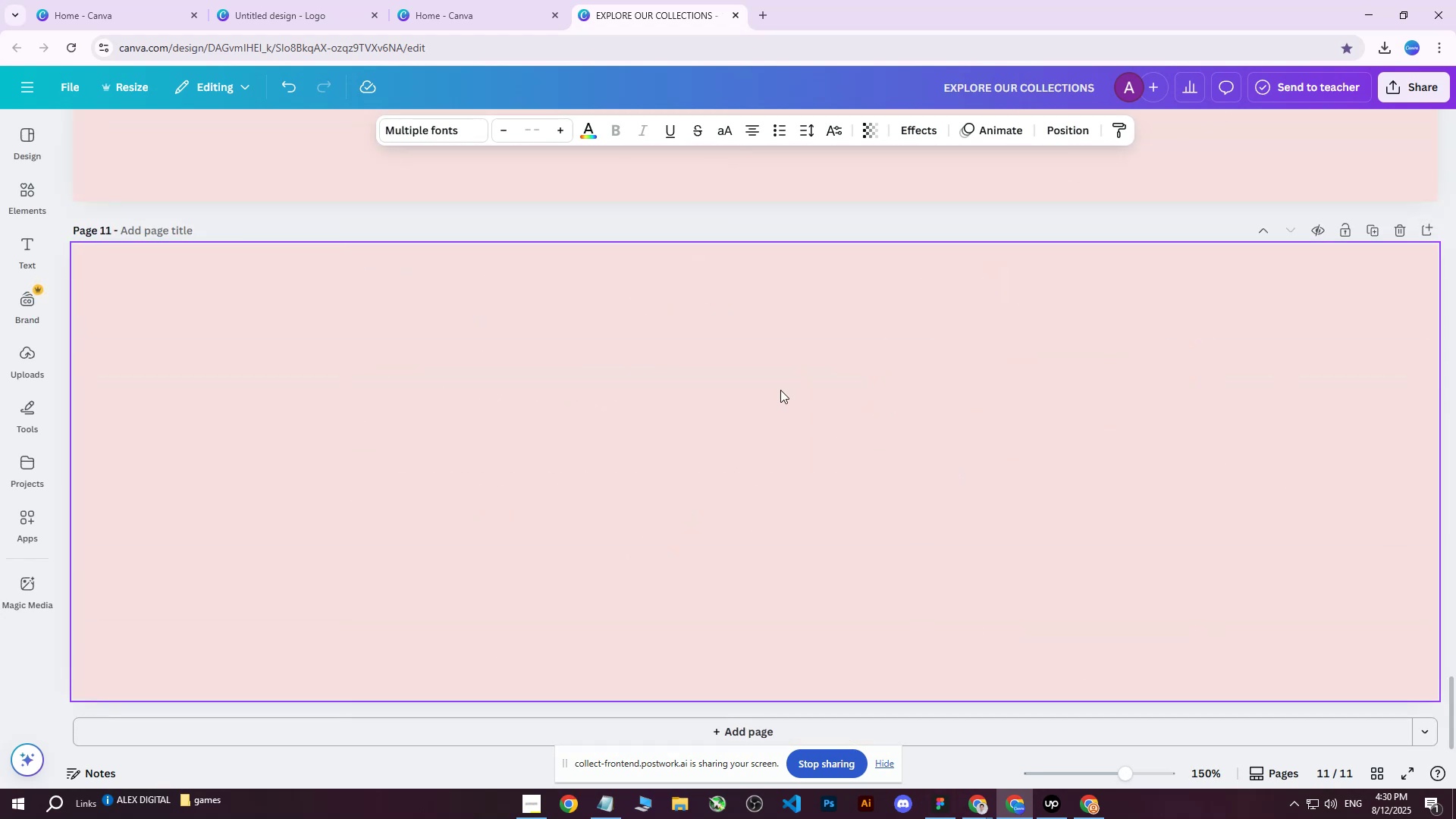 
left_click([780, 390])
 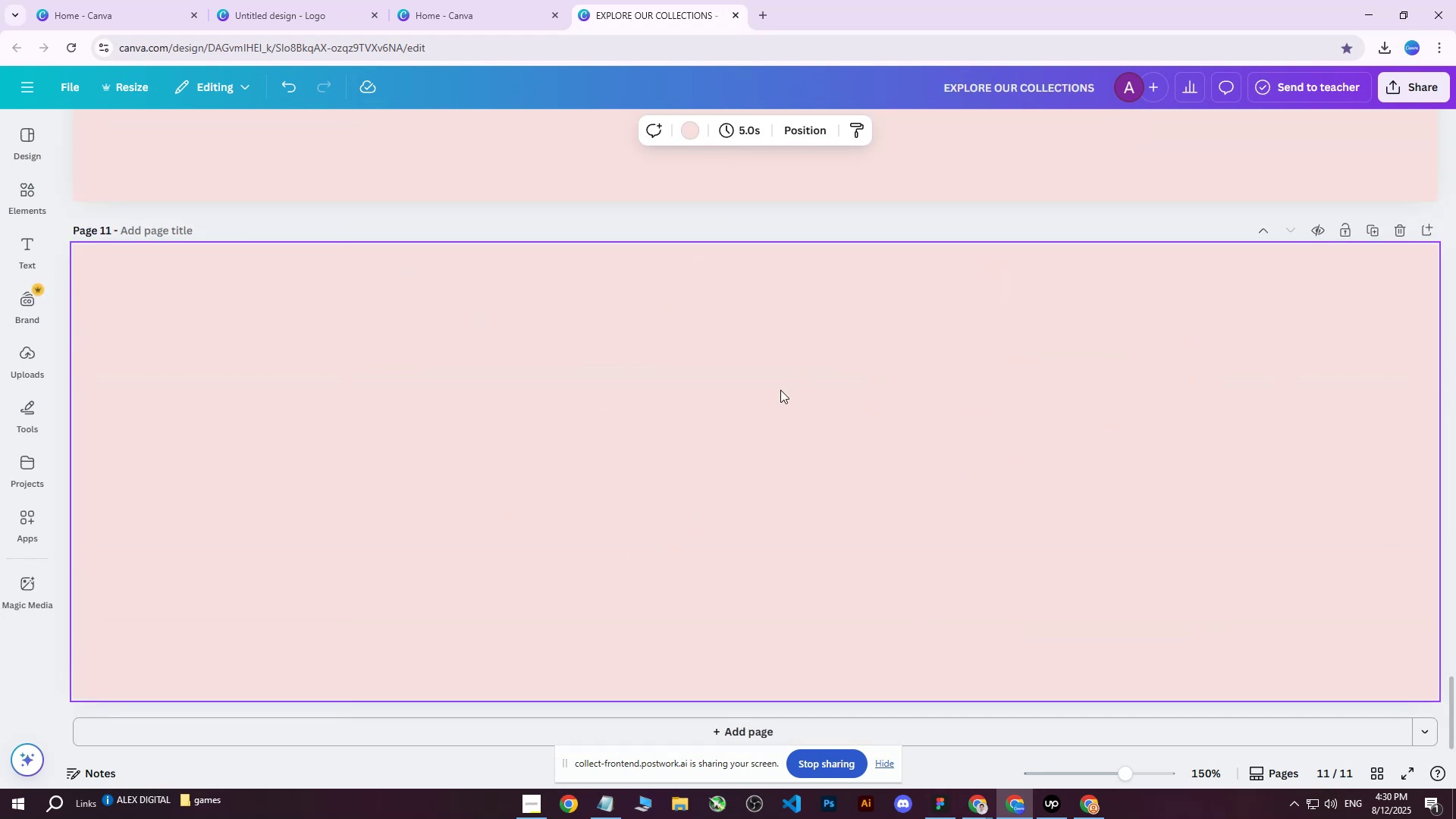 
key(Control+ControlLeft)
 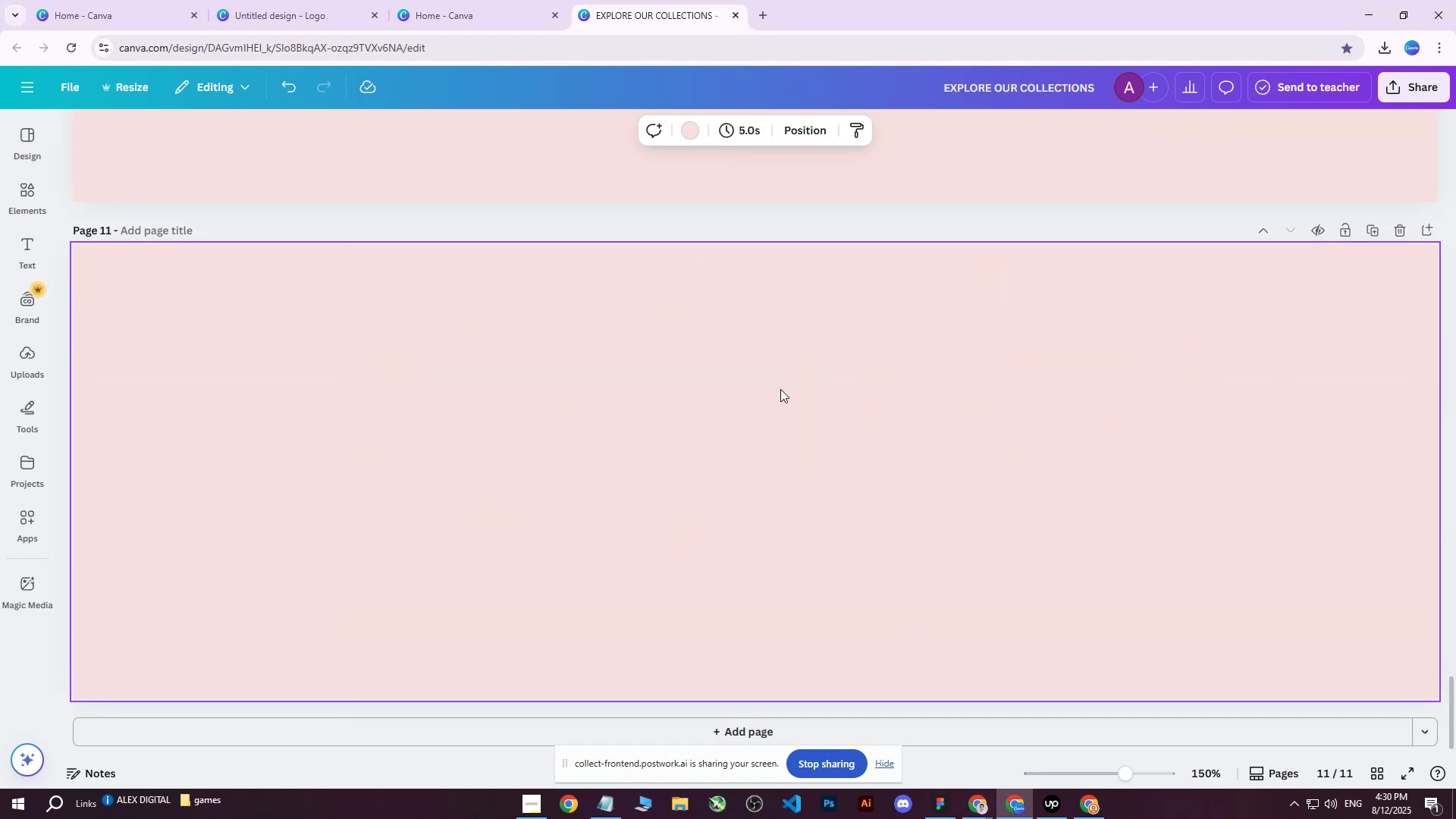 
key(Control+V)
 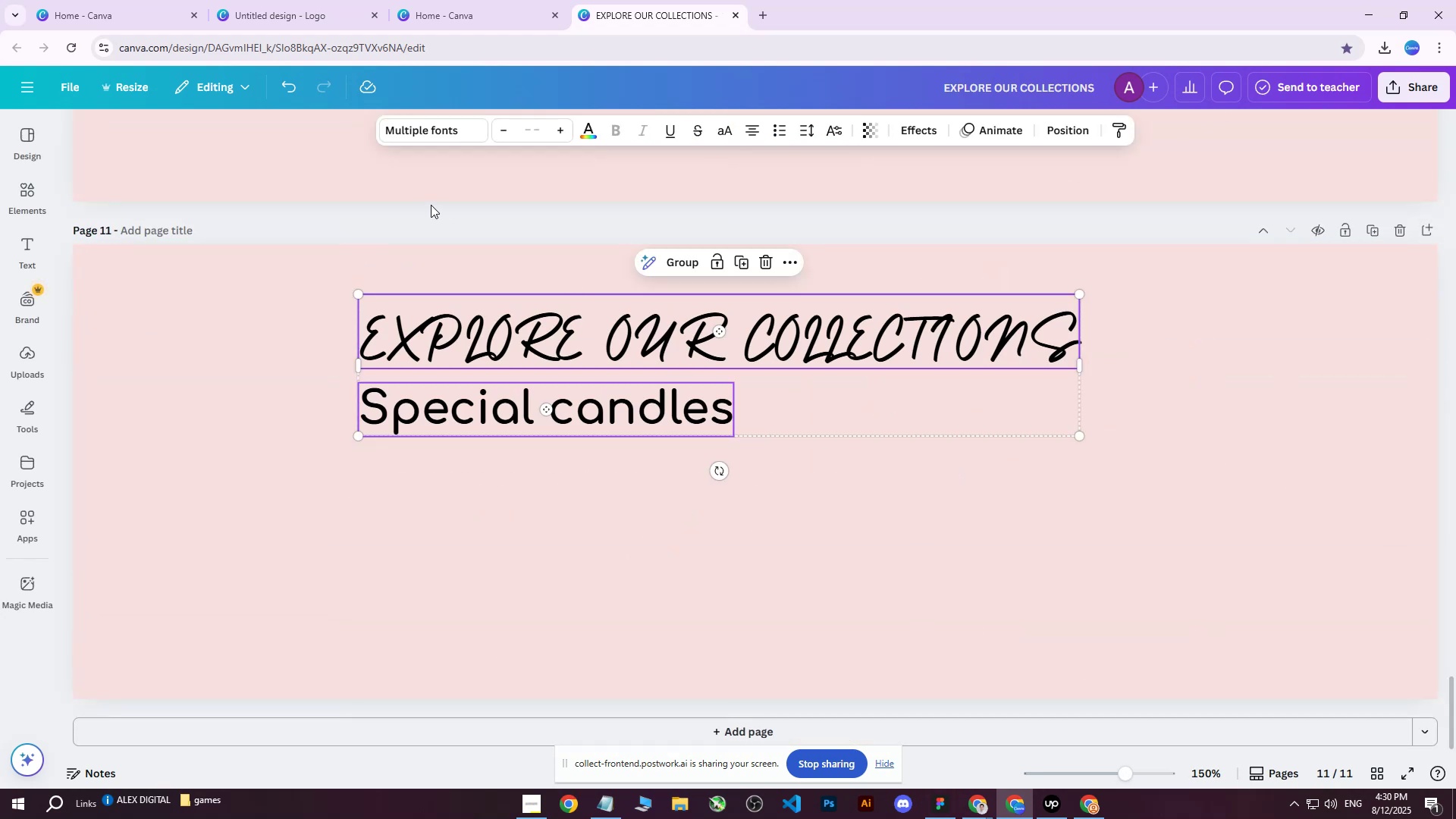 
left_click([428, 218])
 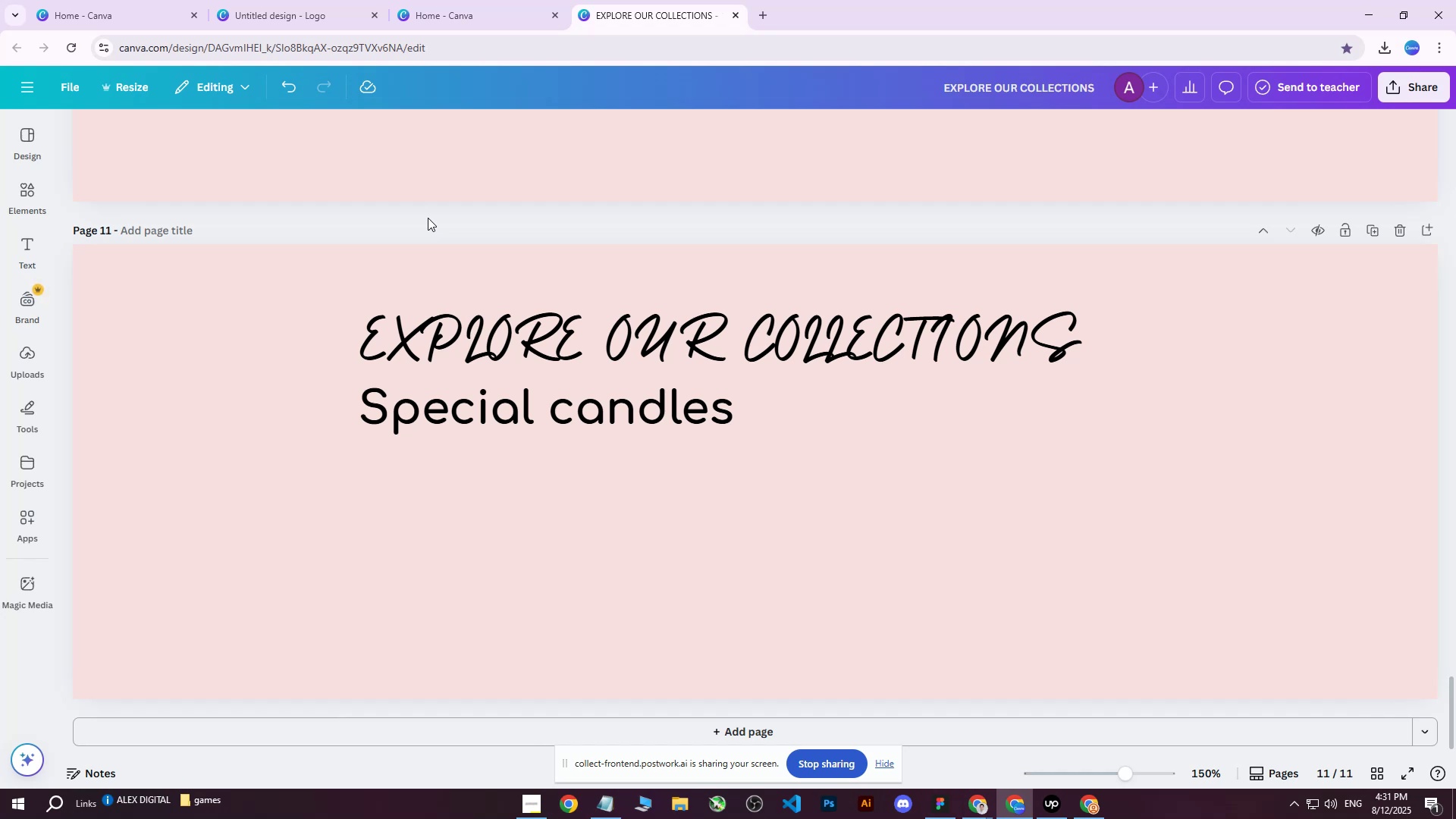 
wait(19.24)
 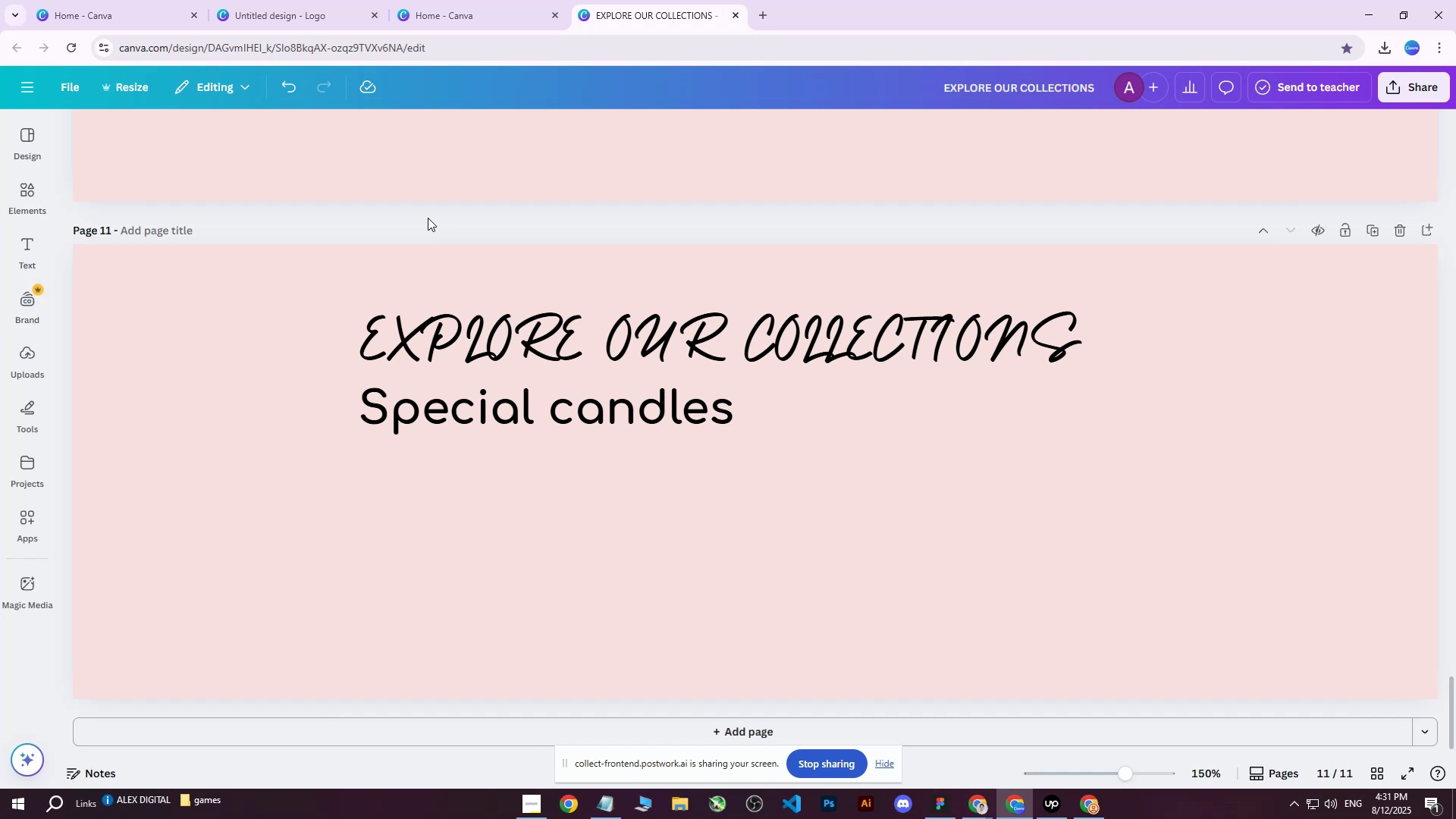 
left_click([1099, 817])
 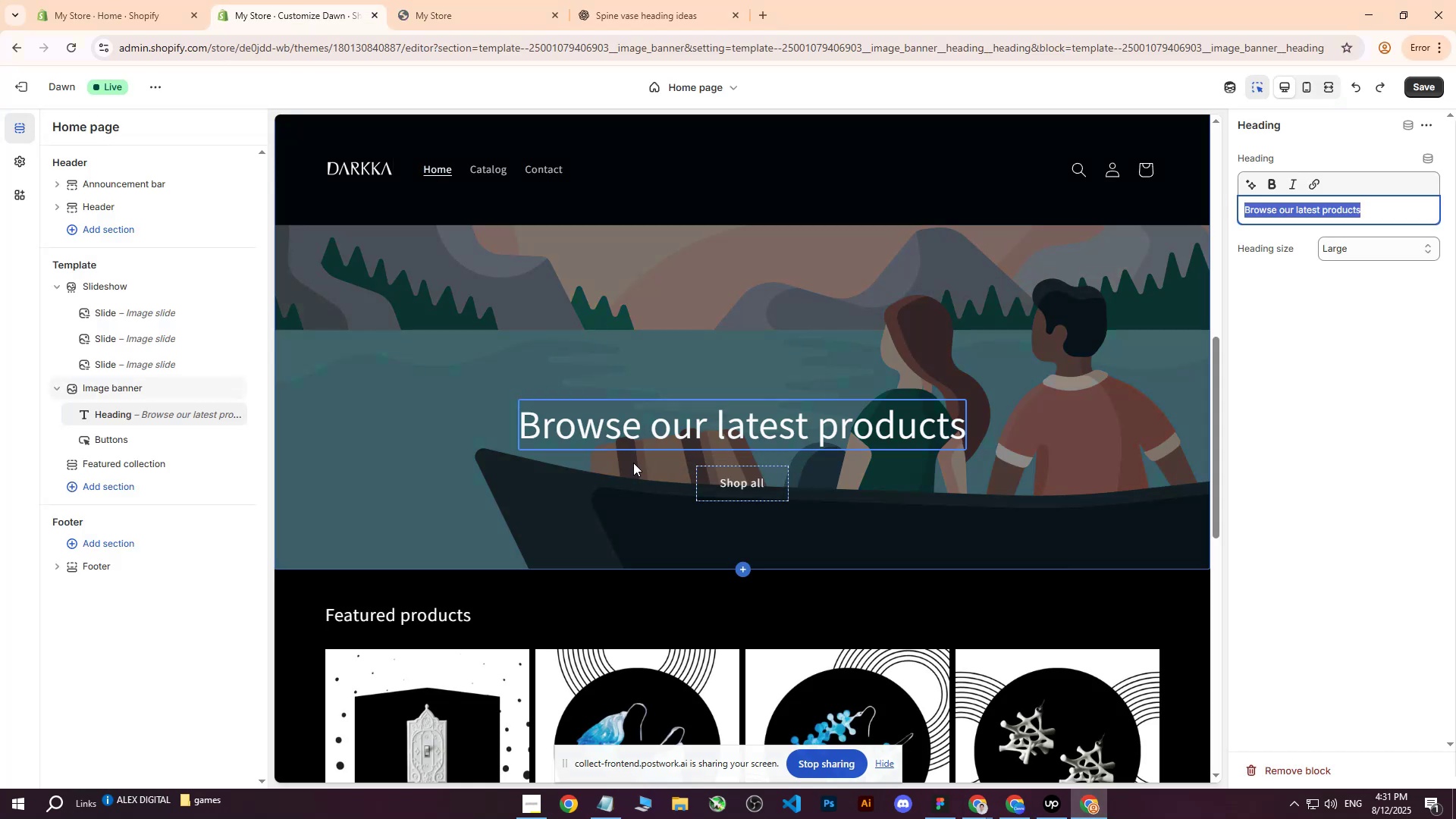 
scroll: coordinate [633, 463], scroll_direction: up, amount: 12.0
 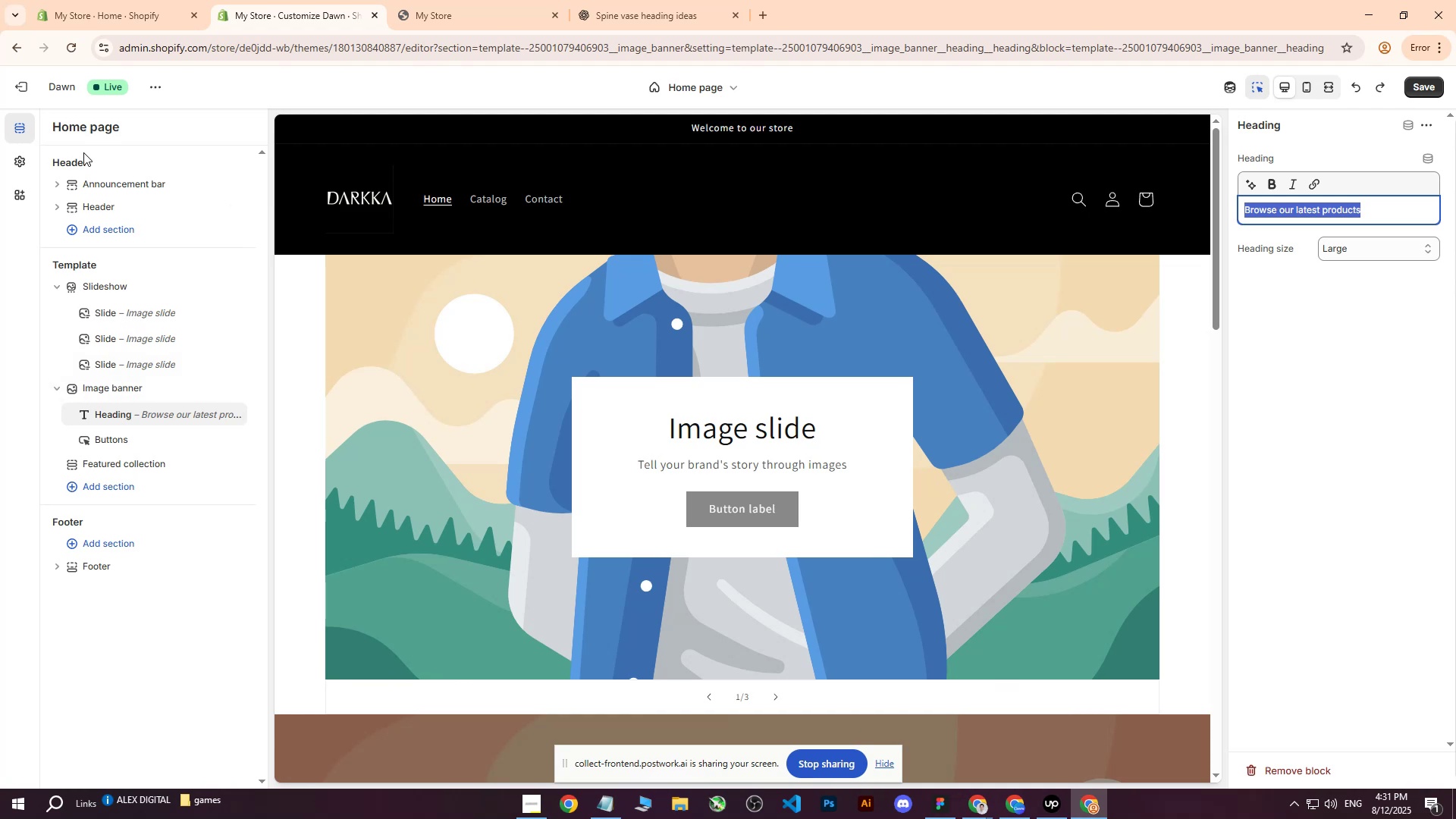 
left_click([12, 163])
 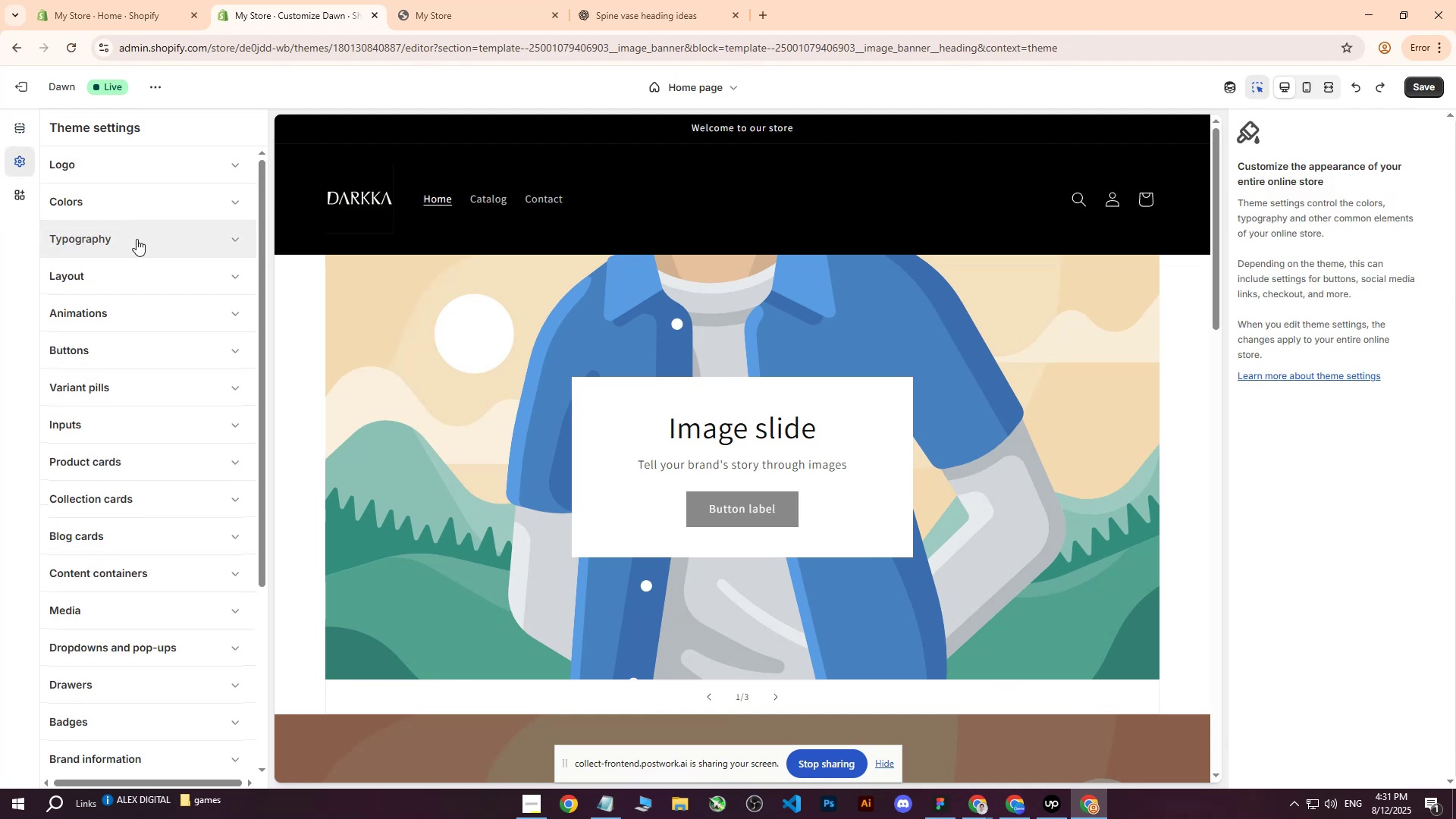 
left_click([136, 239])
 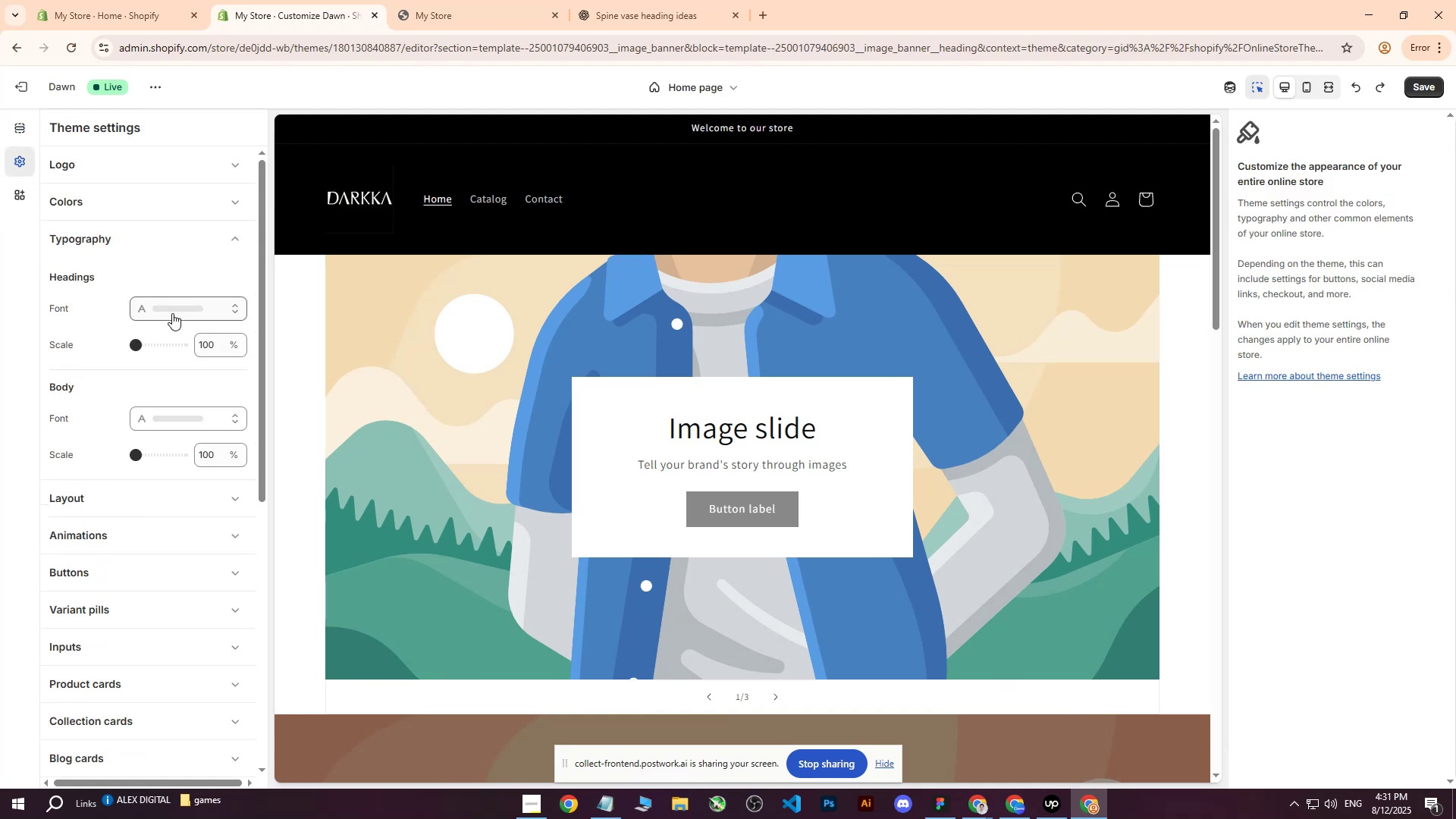 
left_click([174, 314])
 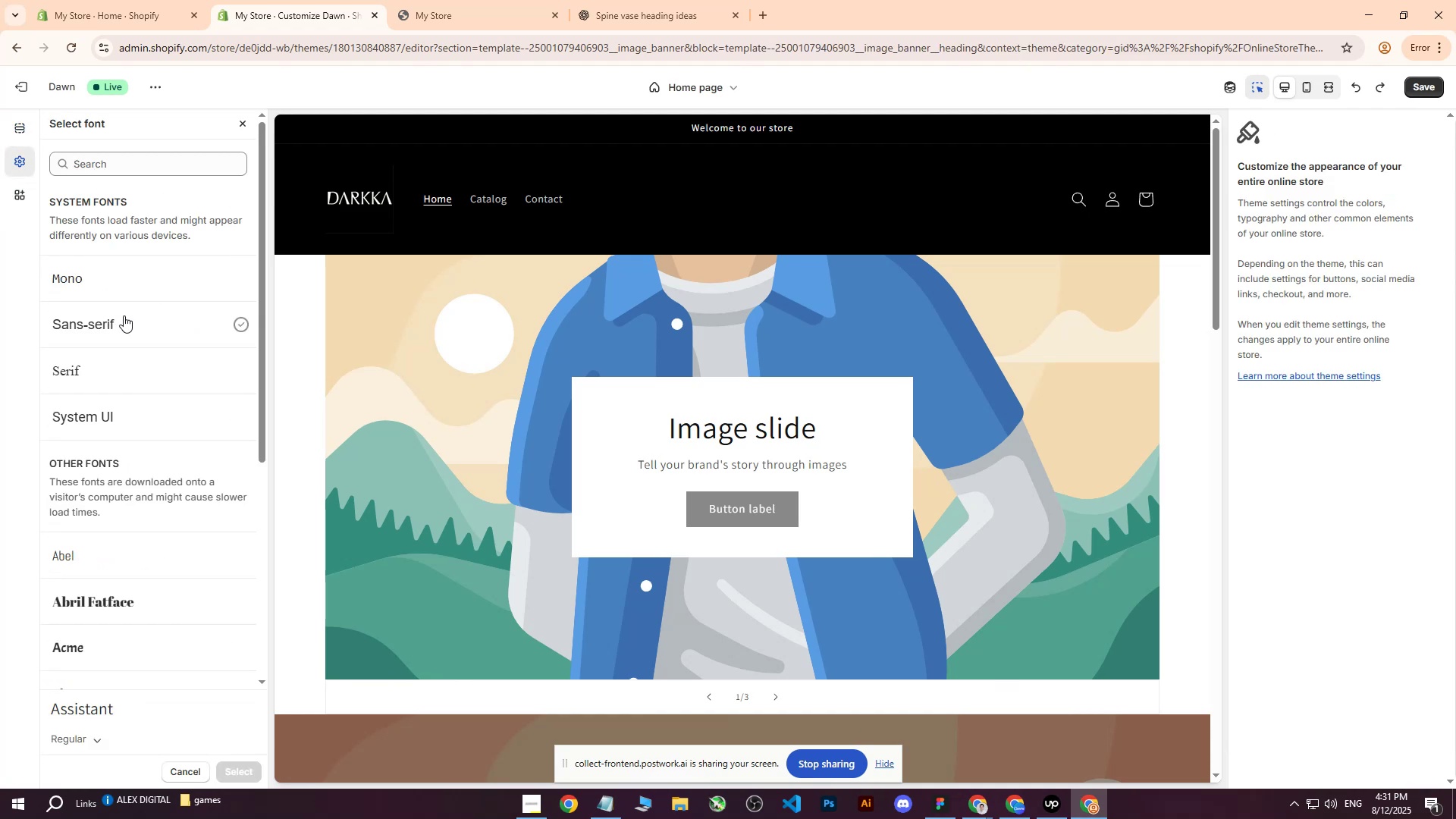 
scroll: coordinate [153, 414], scroll_direction: down, amount: 4.0
 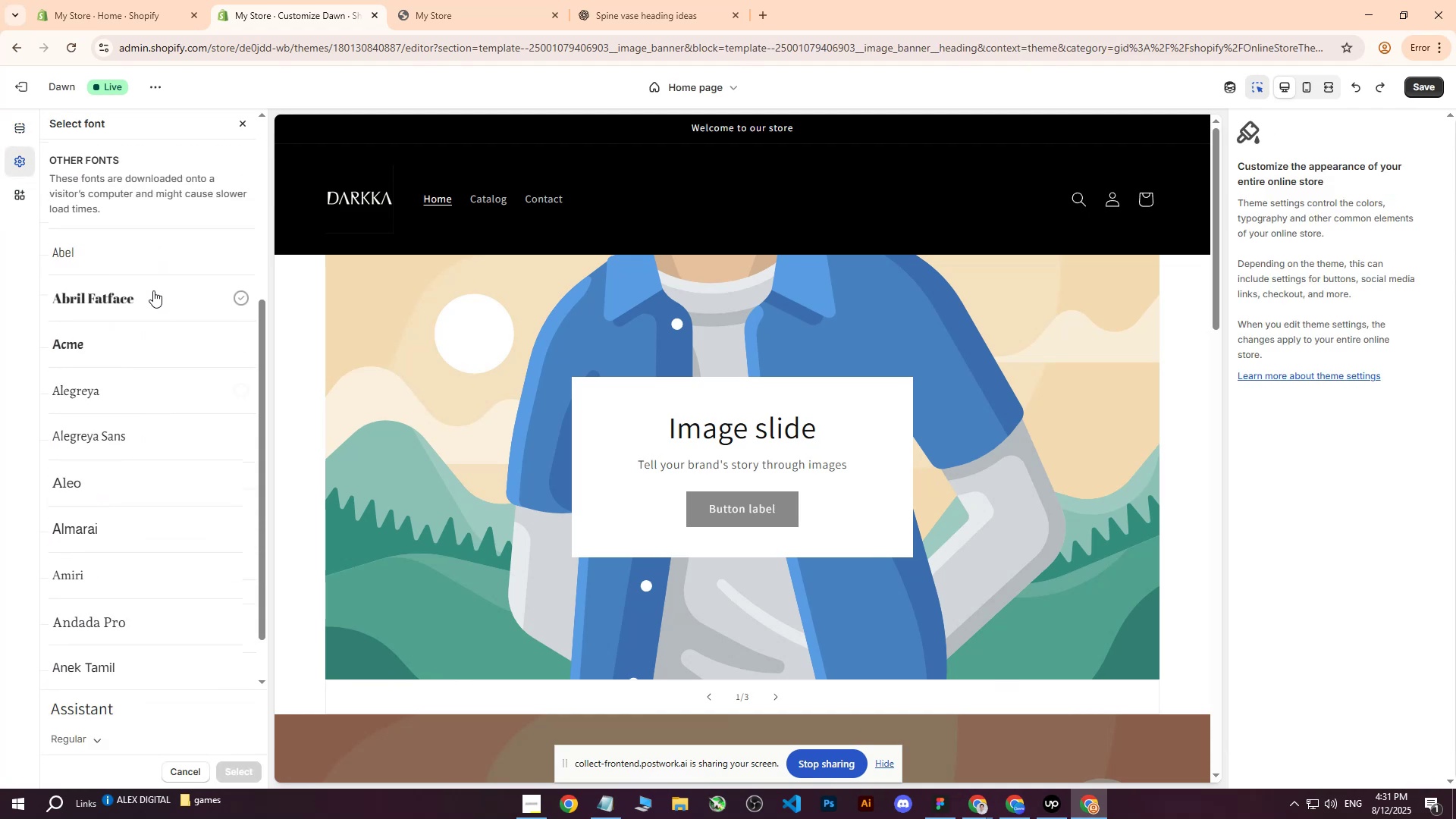 
left_click([153, 290])
 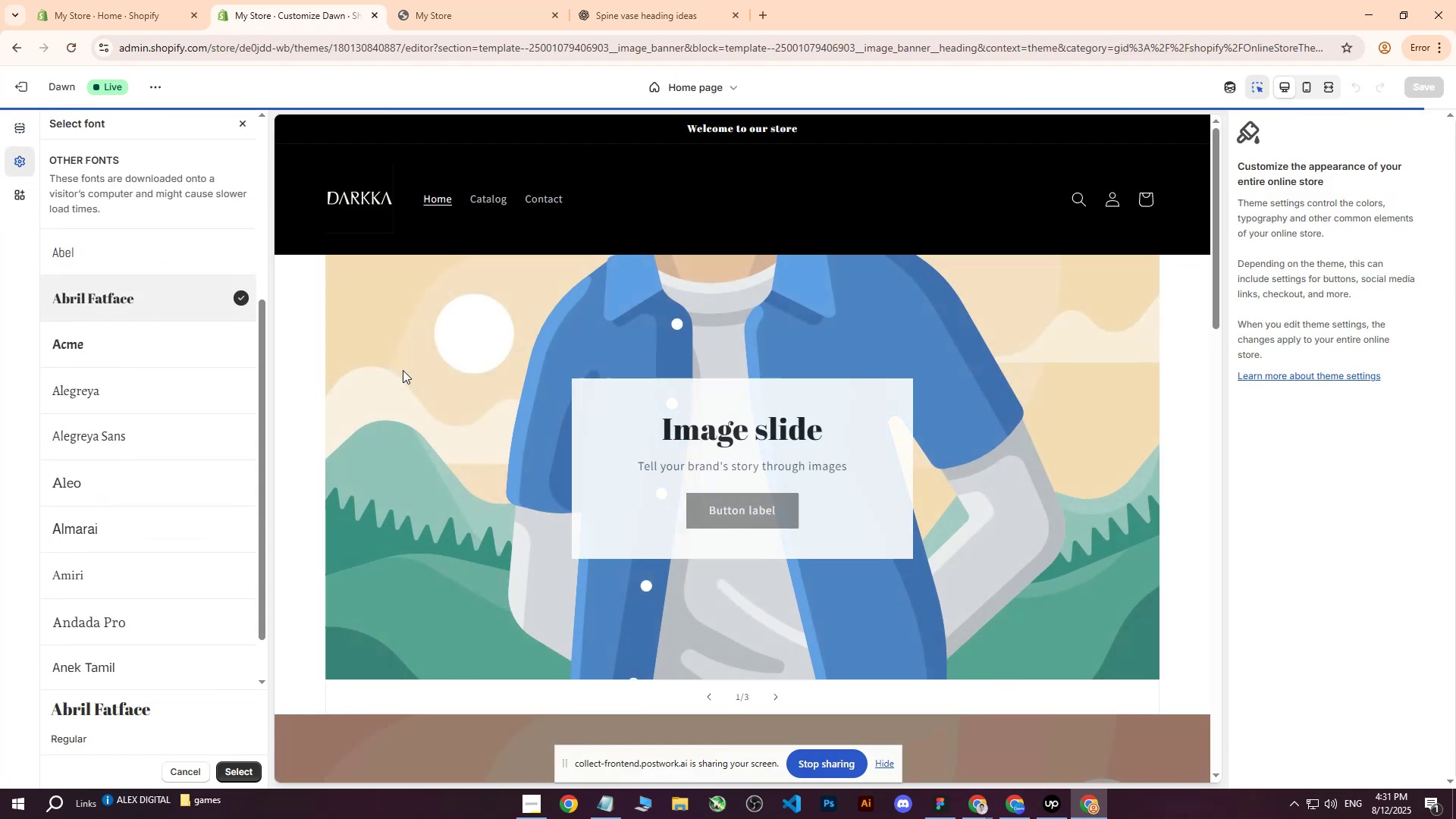 
scroll: coordinate [404, 369], scroll_direction: down, amount: 8.0
 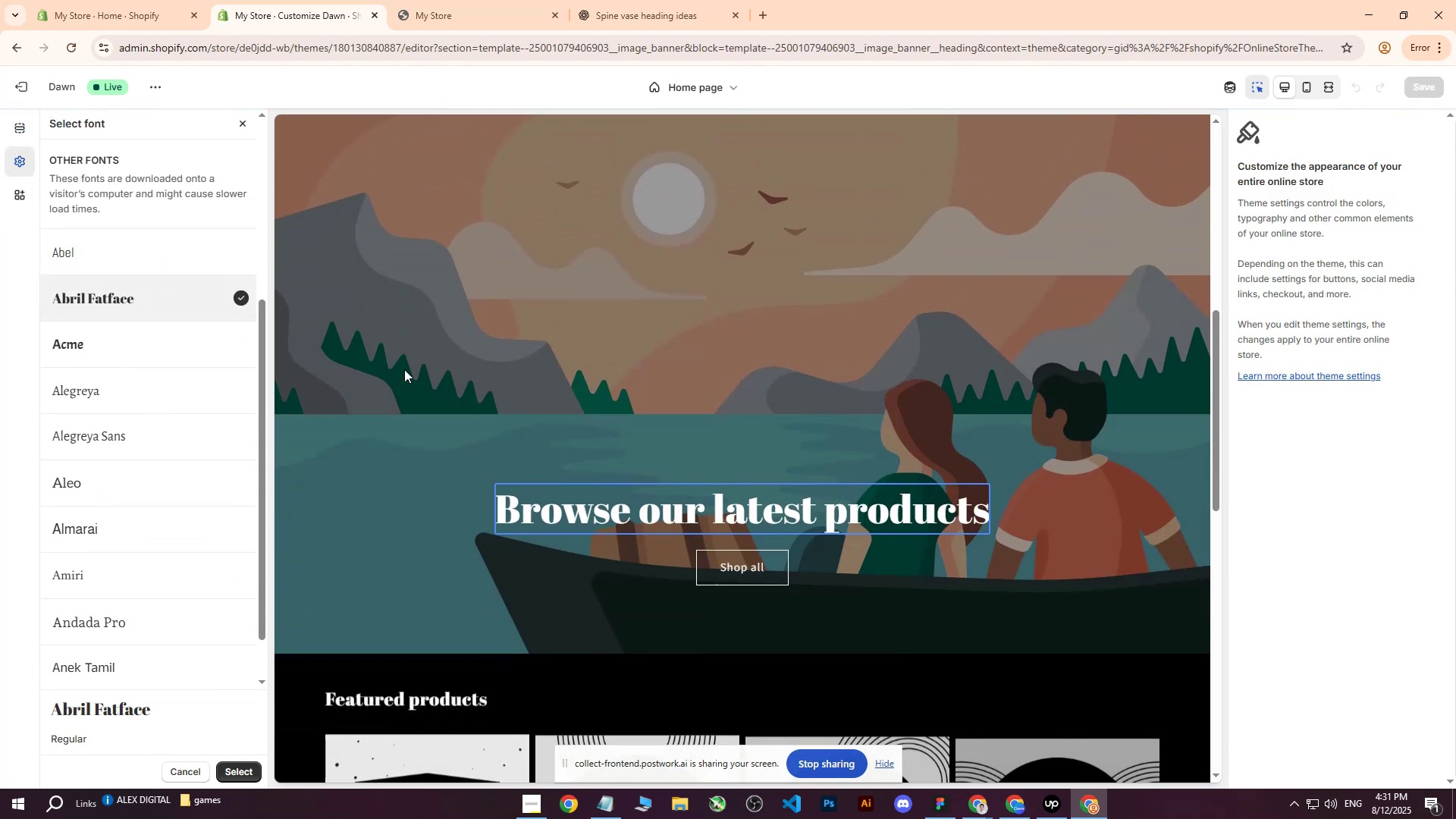 
scroll: coordinate [404, 369], scroll_direction: up, amount: 1.0
 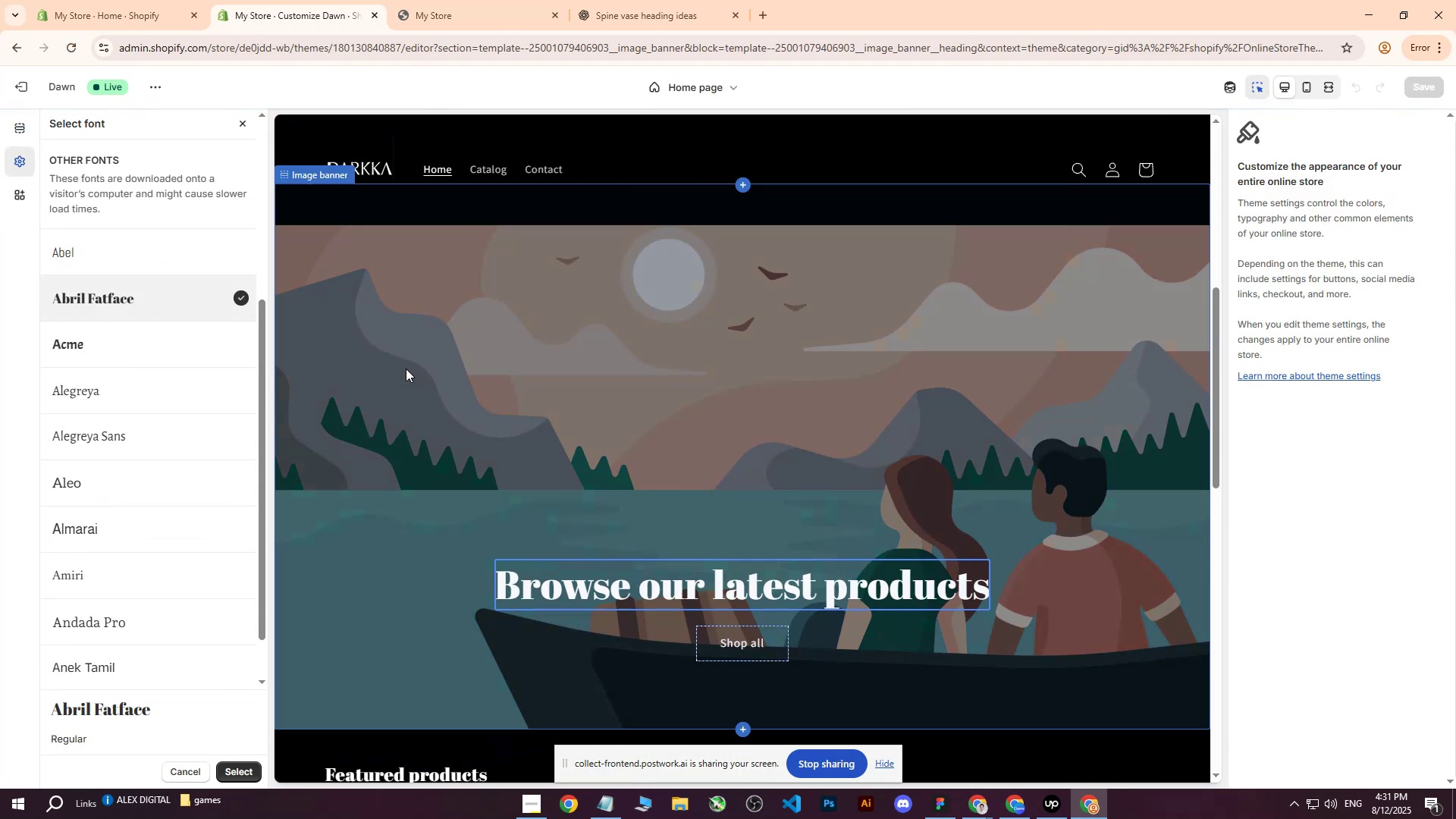 
scroll: coordinate [406, 370], scroll_direction: down, amount: 6.0
 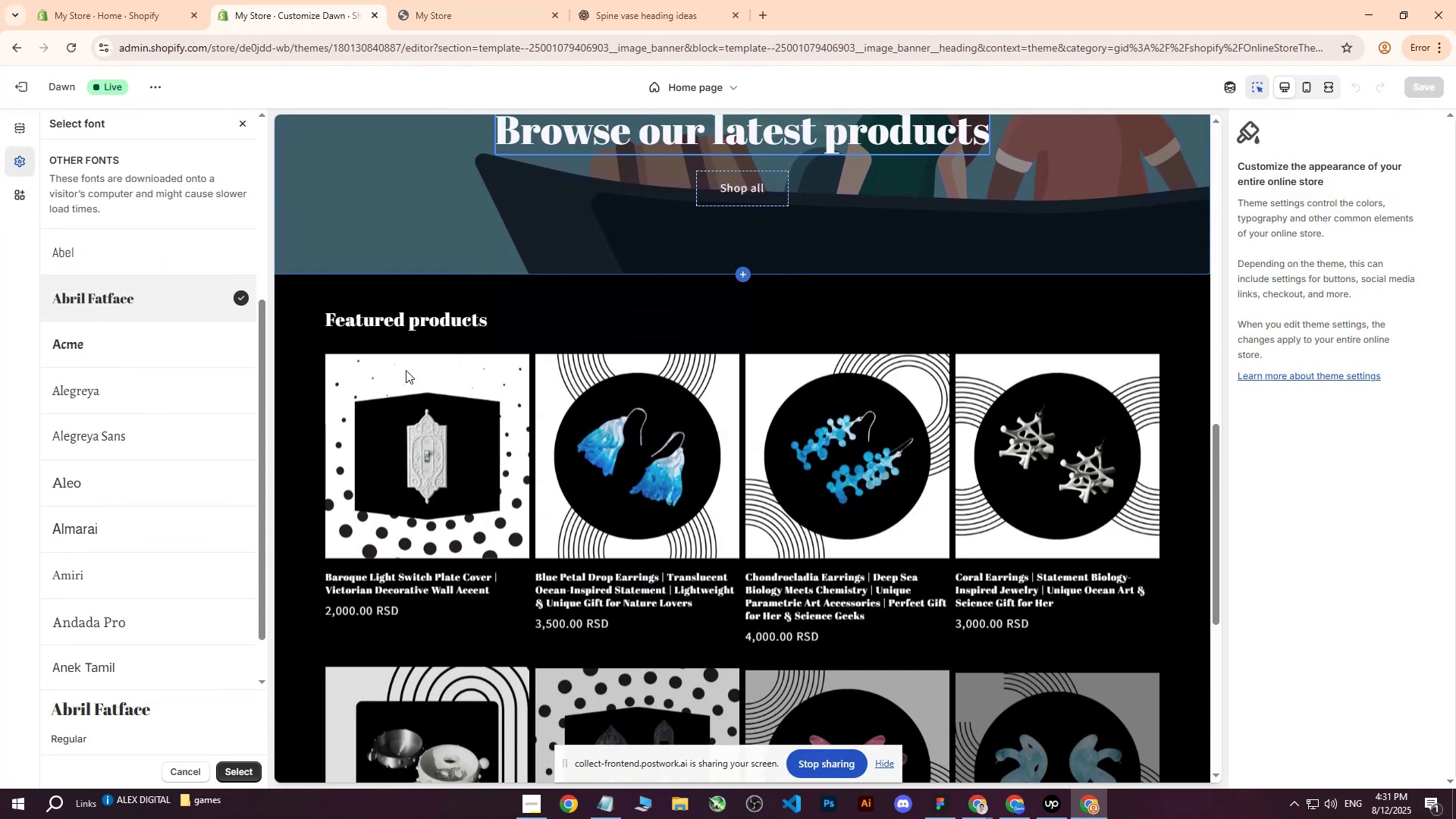 
scroll: coordinate [406, 370], scroll_direction: up, amount: 1.0
 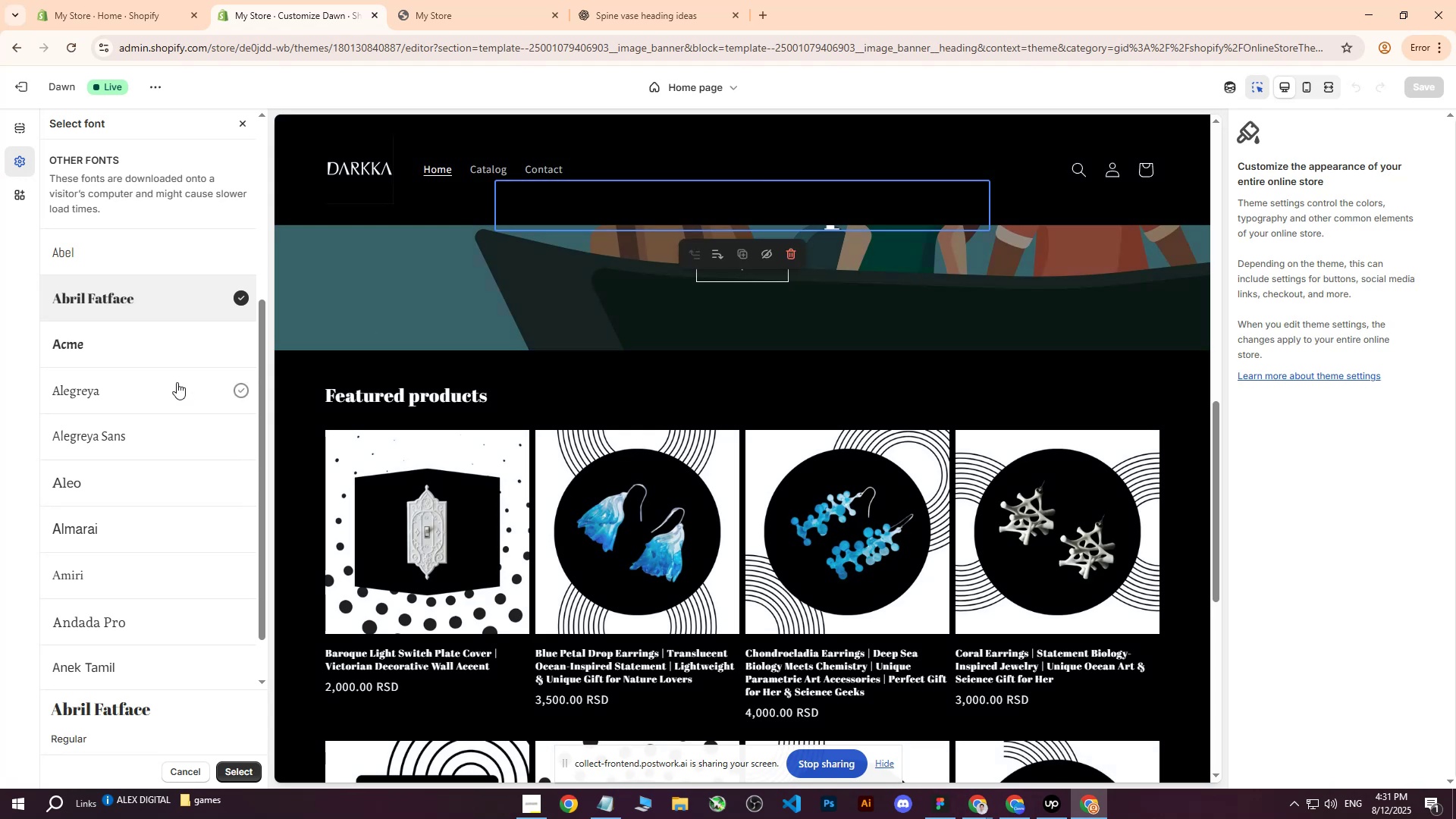 
scroll: coordinate [136, 511], scroll_direction: down, amount: 13.0
 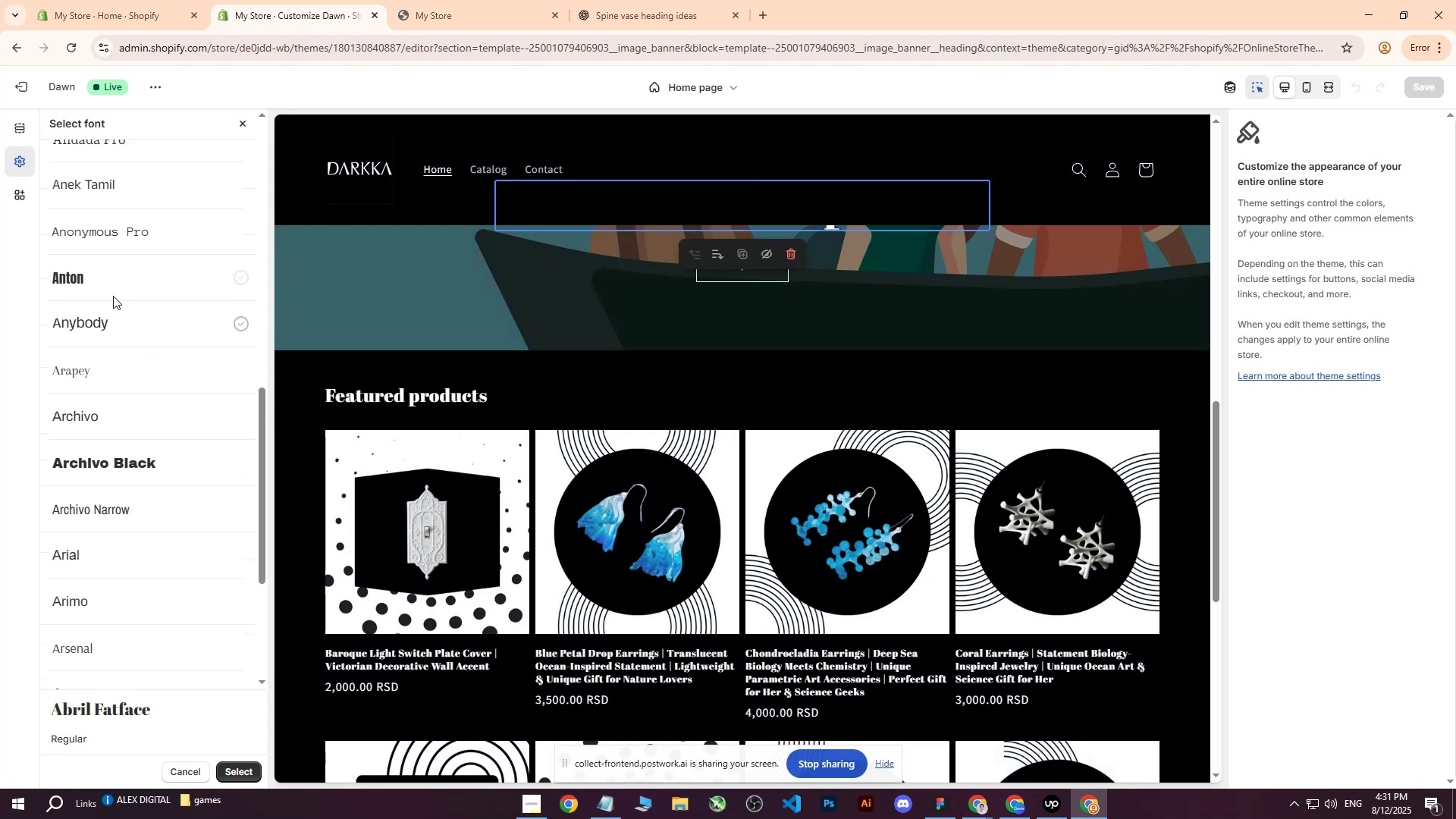 
left_click([113, 295])
 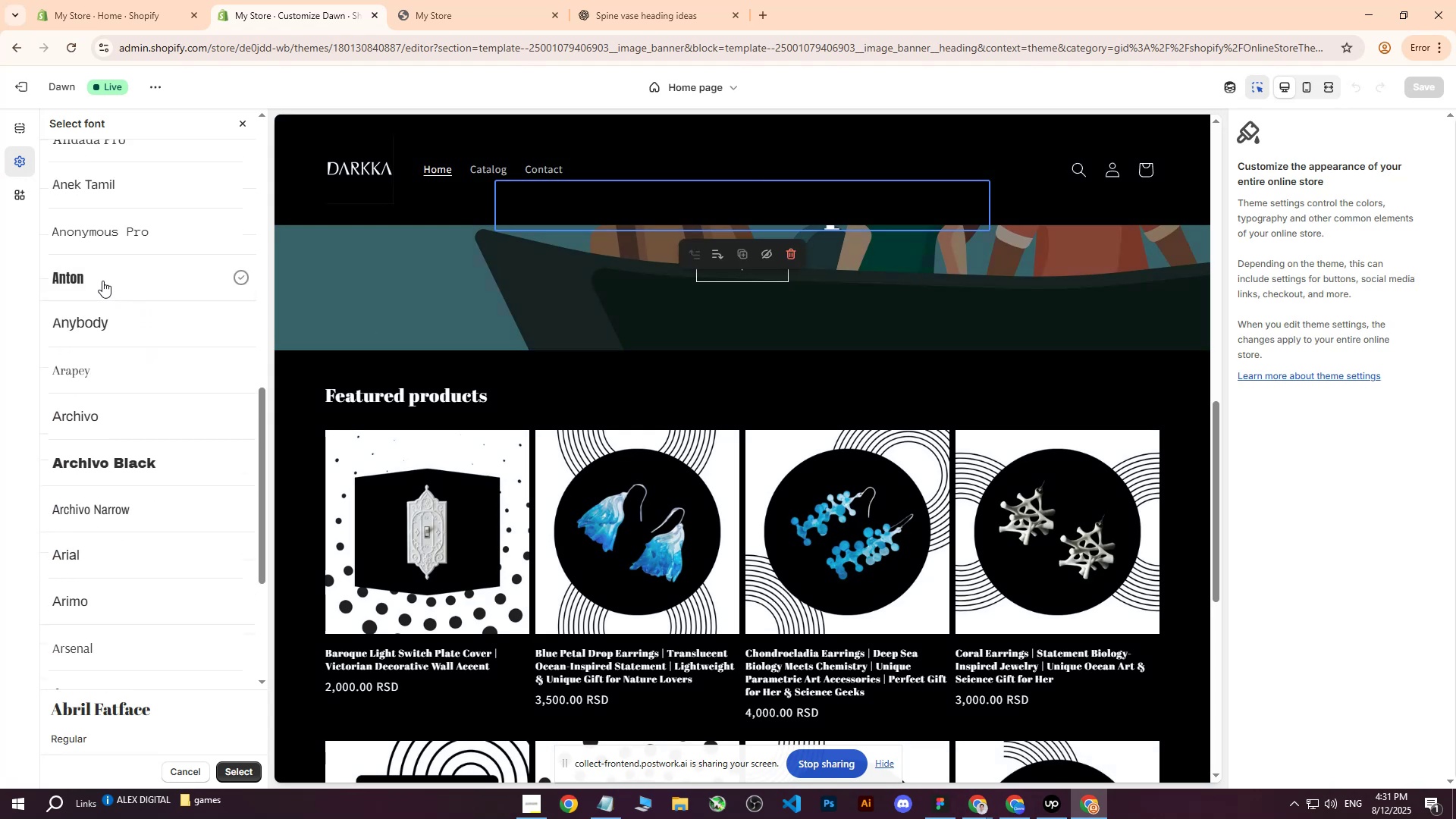 
scroll: coordinate [627, 444], scroll_direction: up, amount: 4.0
 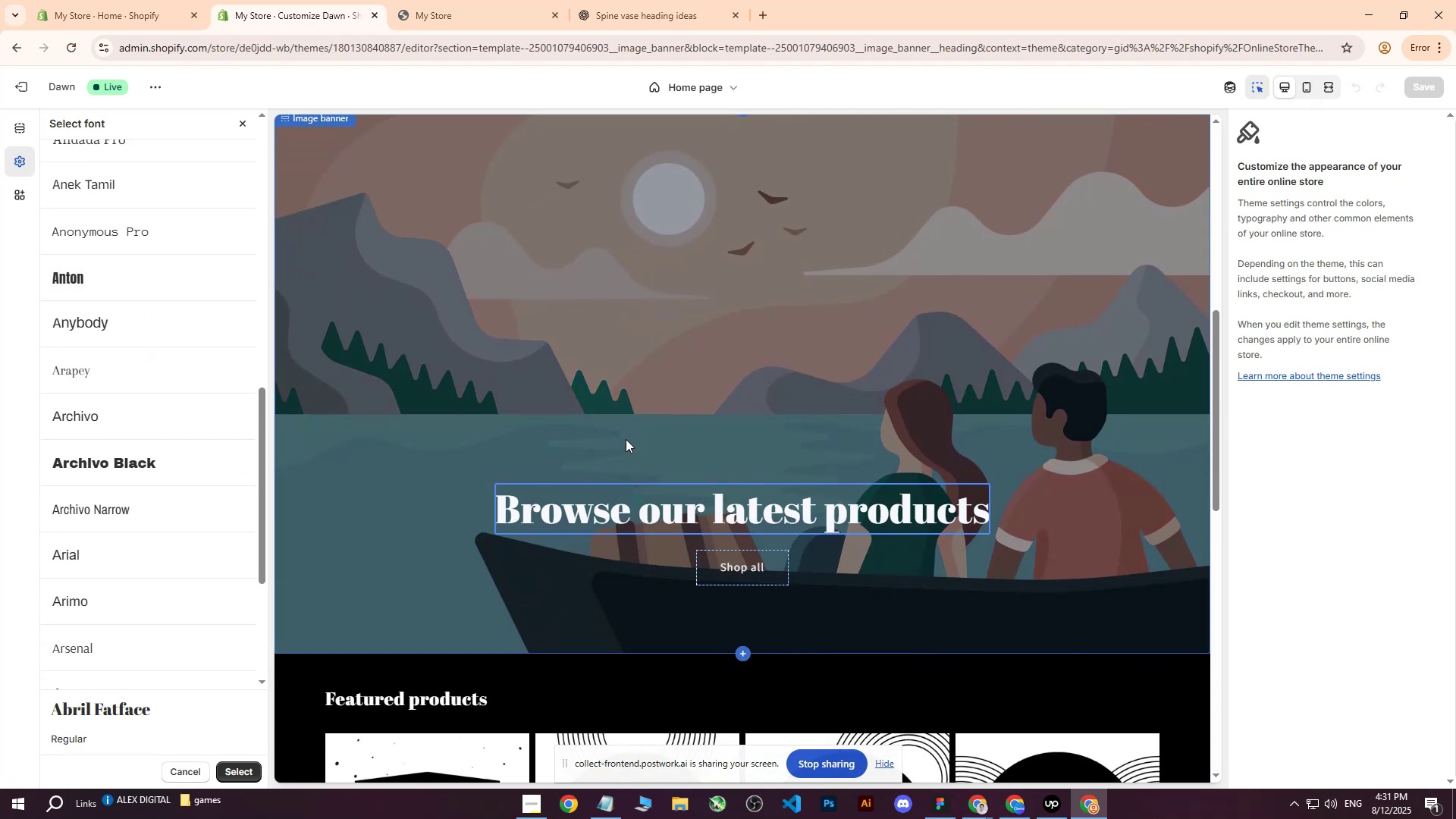 
scroll: coordinate [124, 493], scroll_direction: down, amount: 10.0
 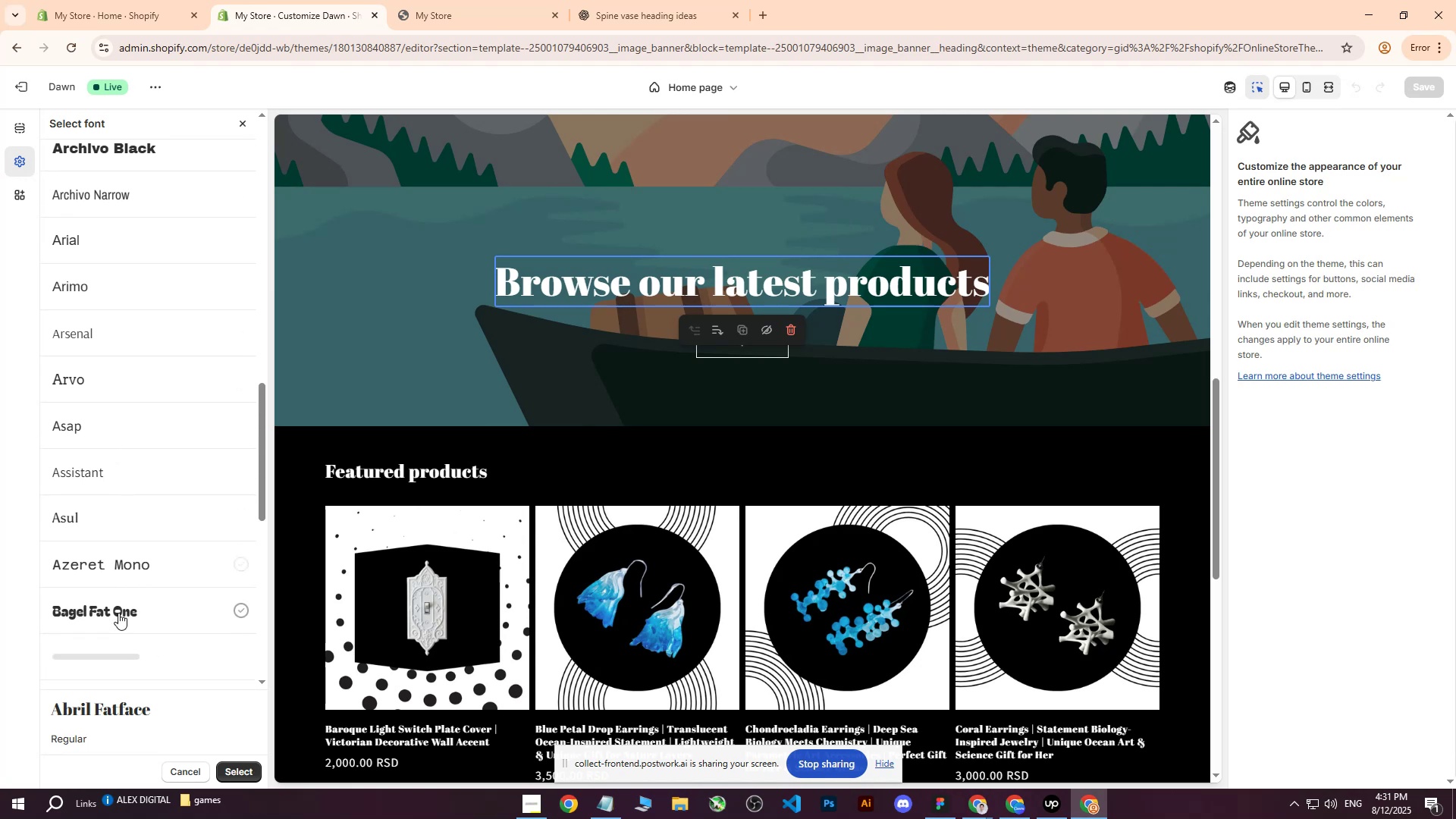 
left_click([118, 613])
 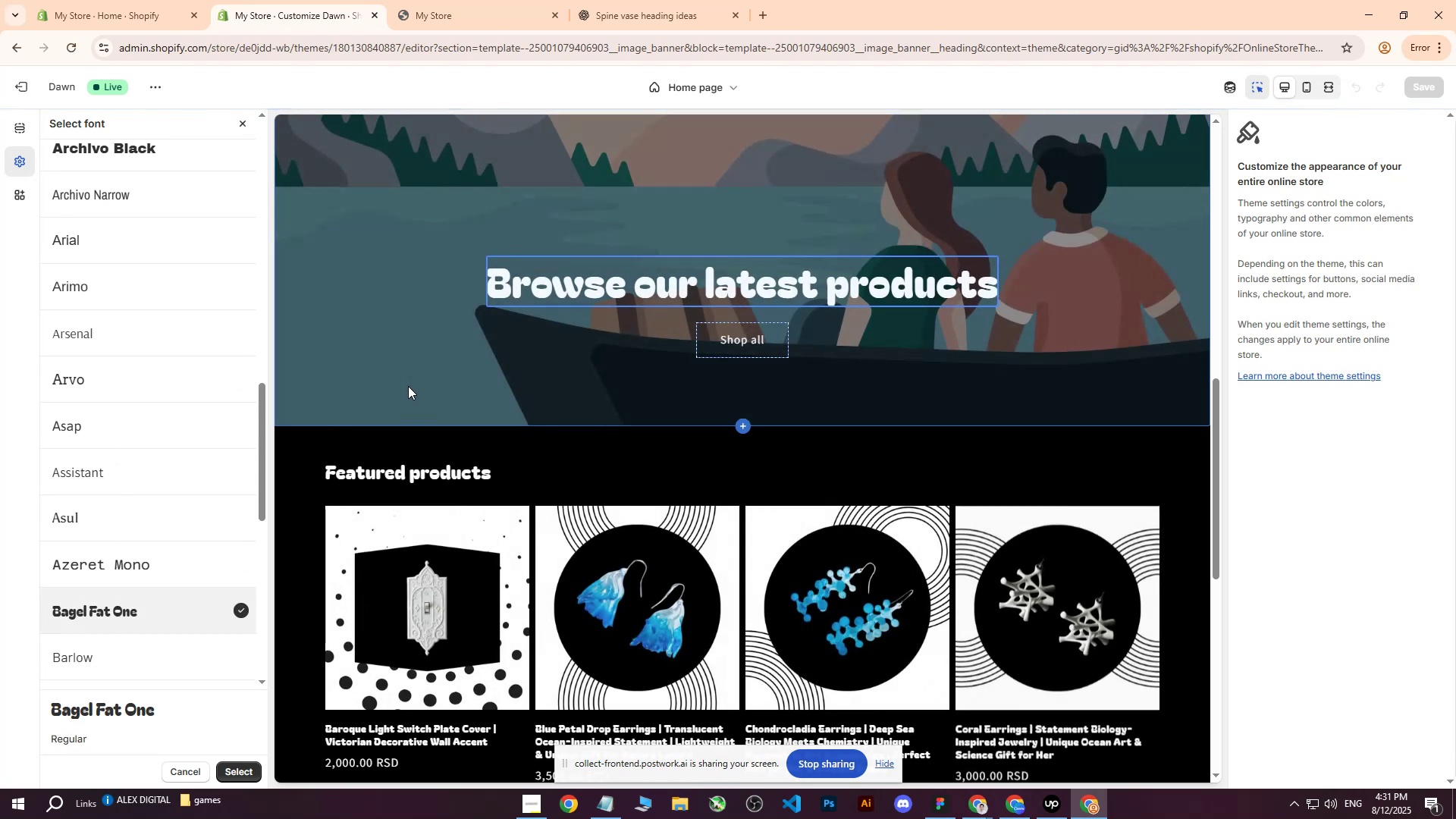 
scroll: coordinate [163, 500], scroll_direction: down, amount: 4.0
 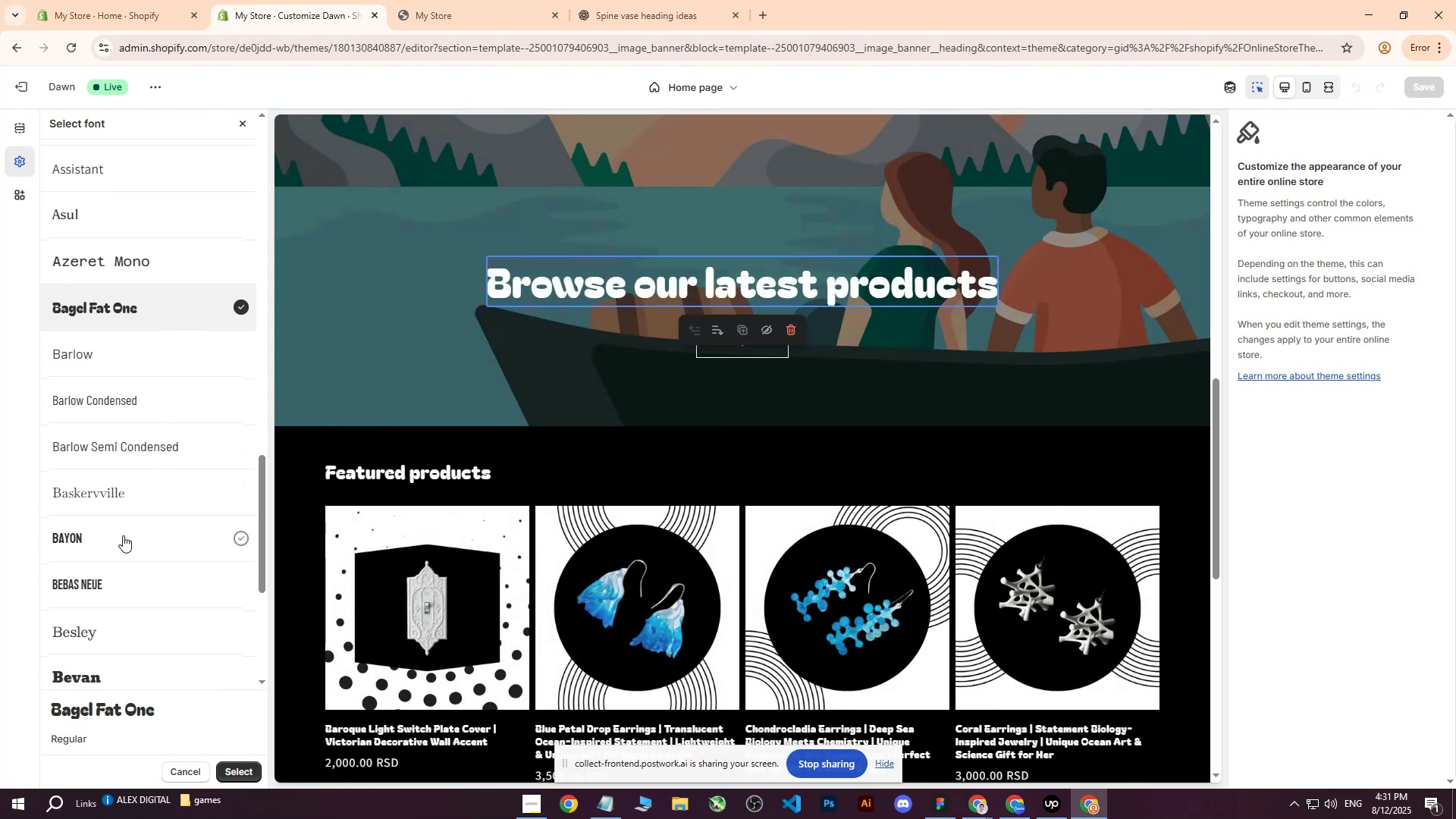 
left_click([123, 535])
 